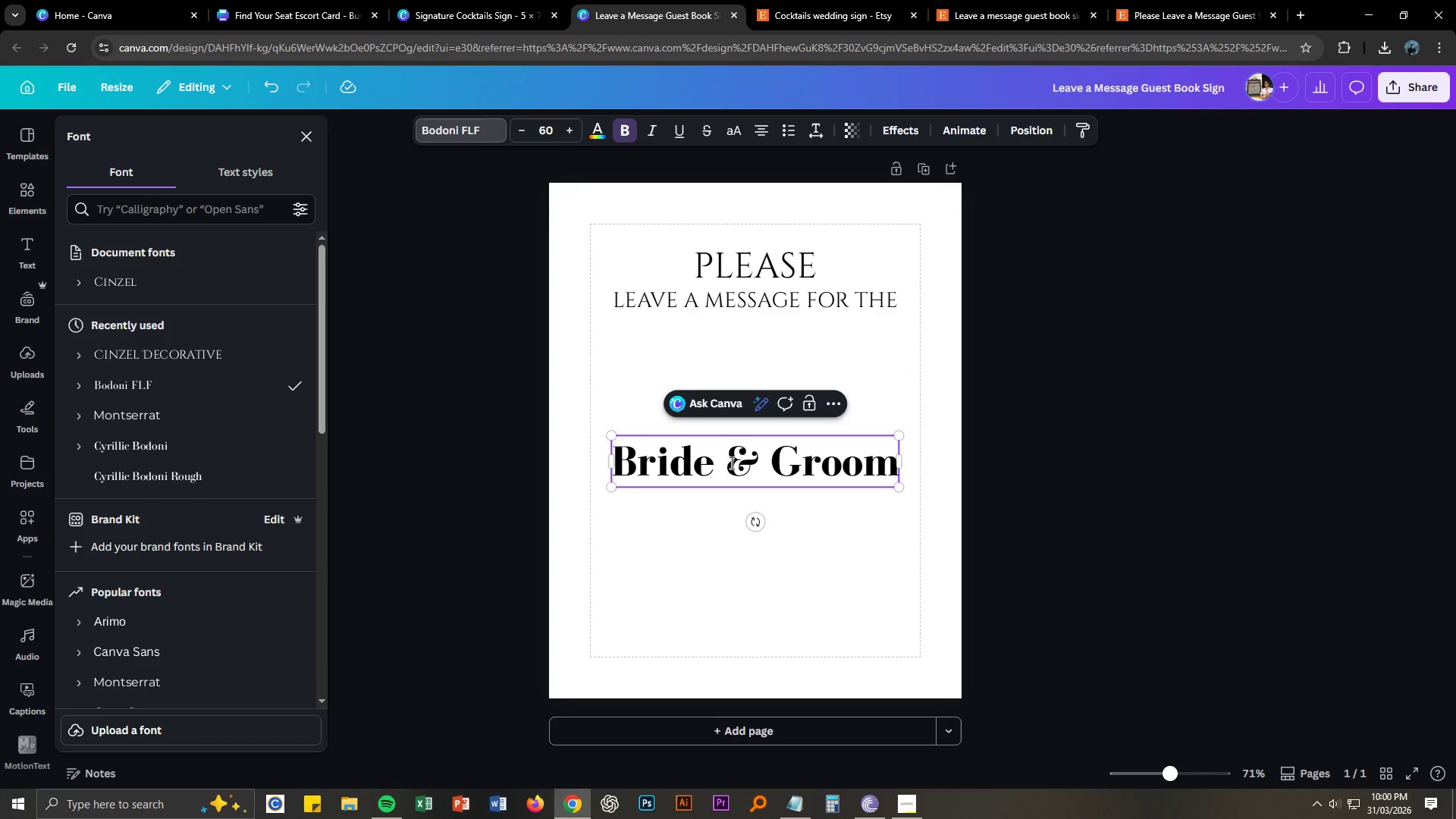 
key(Backspace)
 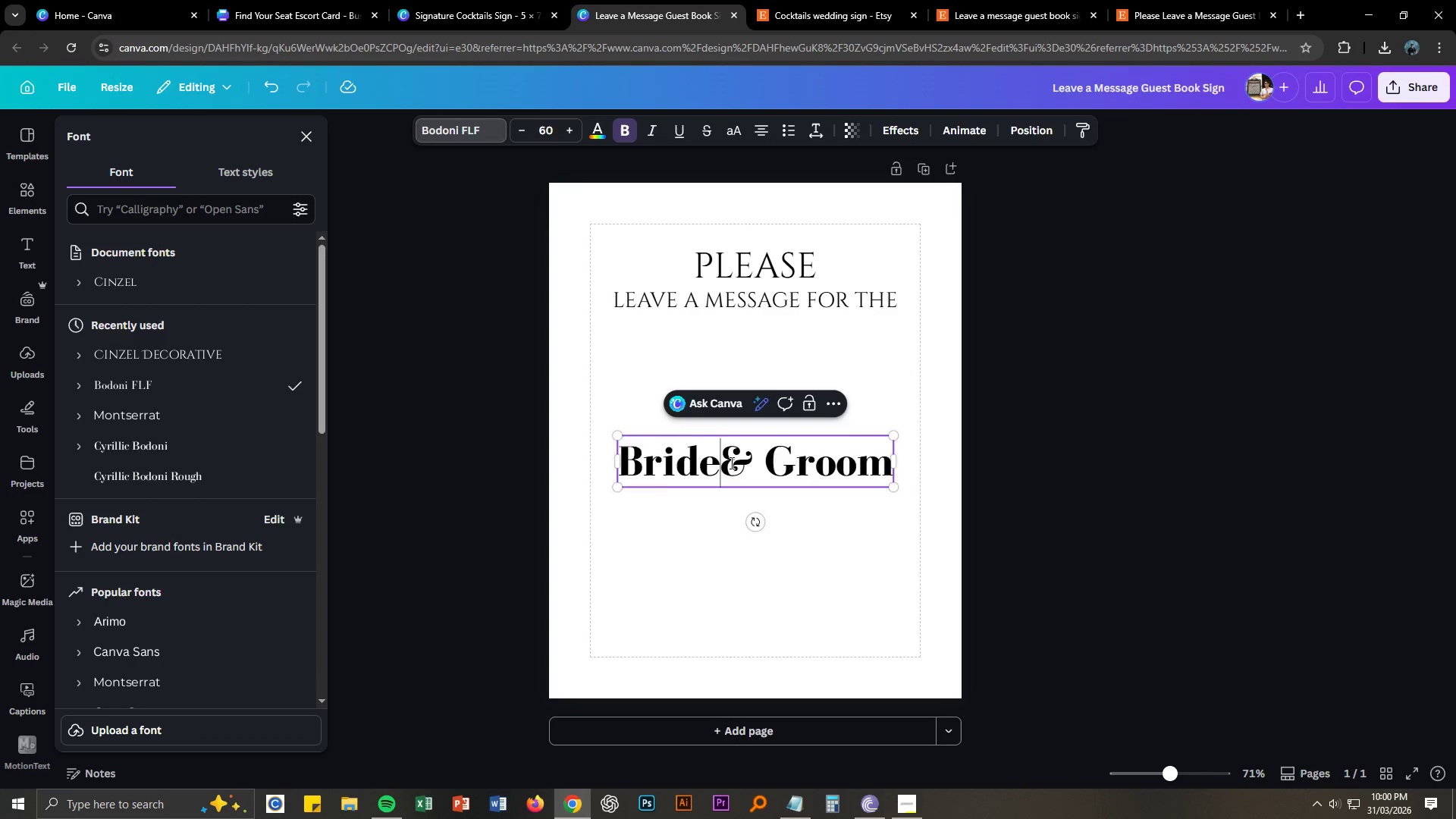 
key(Enter)
 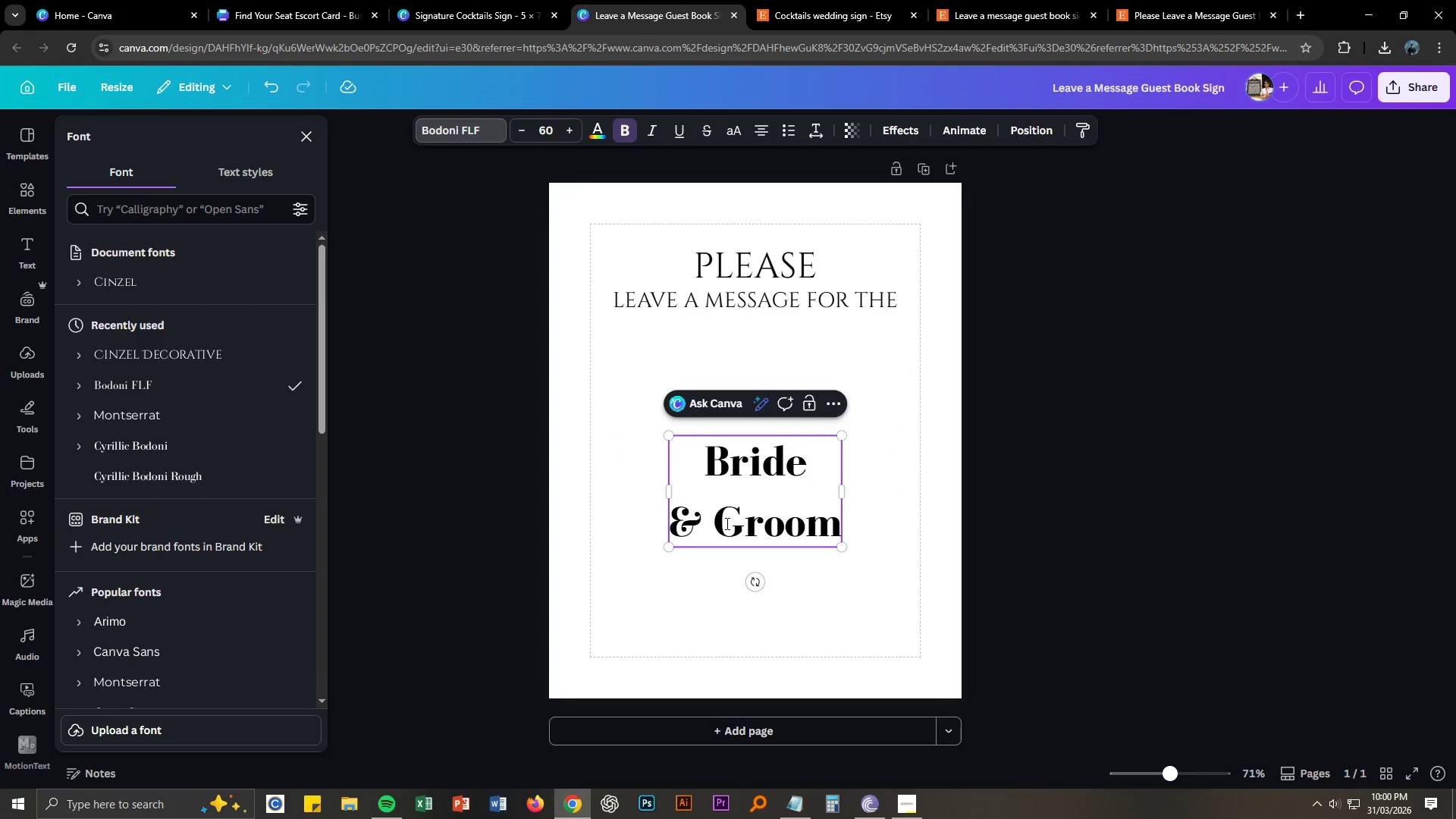 
left_click([719, 520])
 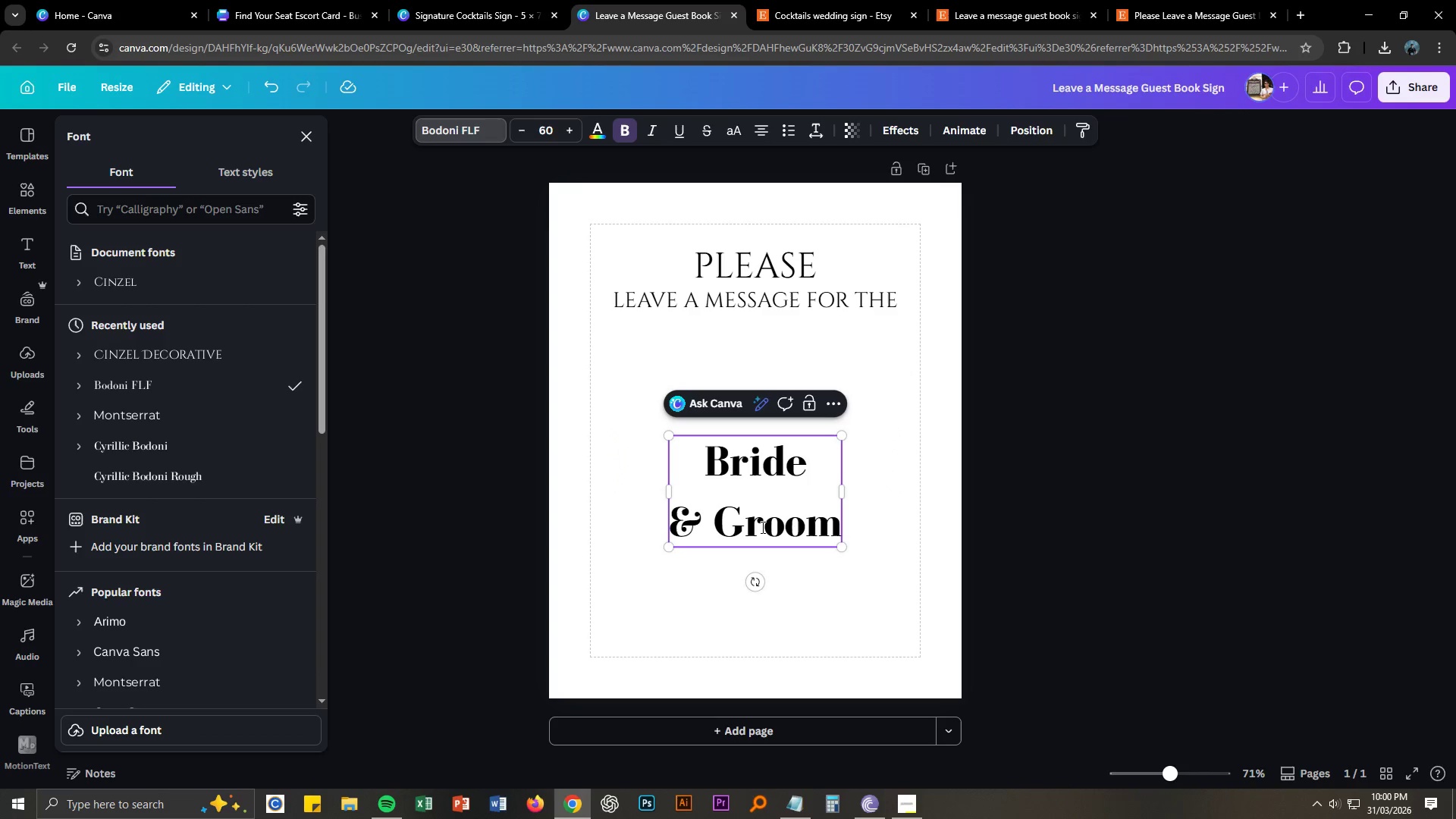 
key(Backspace)
 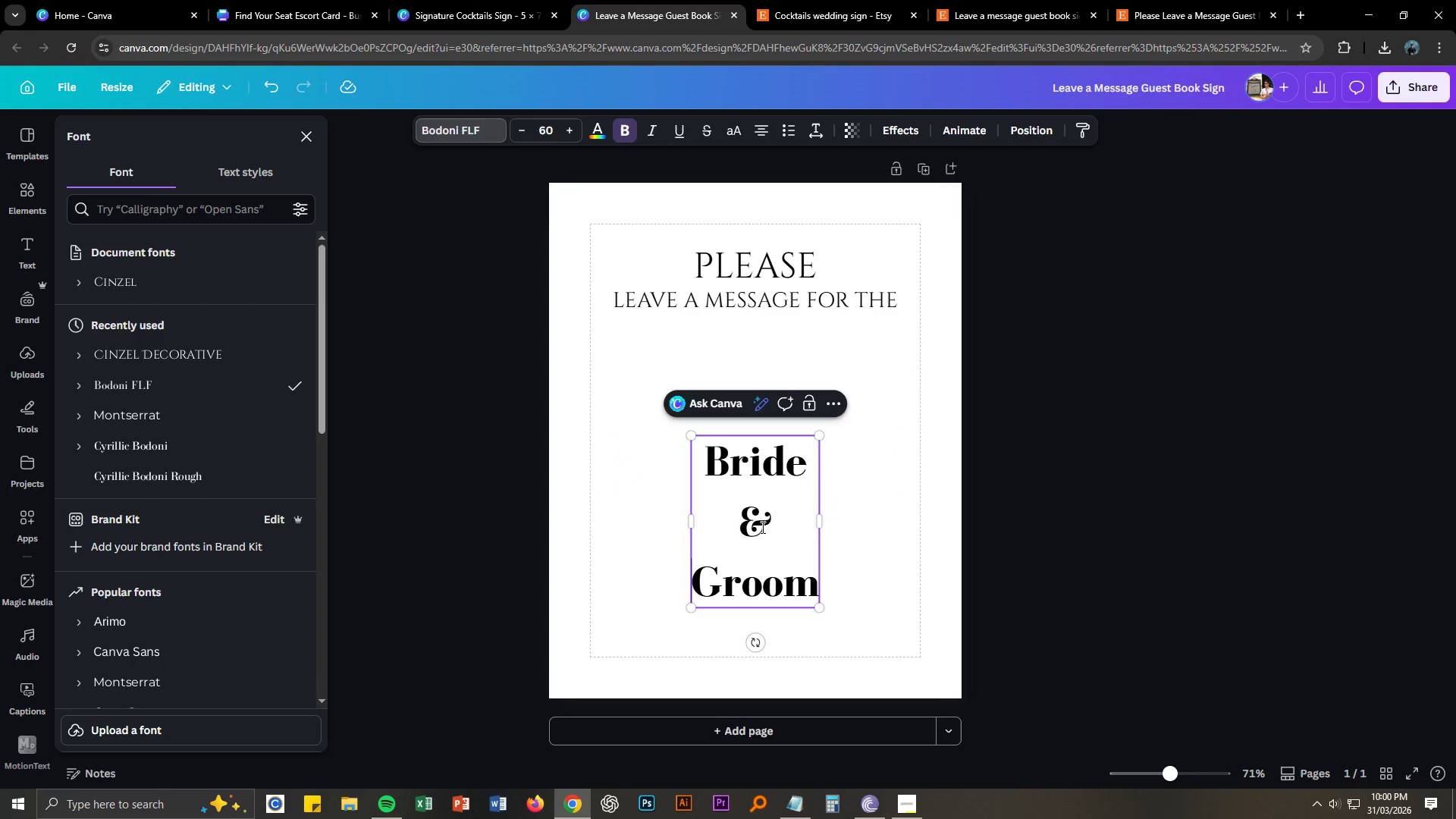 
key(Enter)
 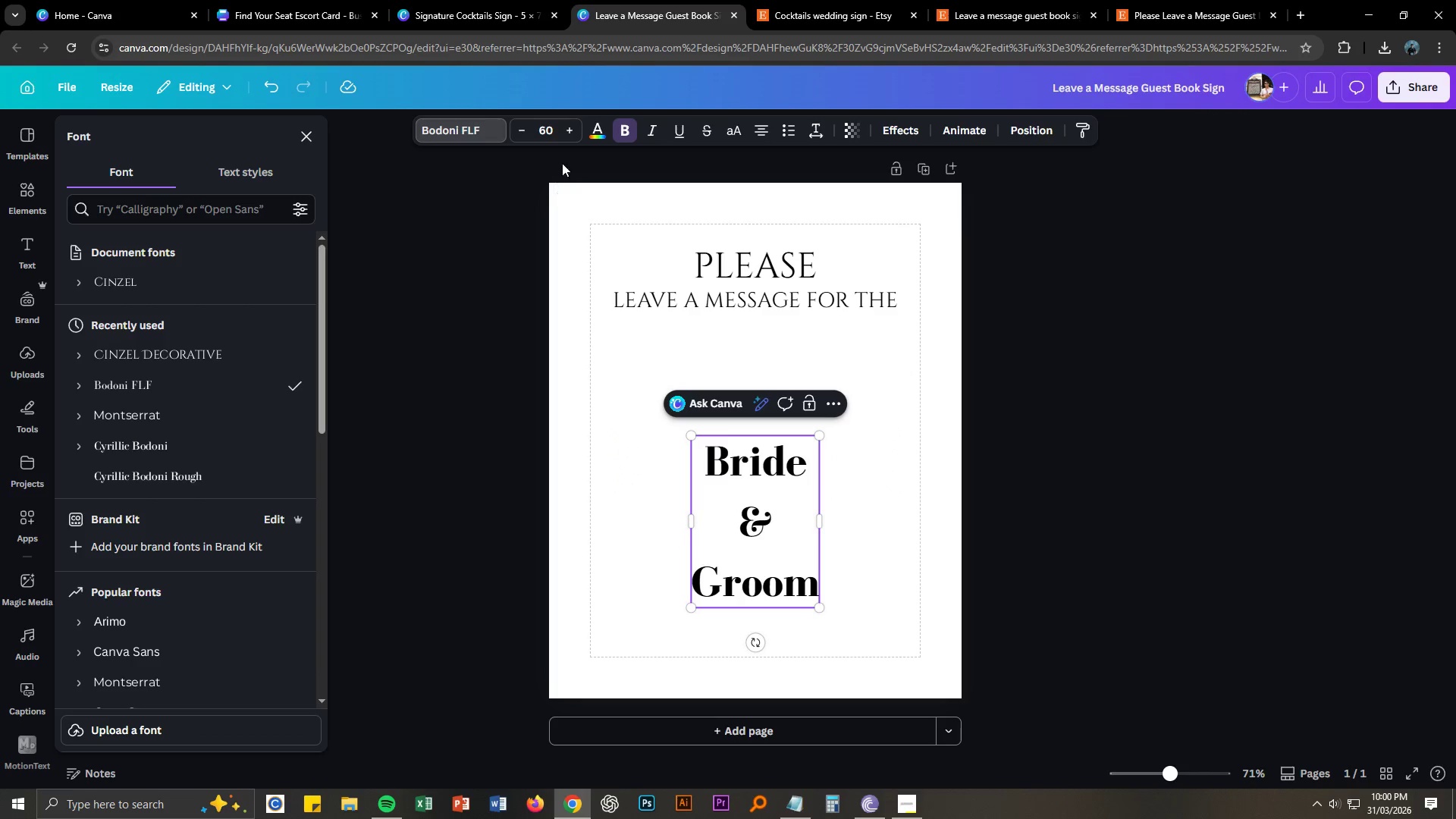 
left_click_drag(start_coordinate=[556, 129], to_coordinate=[535, 133])
 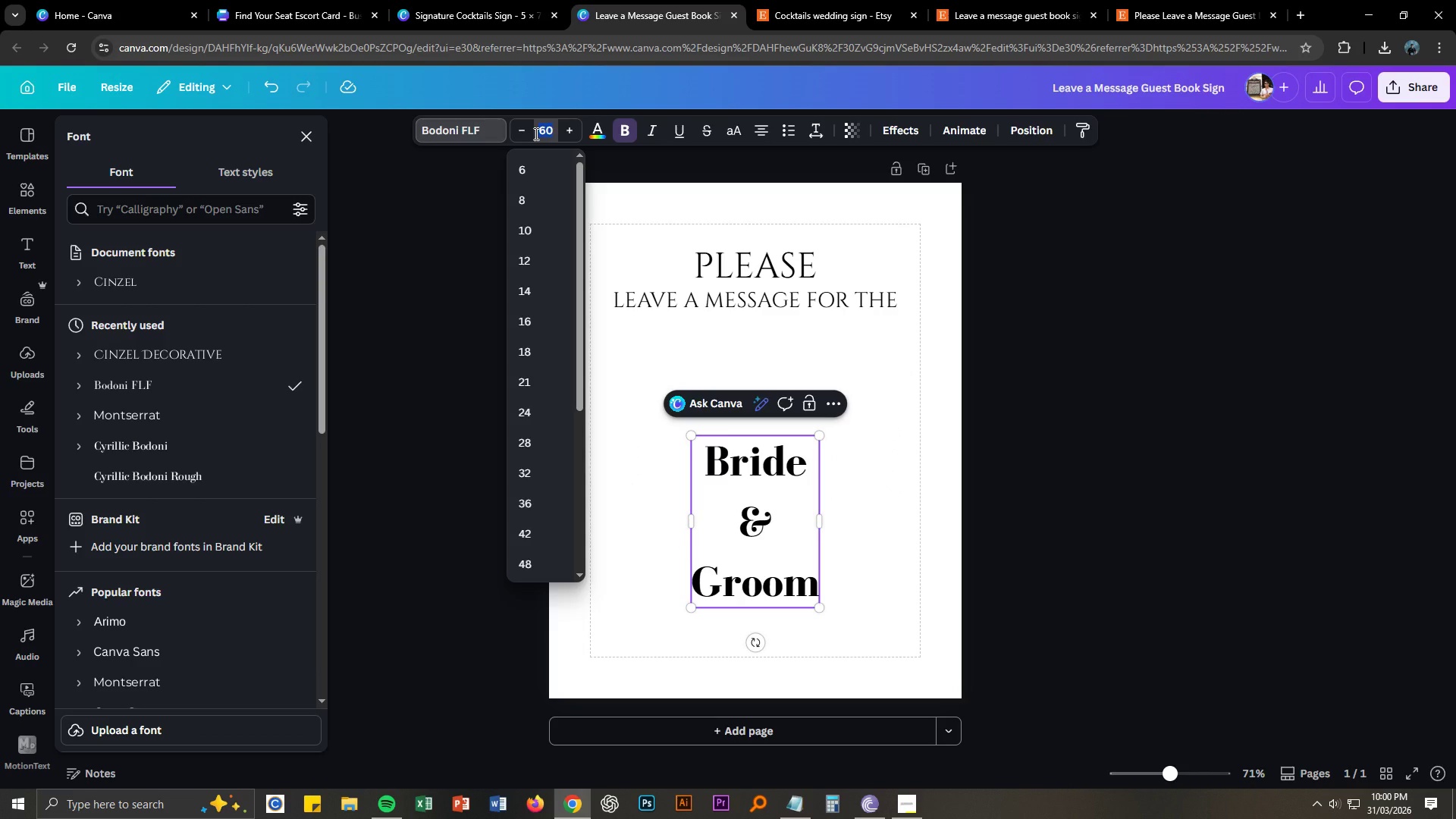 
key(Numpad8)
 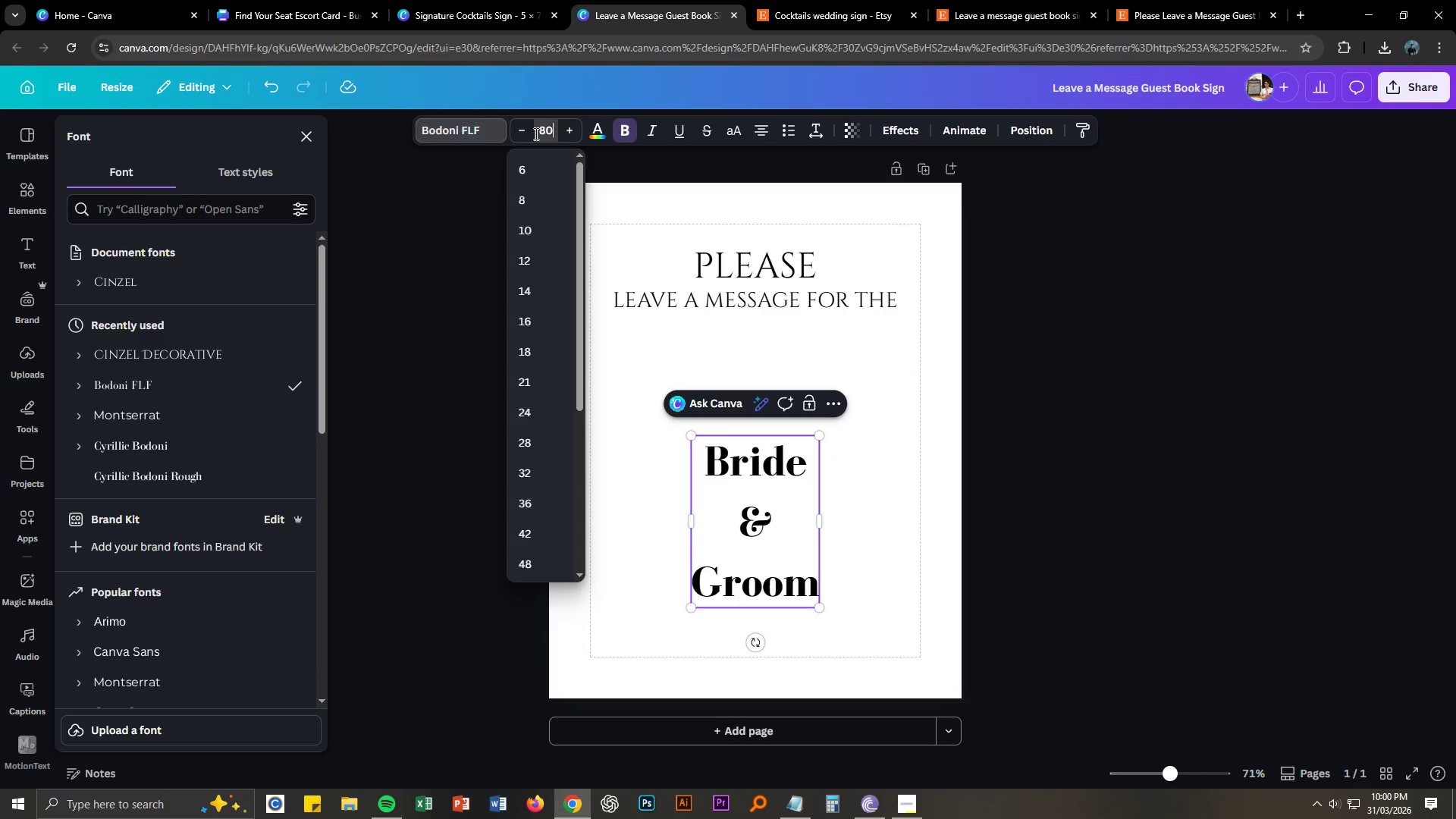 
key(Numpad0)
 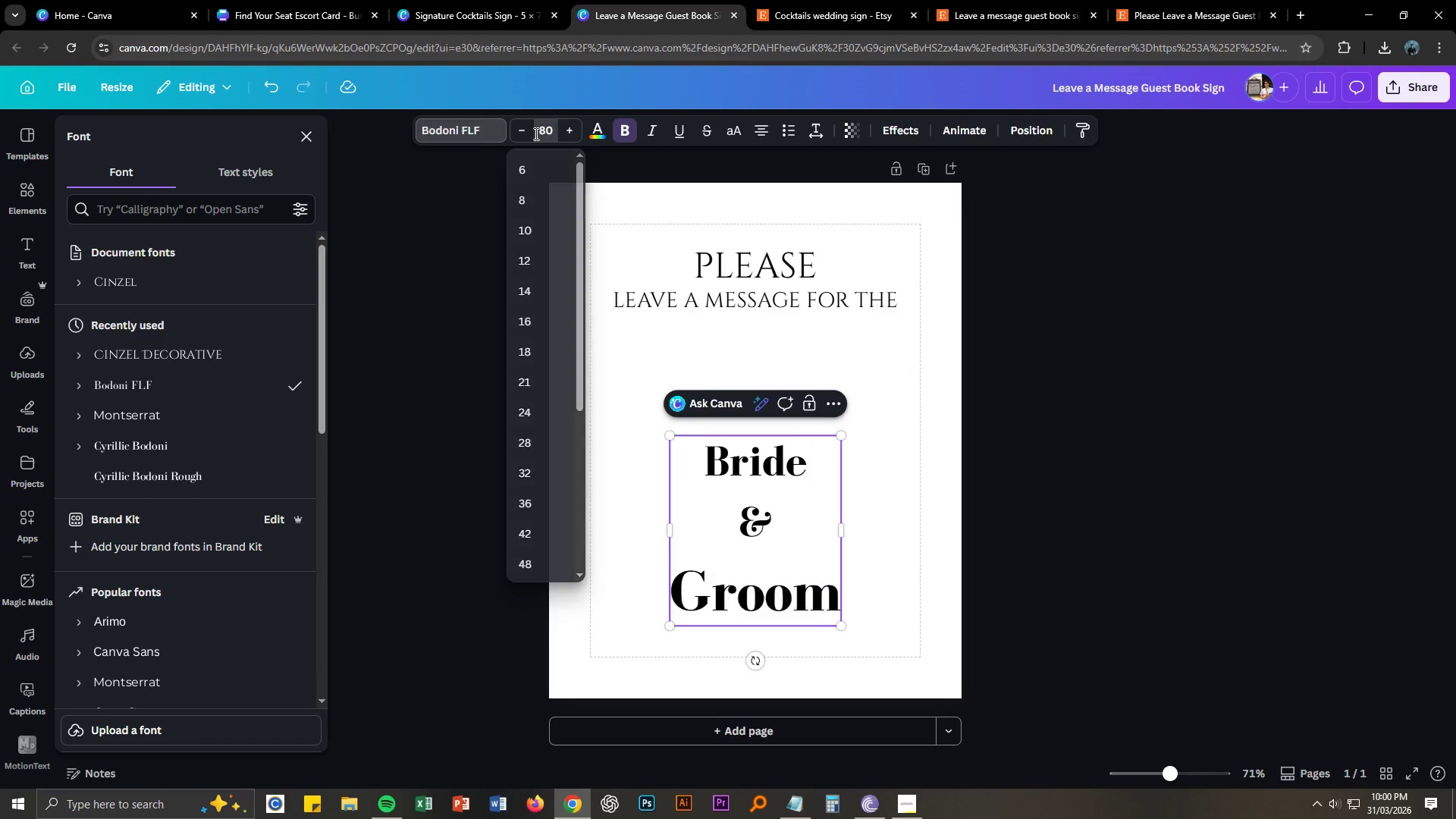 
key(NumpadEnter)
 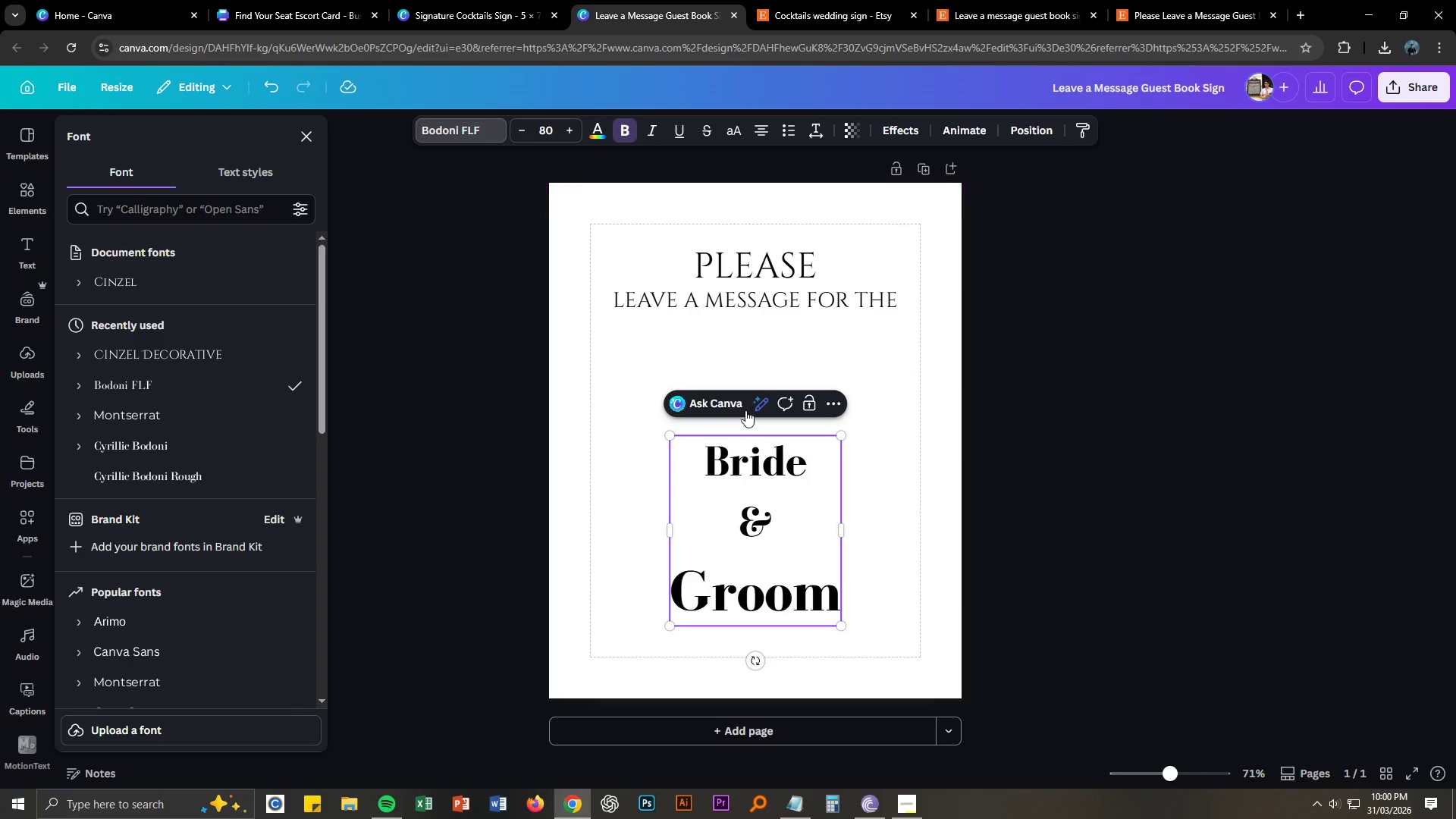 
double_click([752, 456])
 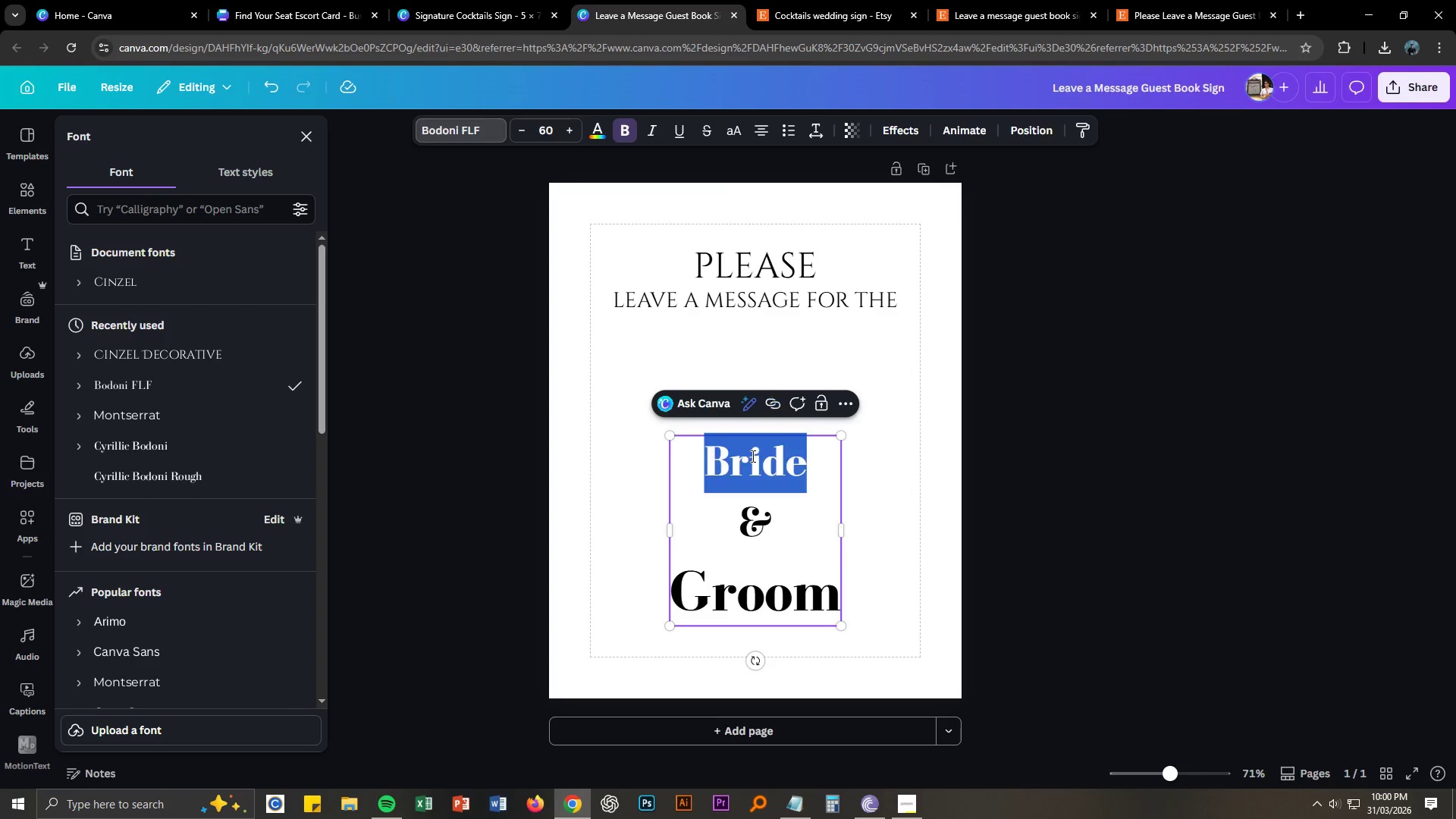 
triple_click([752, 456])
 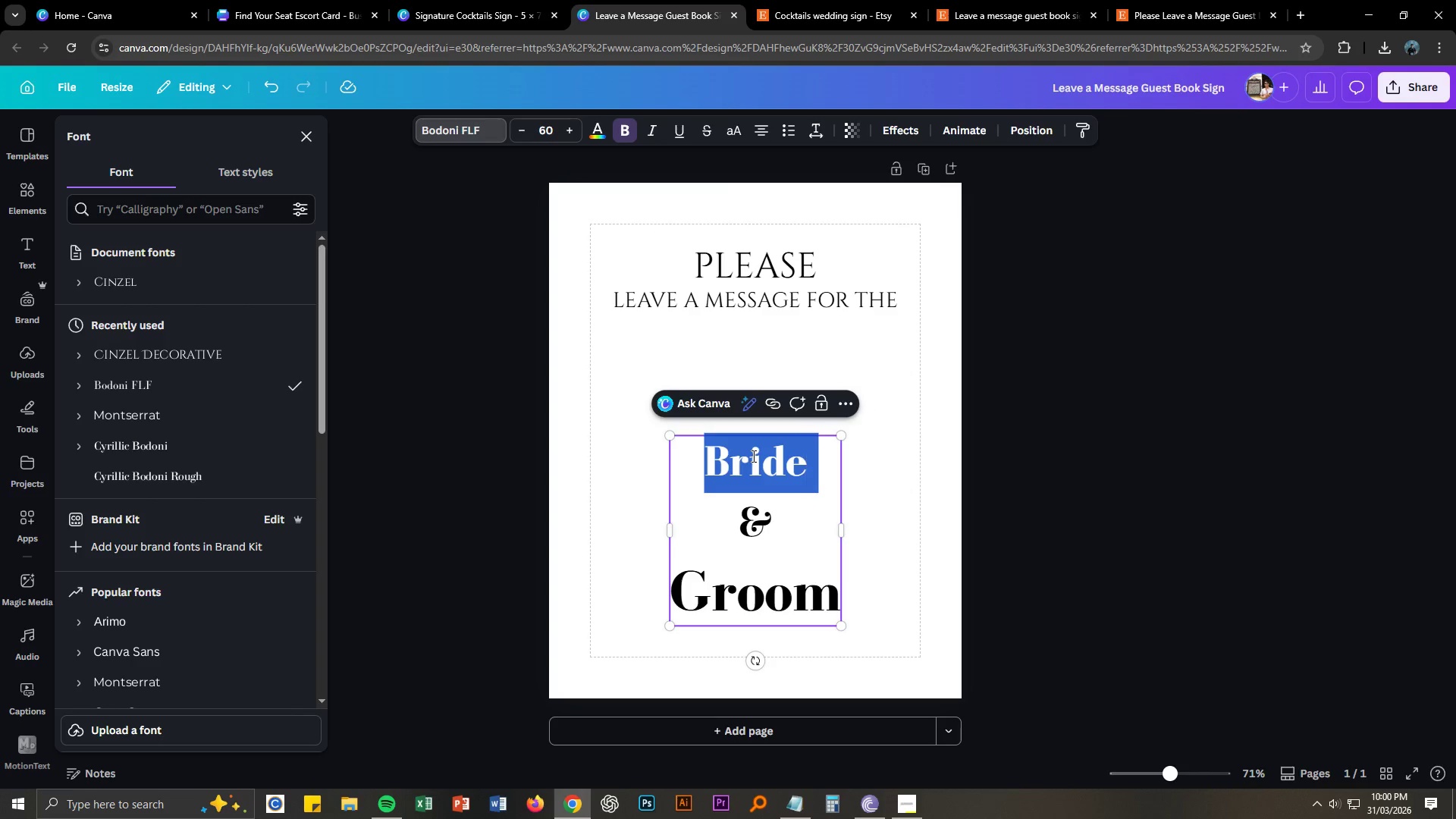 
key(Control+A)
 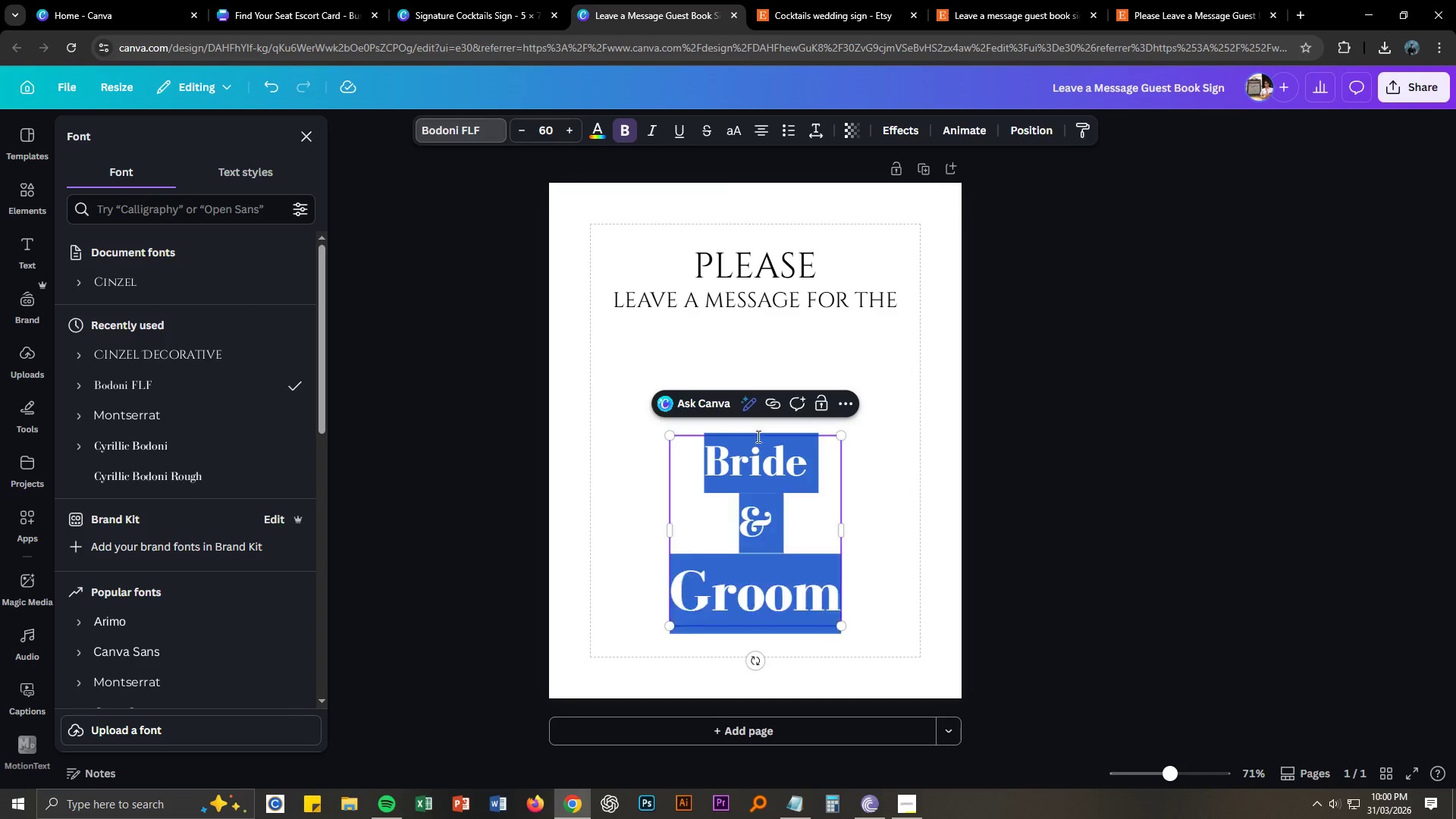 
key(Control+Z)
 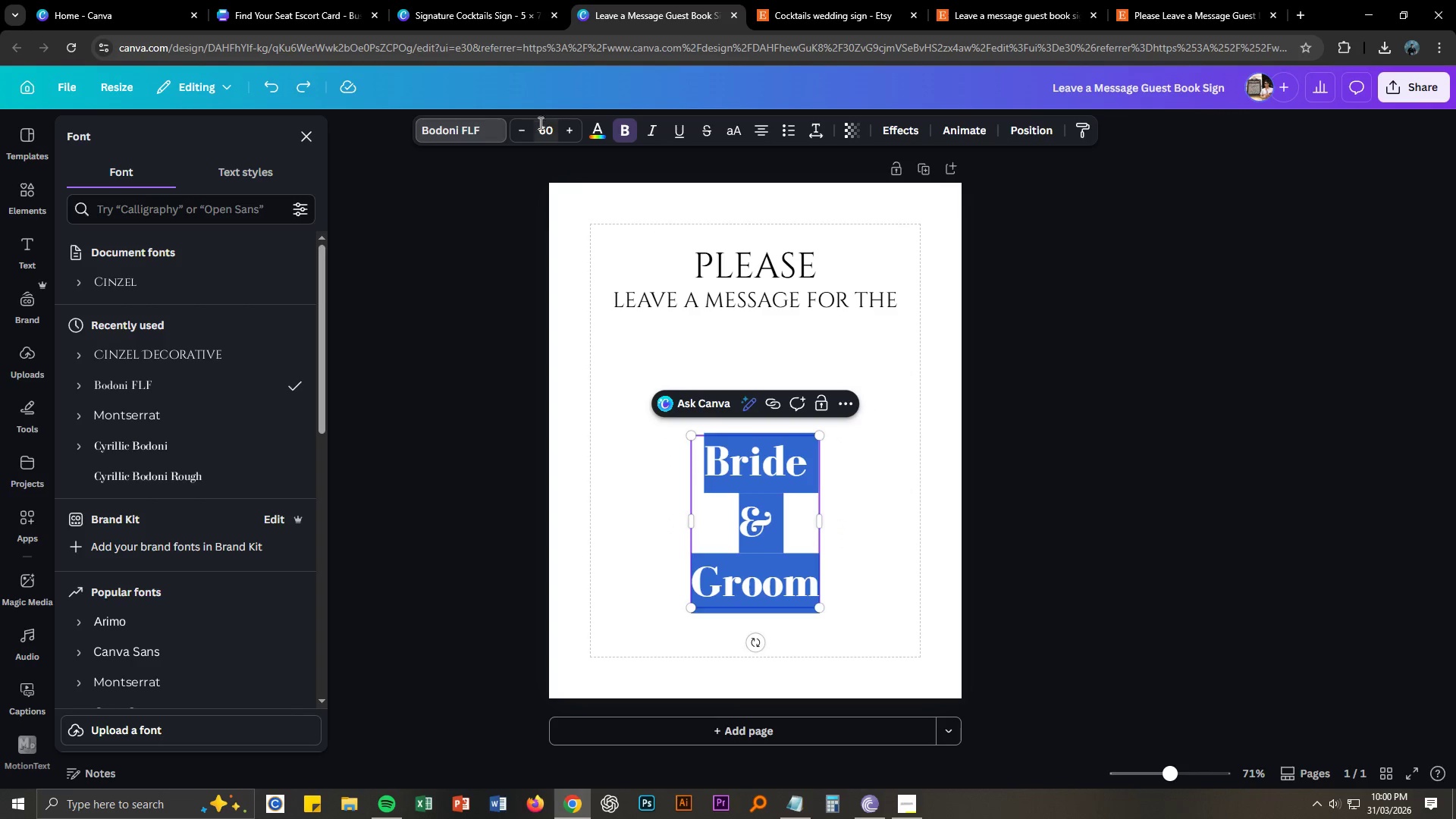 
double_click([541, 124])
 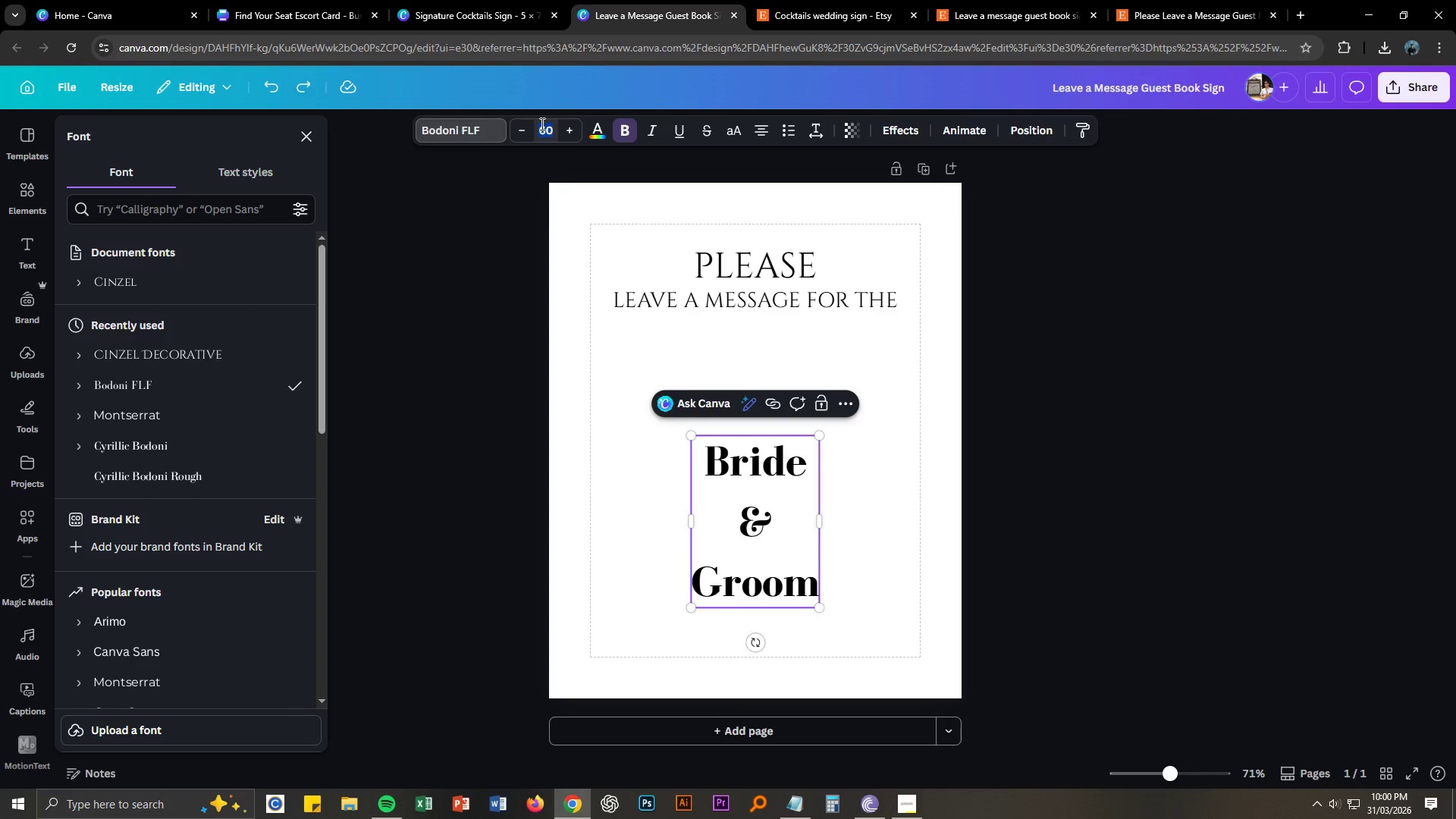 
key(Numpad9)
 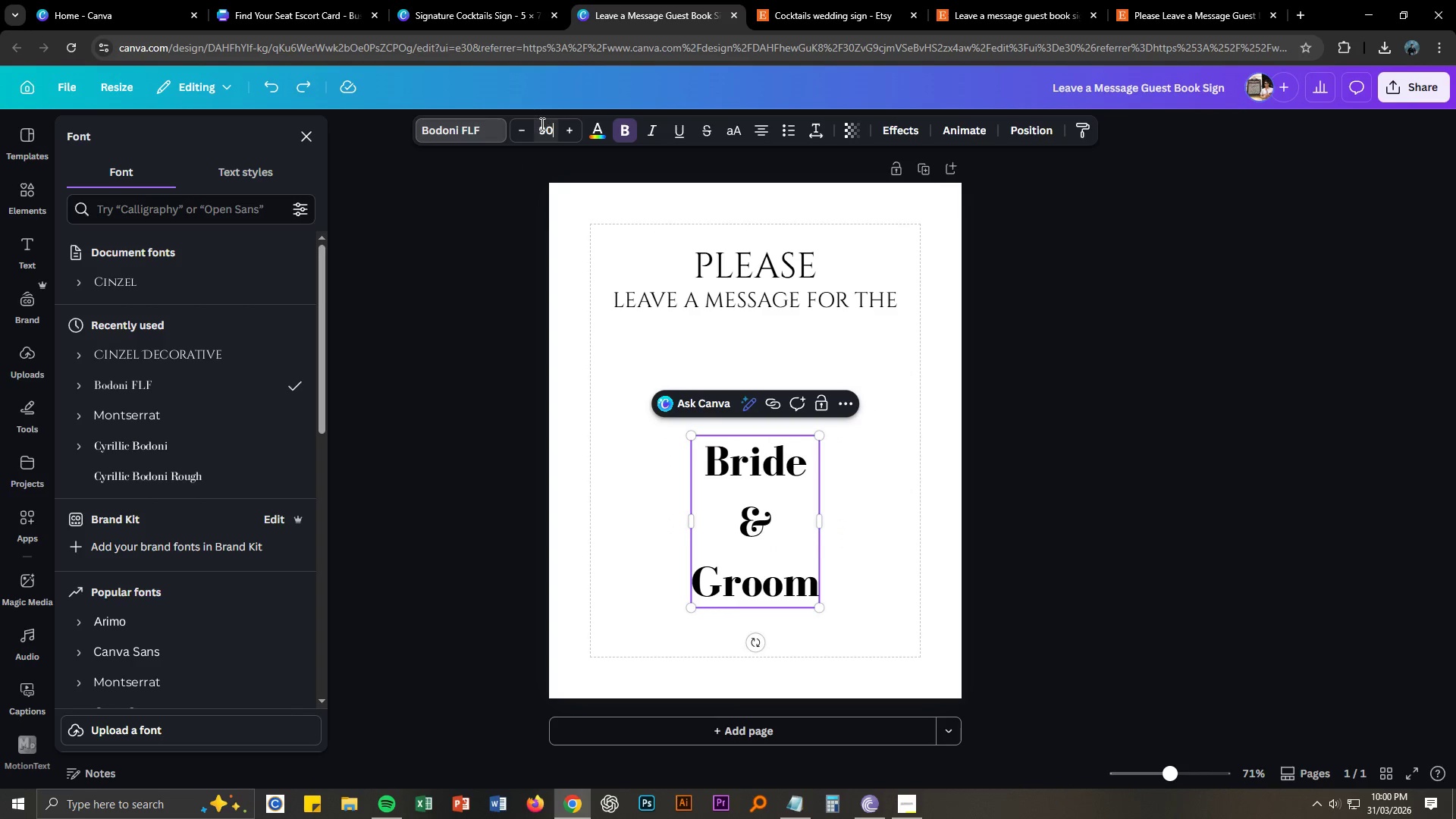 
key(Numpad0)
 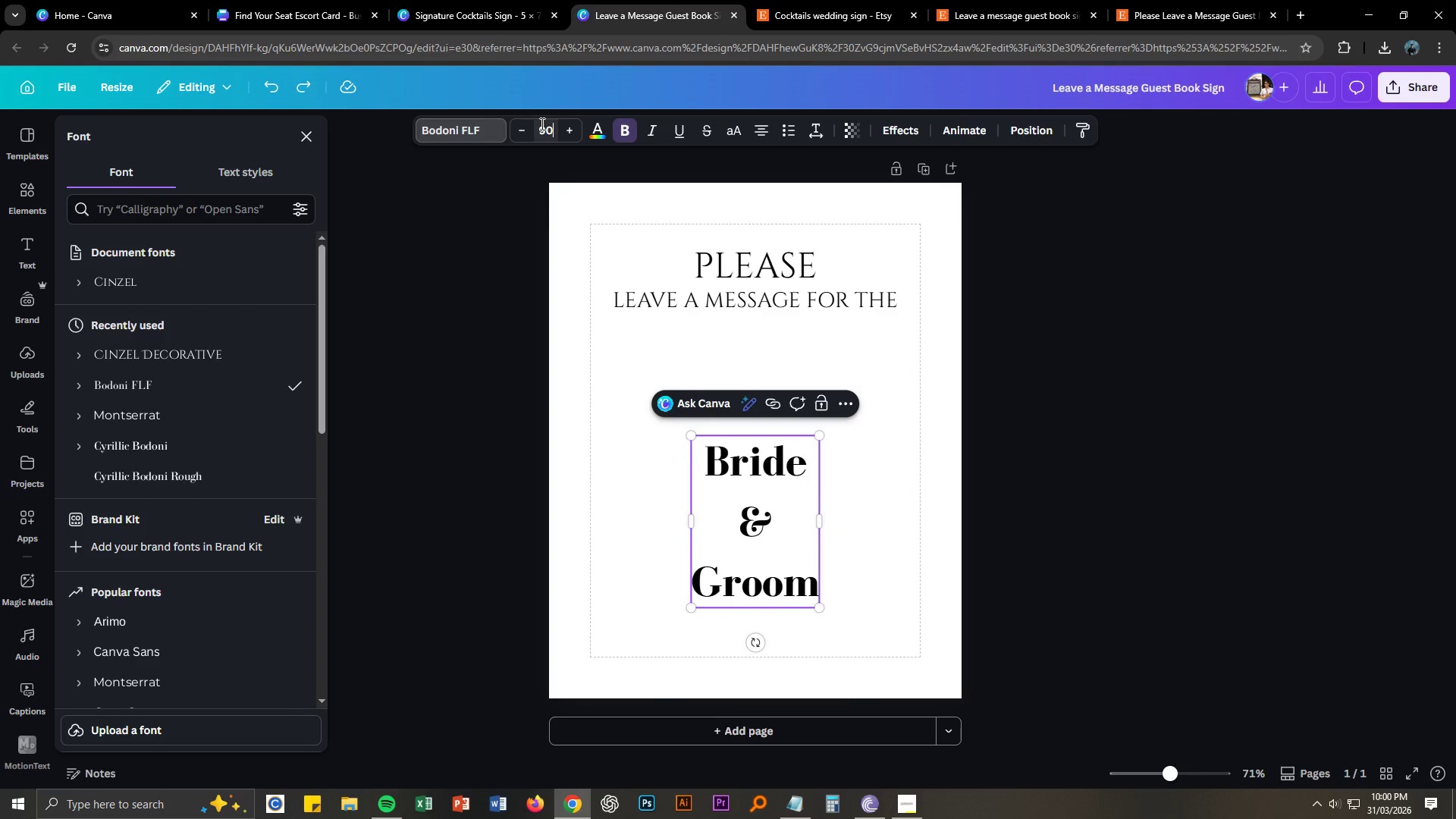 
key(NumpadEnter)
 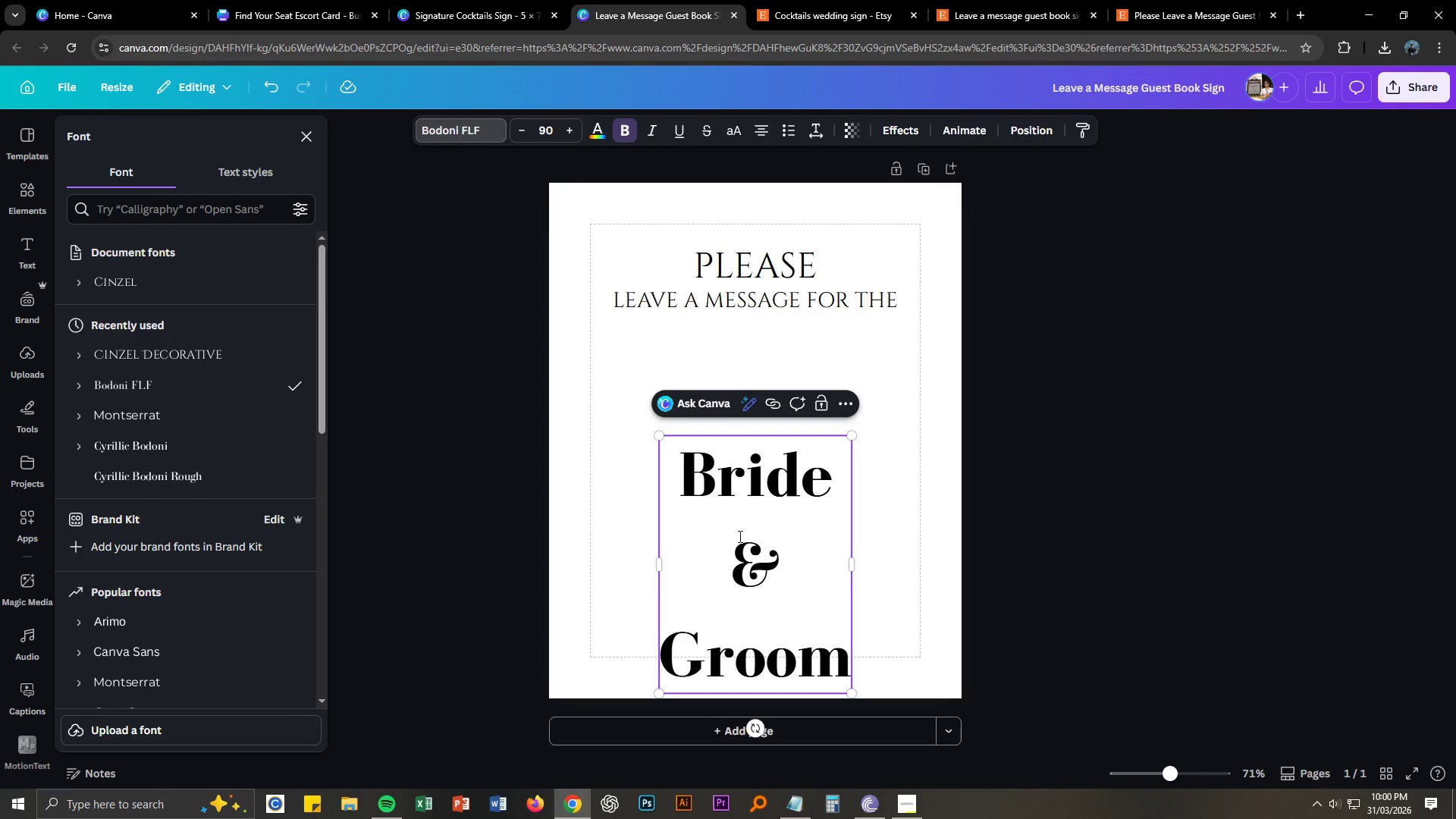 
left_click_drag(start_coordinate=[732, 550], to_coordinate=[785, 553])
 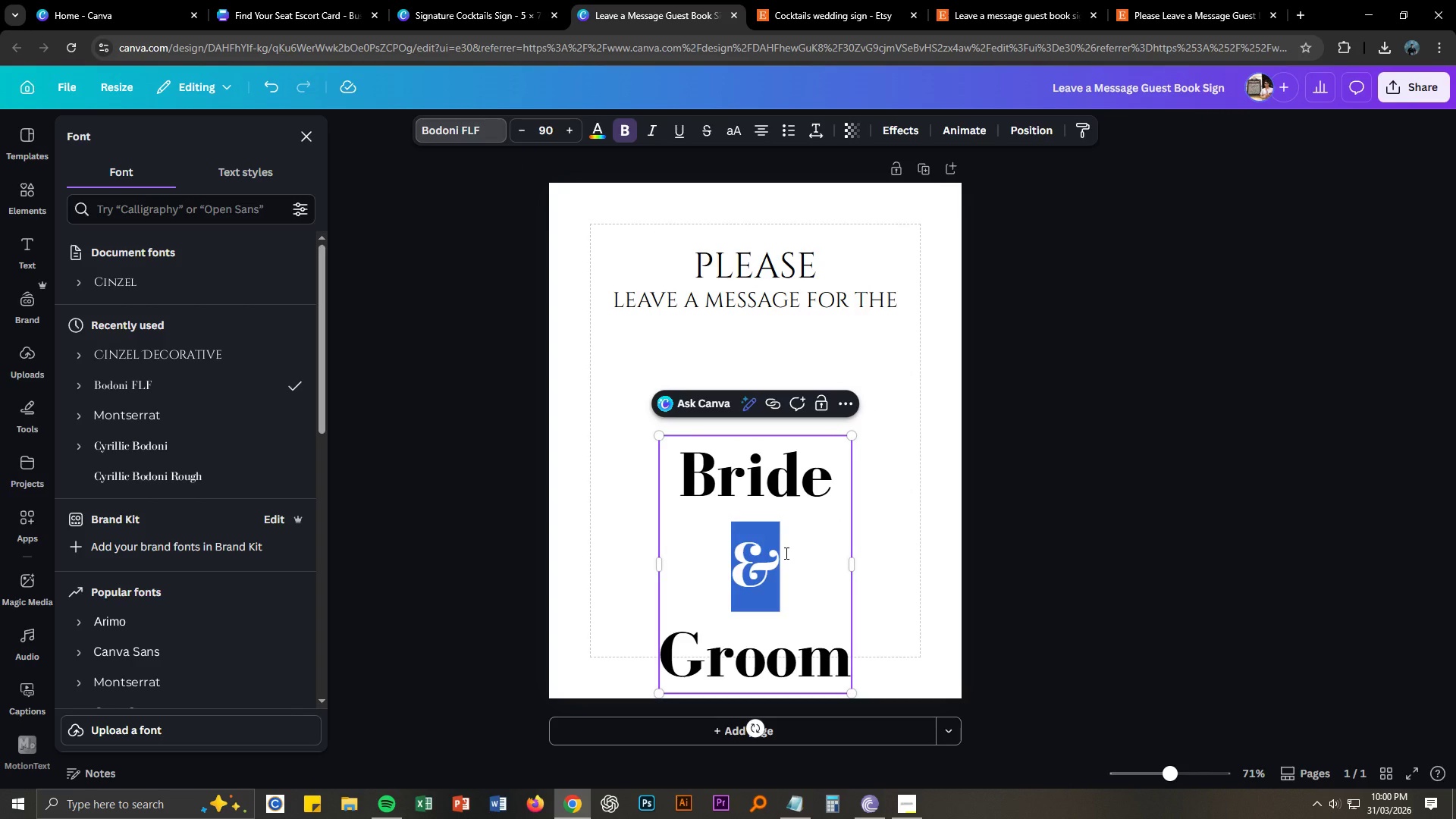 
key(Backspace)
 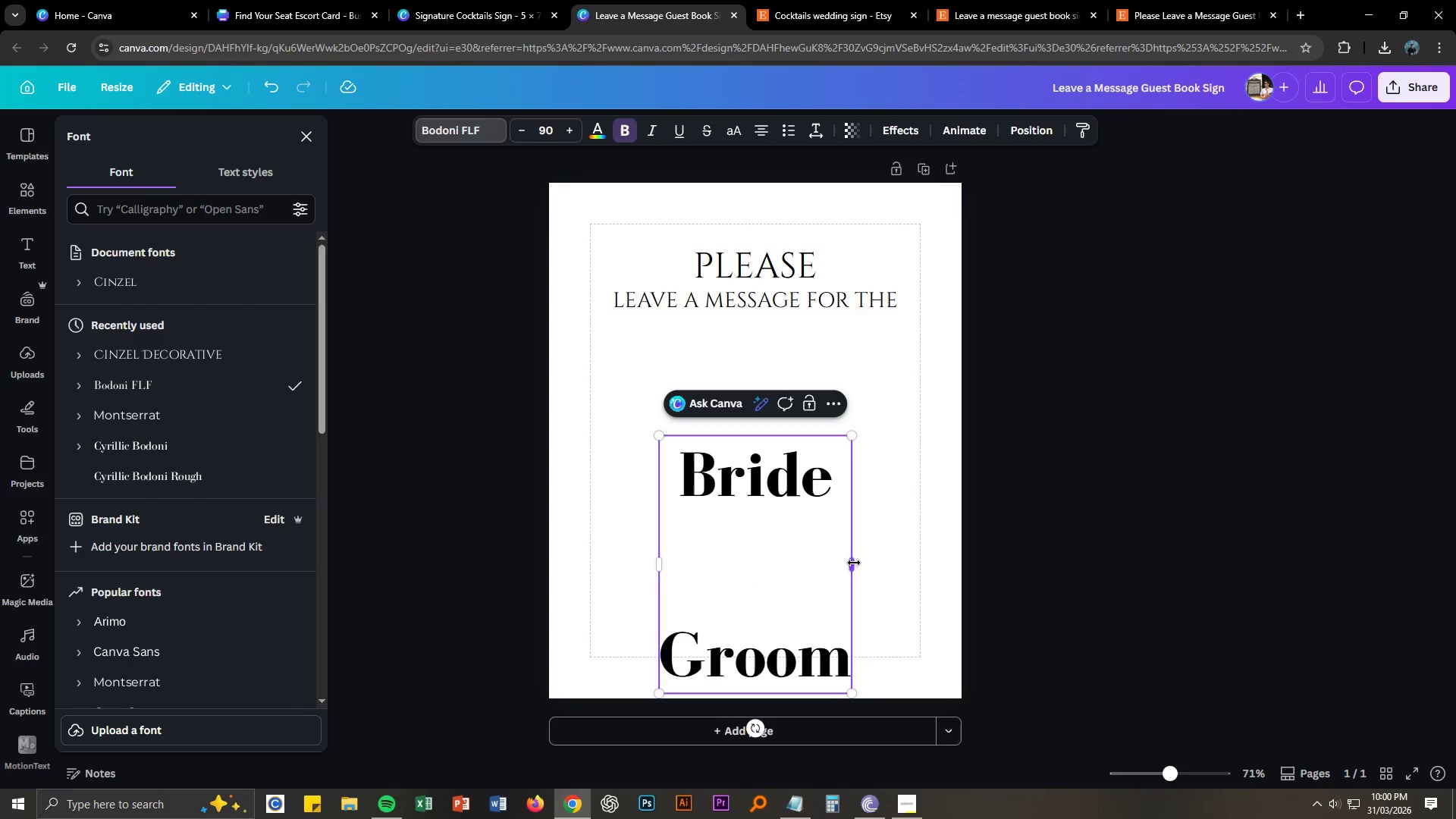 
key(Control+ControlLeft)
 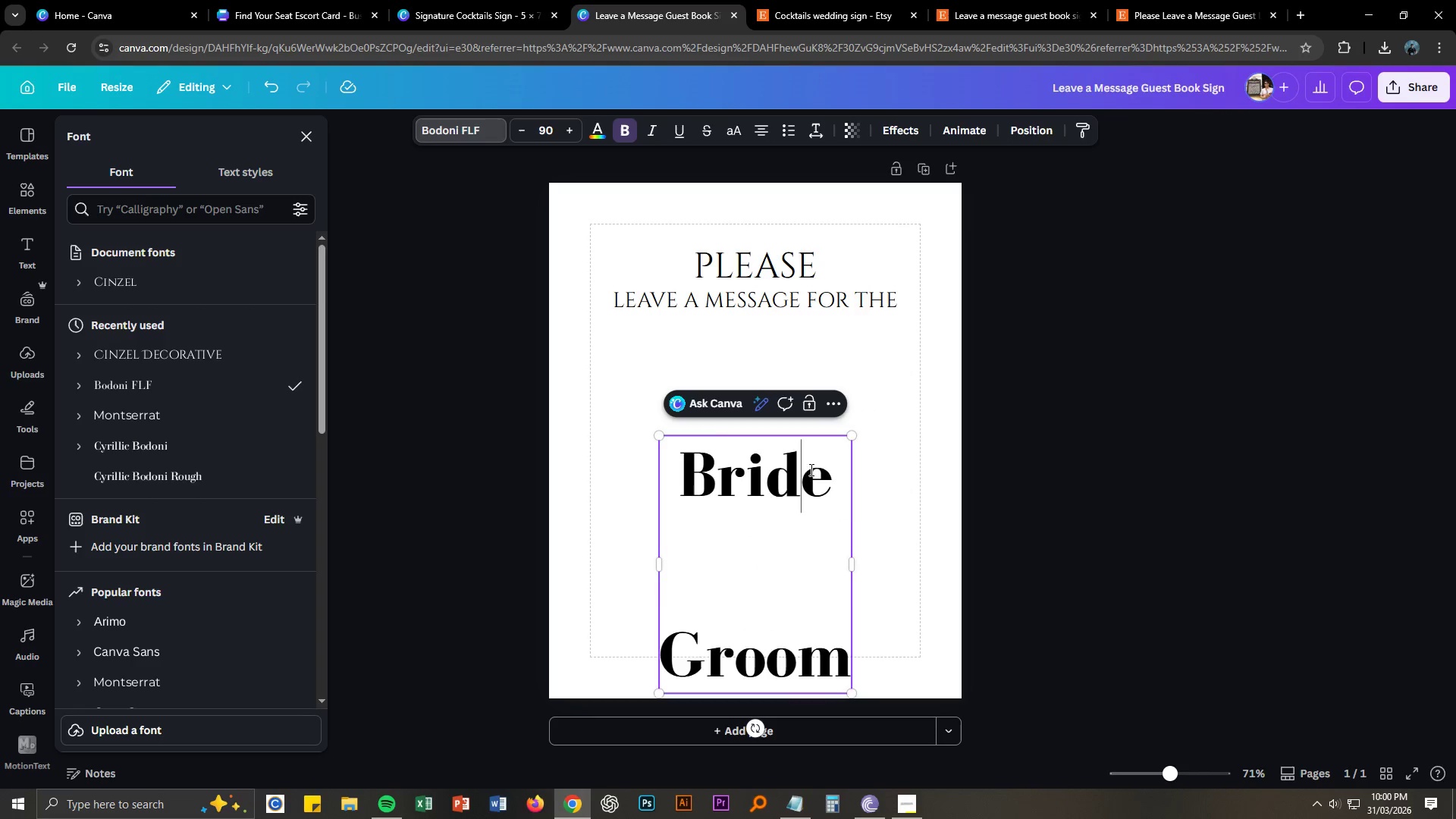 
key(Control+A)
 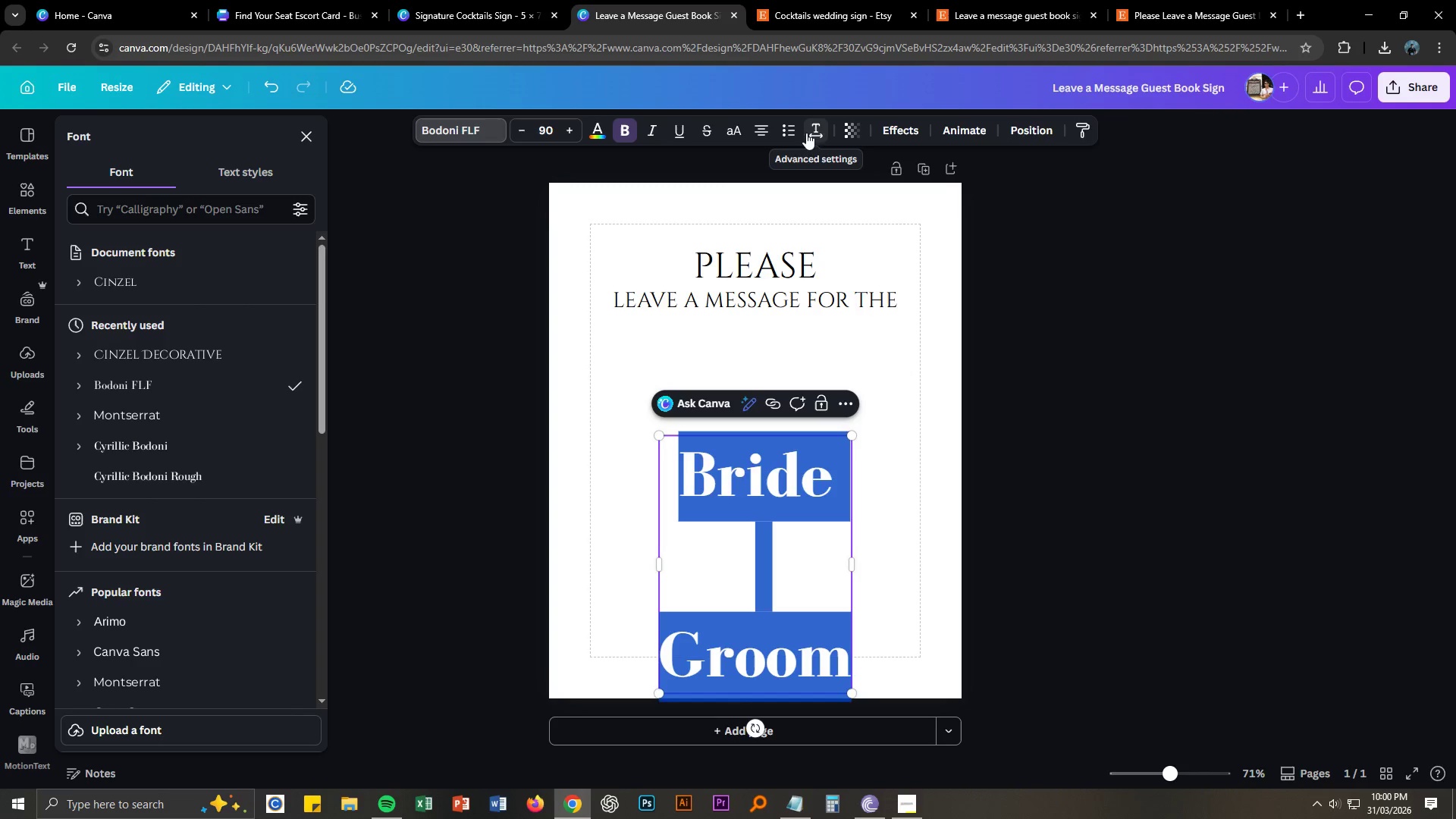 
left_click([815, 134])
 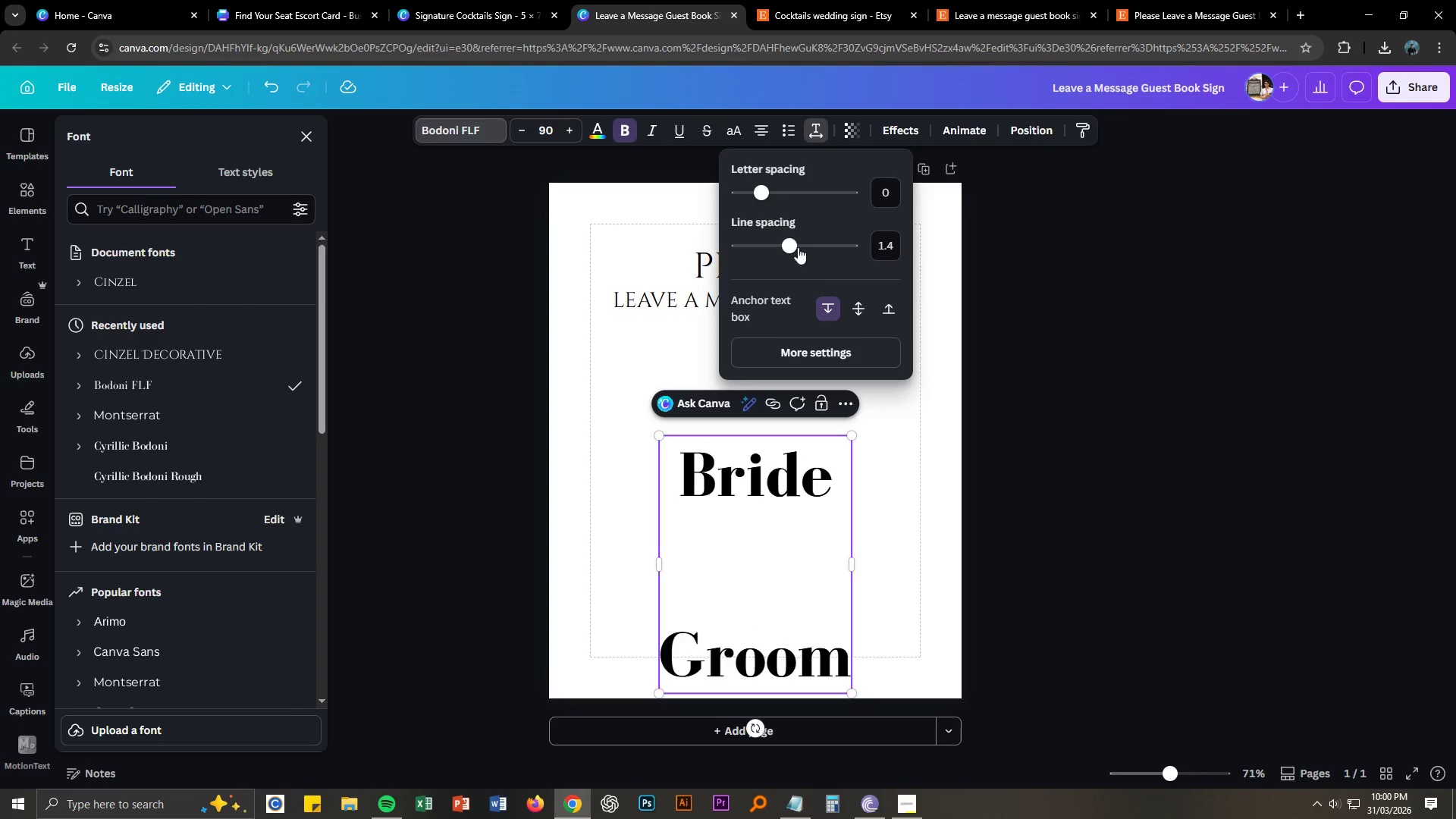 
left_click_drag(start_coordinate=[792, 237], to_coordinate=[751, 243])
 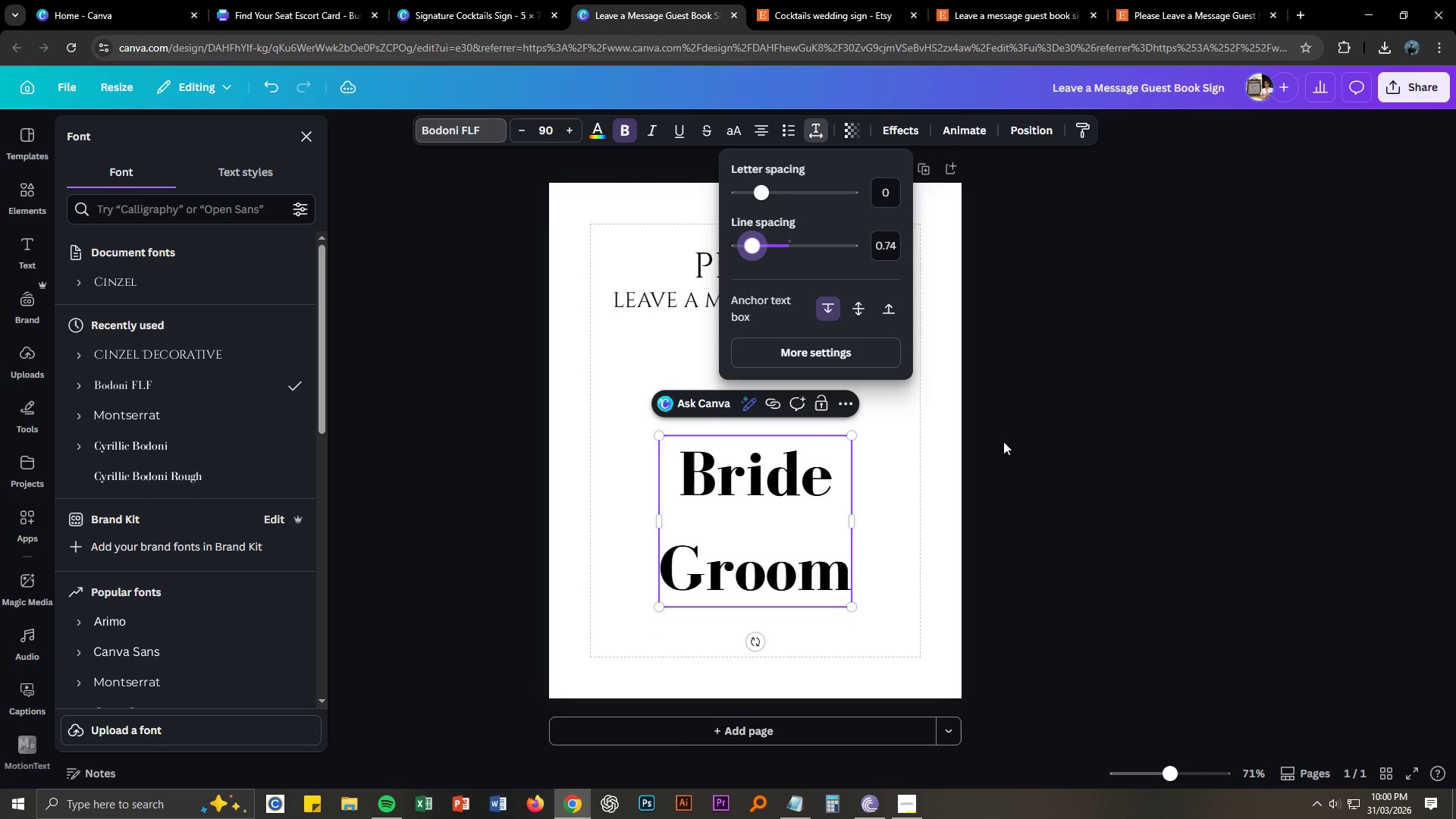 
left_click([1131, 484])
 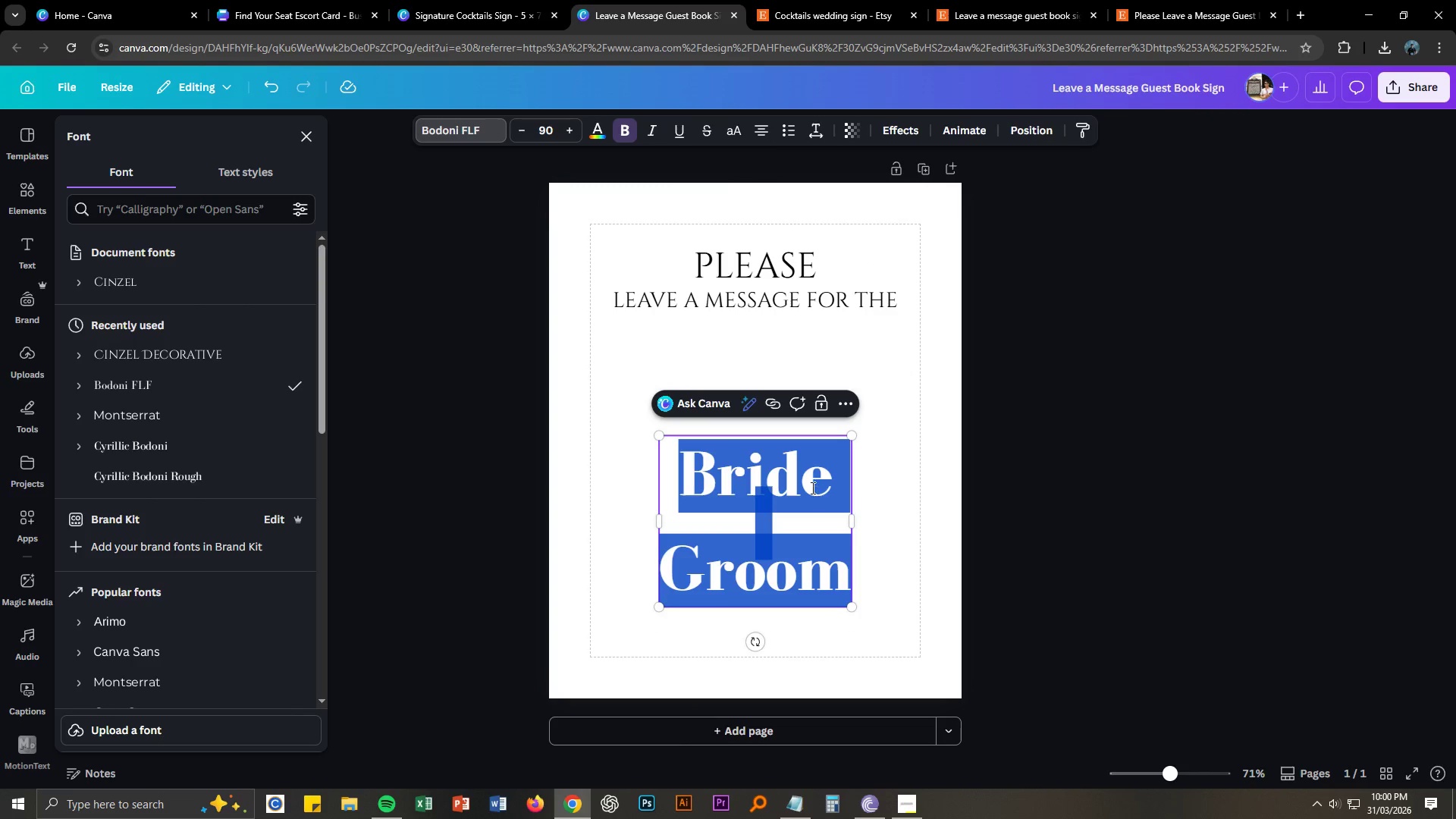 
left_click([819, 481])
 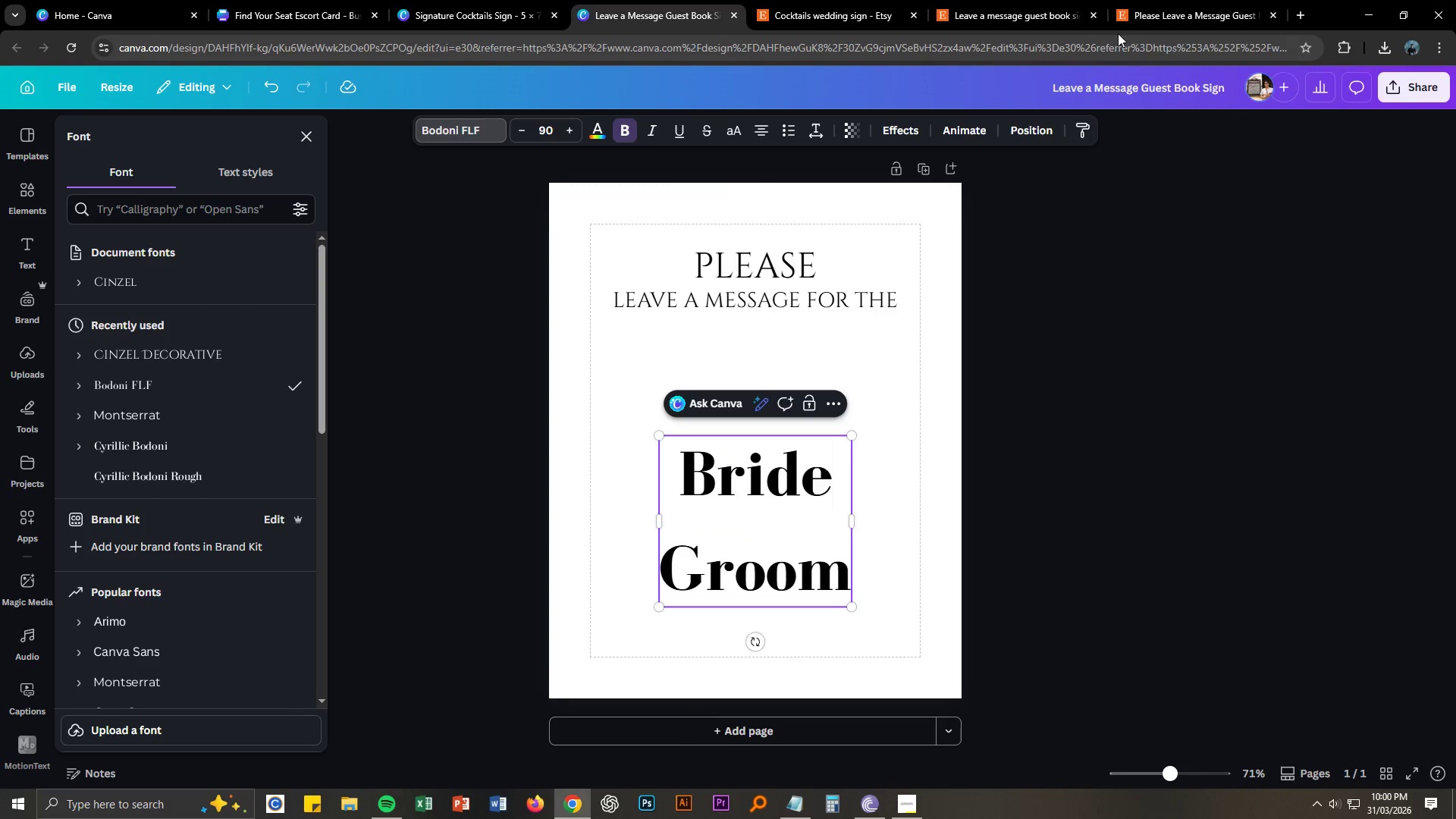 
left_click([1148, 14])
 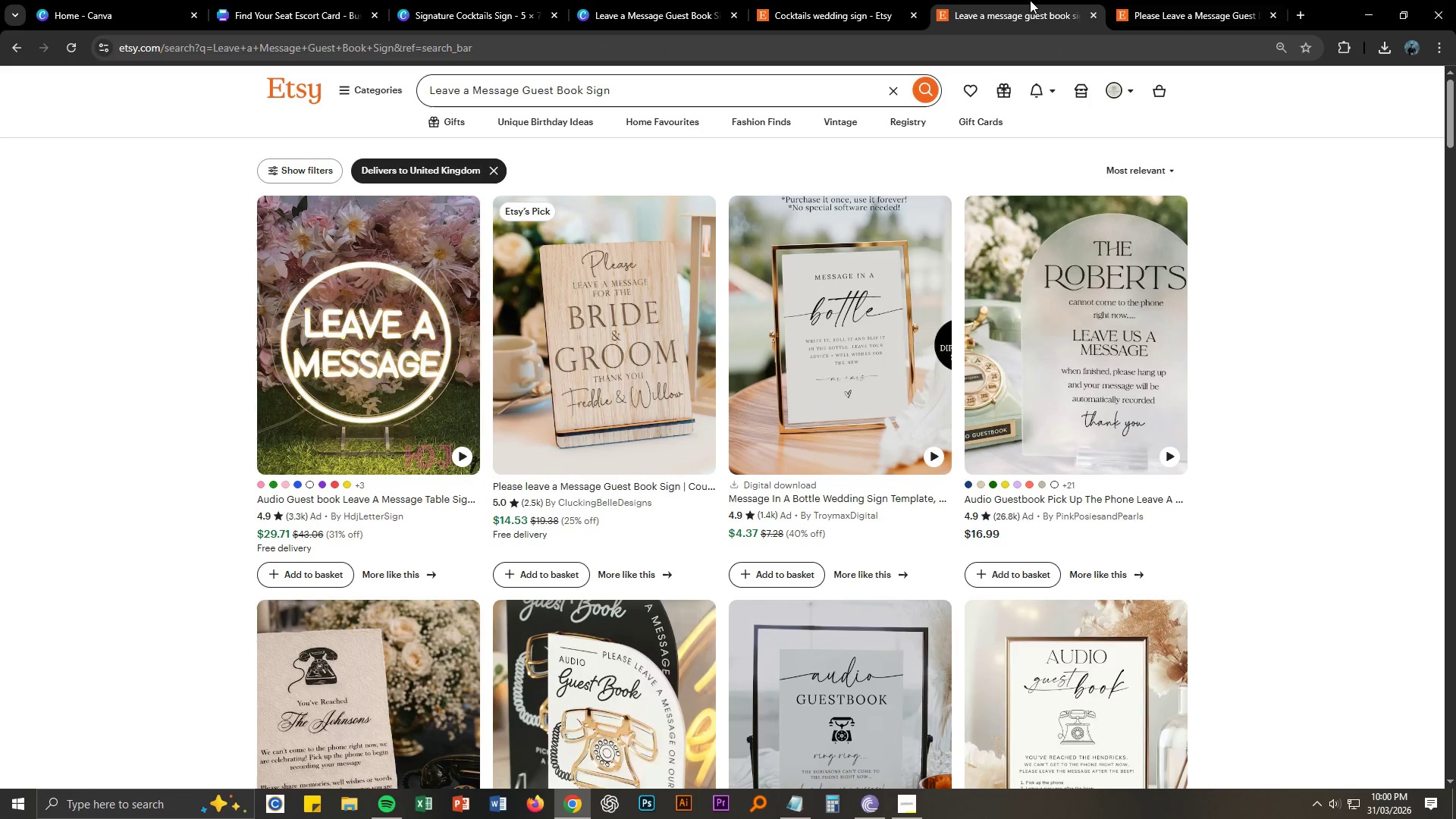 
double_click([900, 0])
 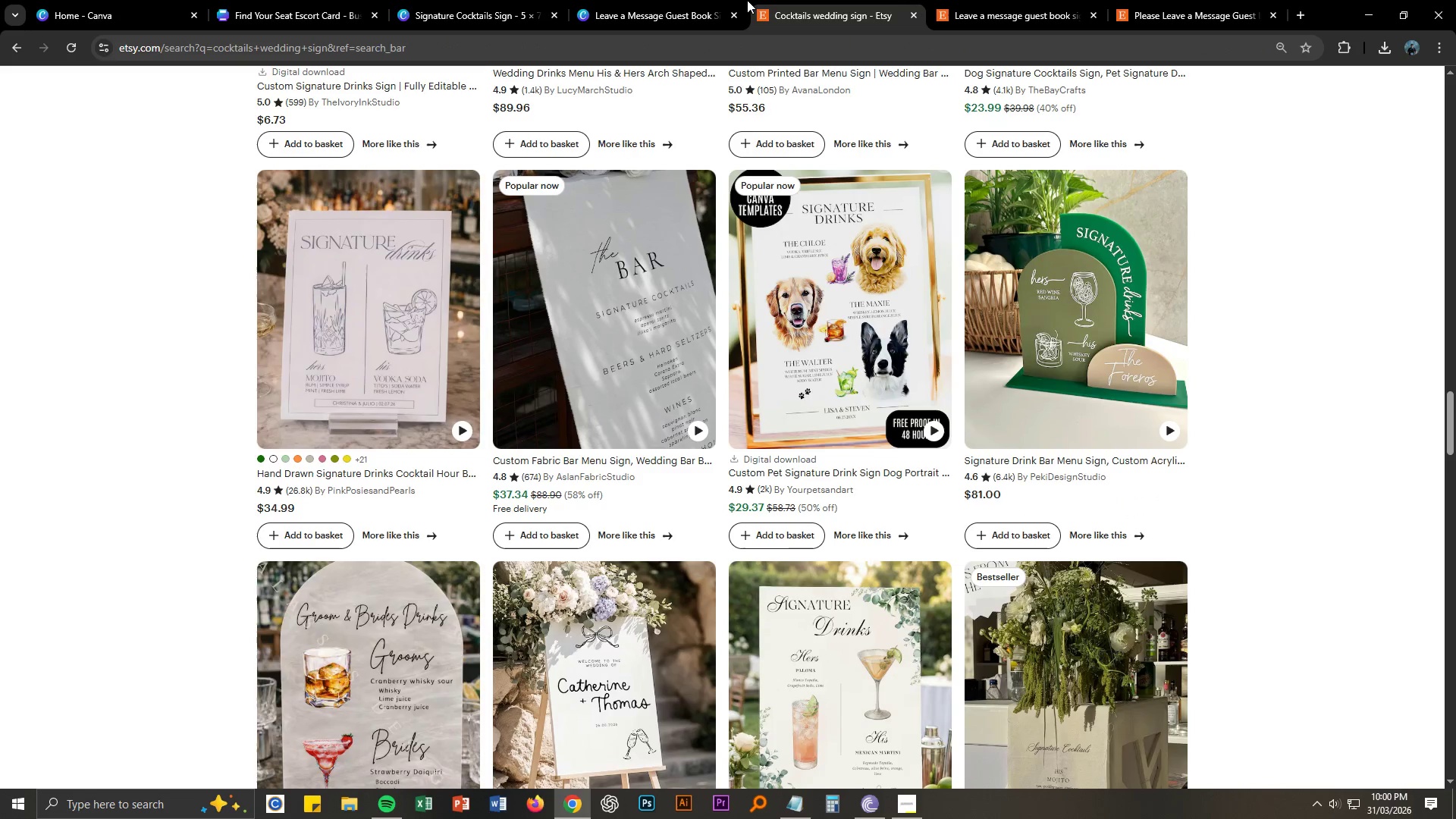 
left_click([646, 0])
 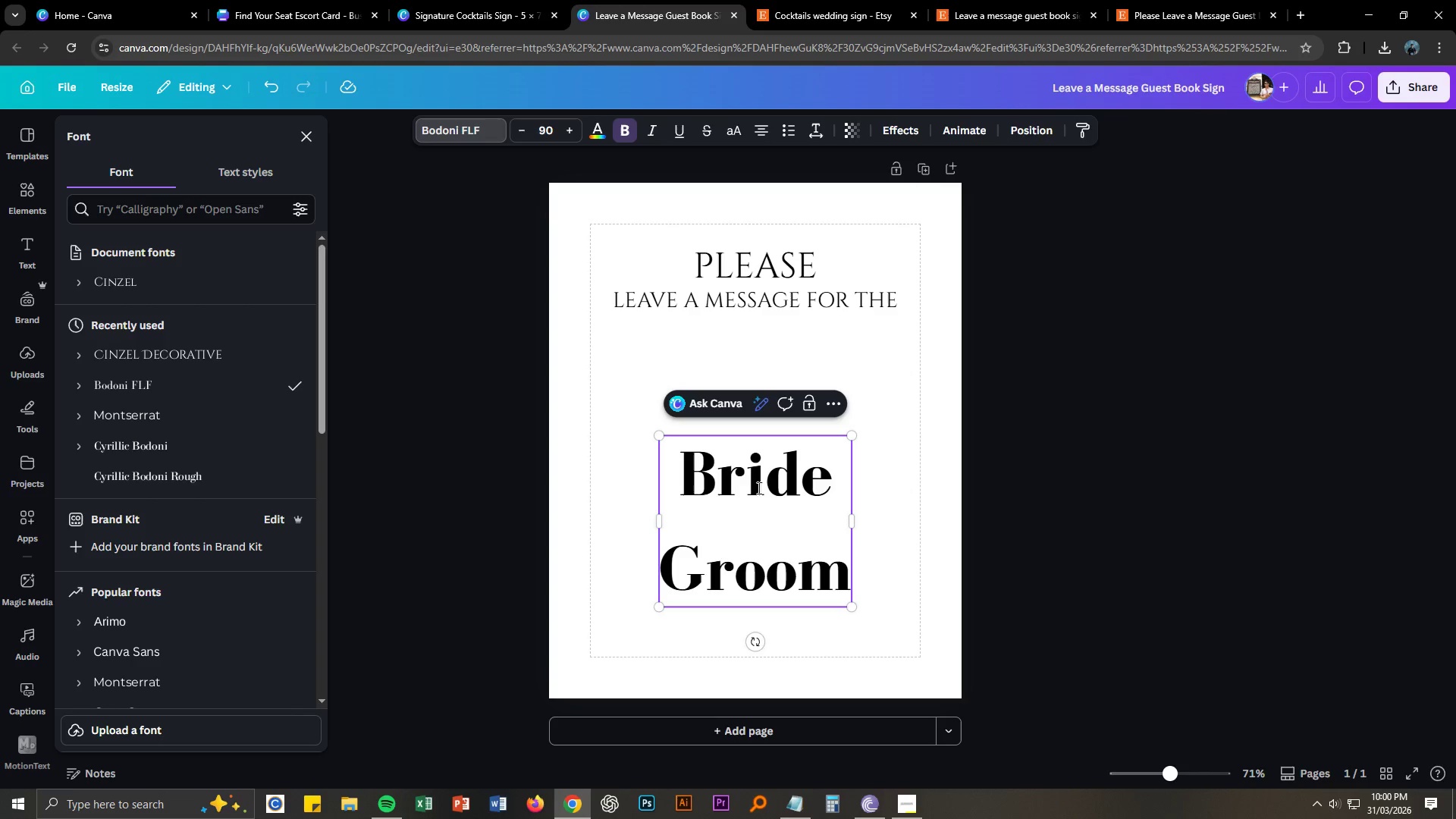 
double_click([758, 487])
 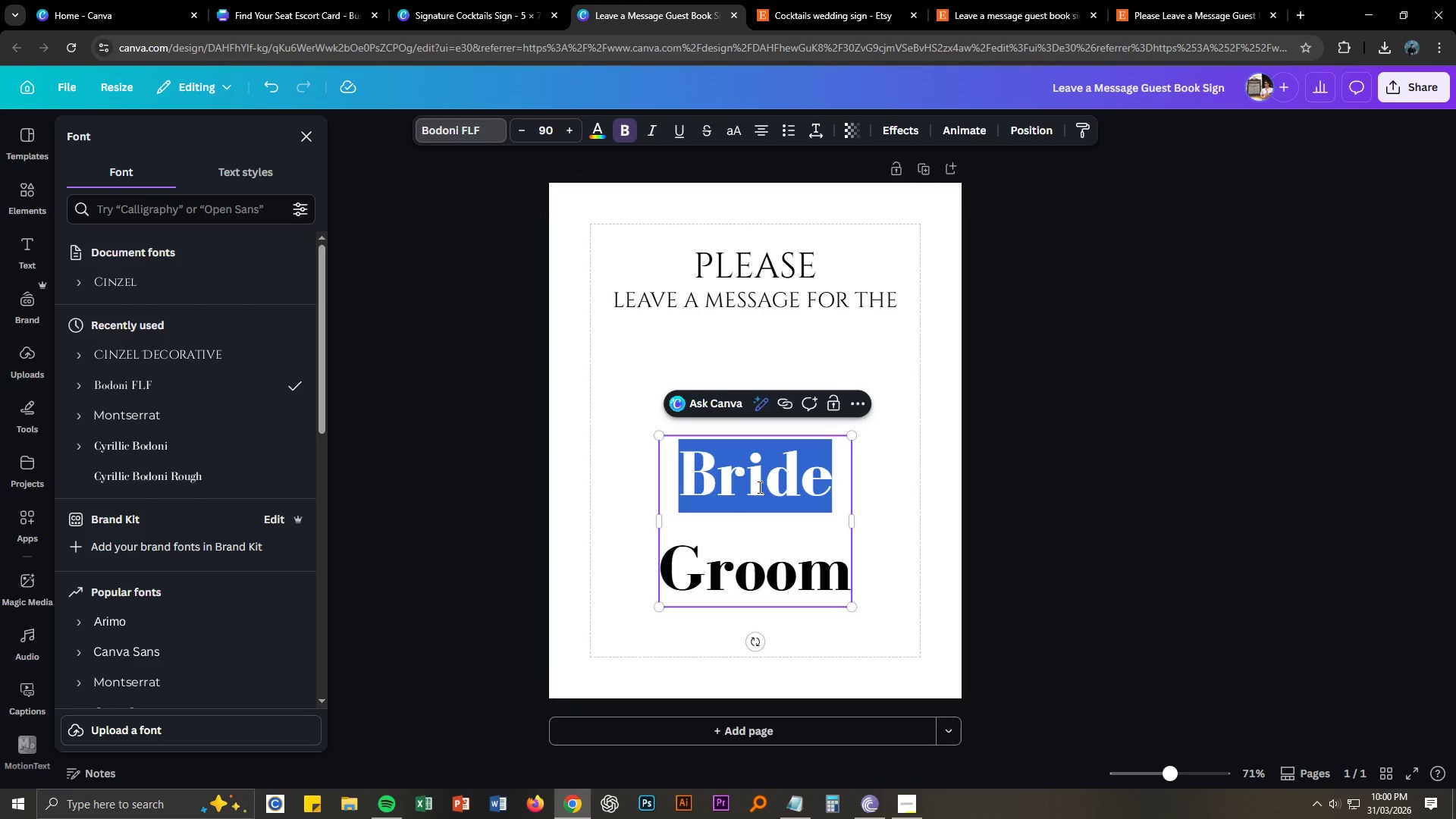 
triple_click([758, 487])
 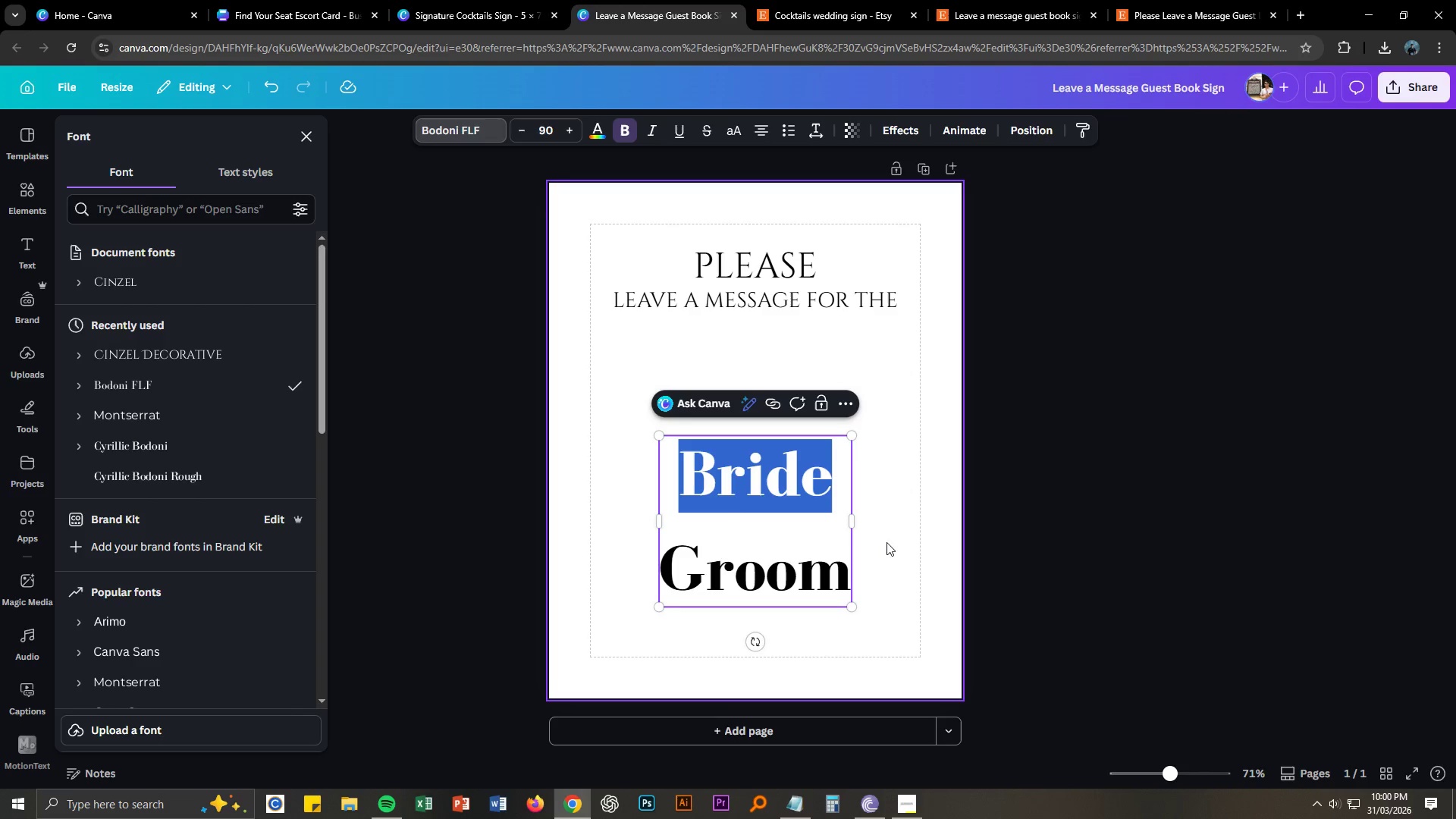 
key(Control+A)
 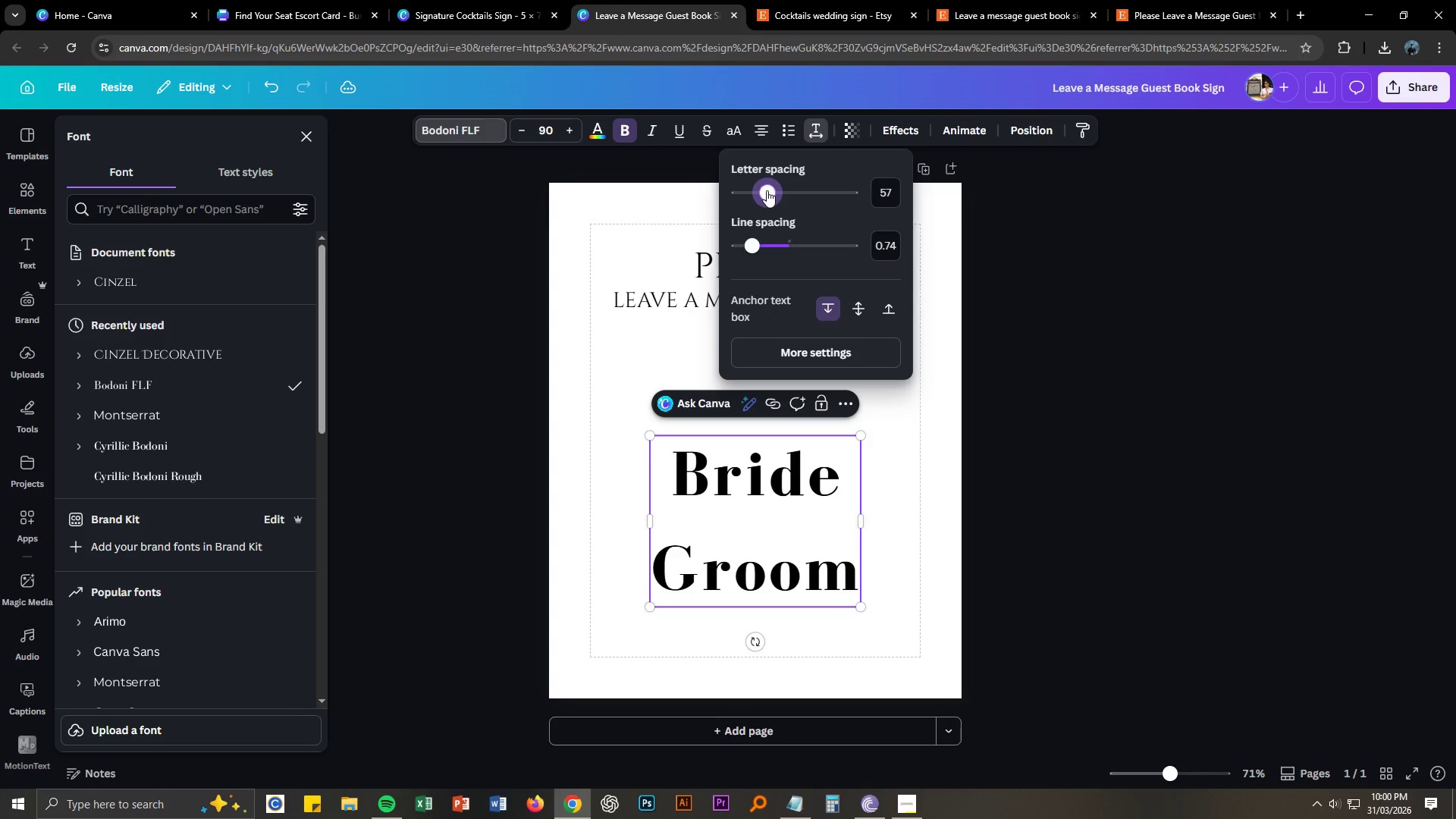 
wait(6.03)
 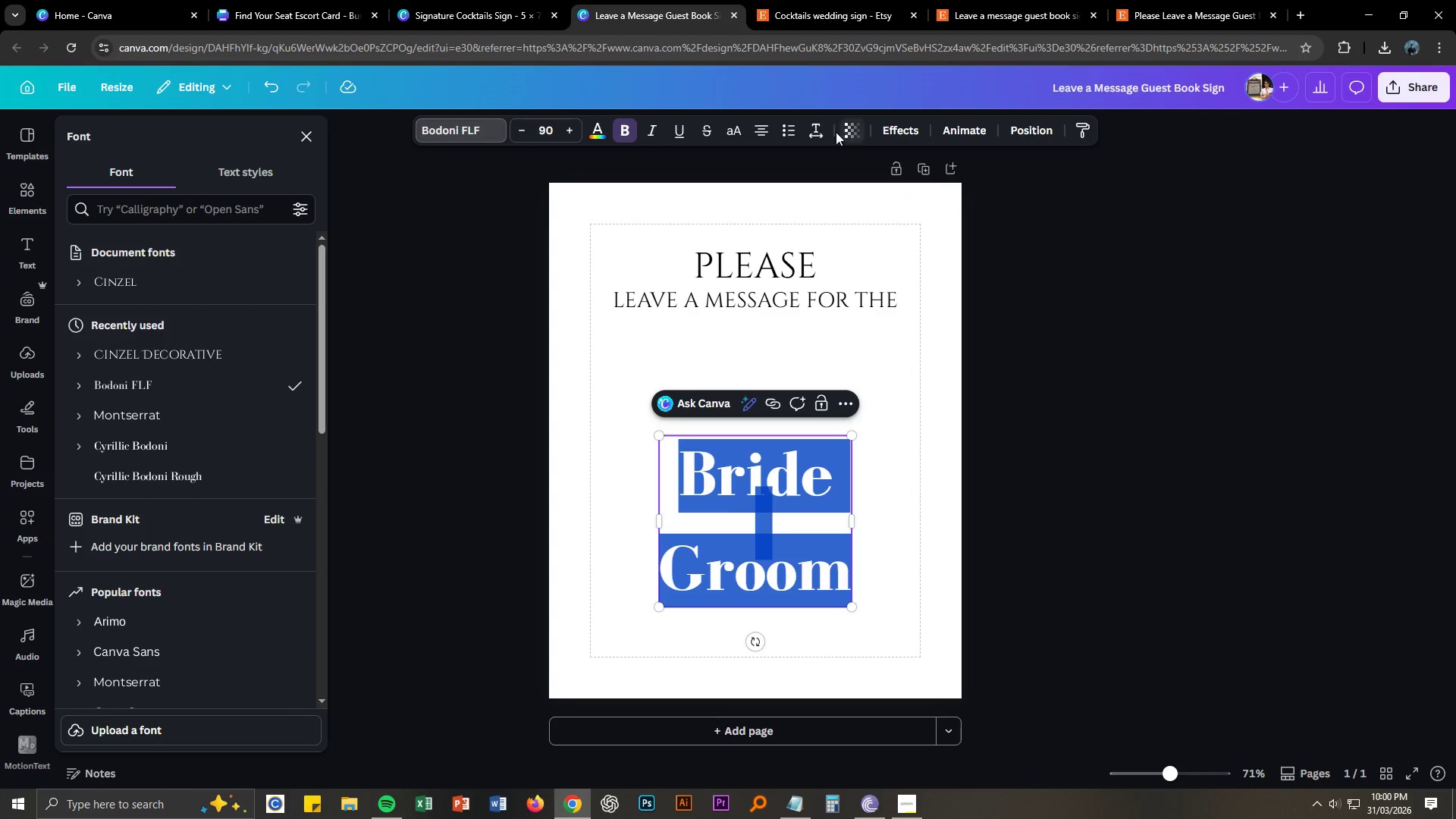 
left_click([915, 493])
 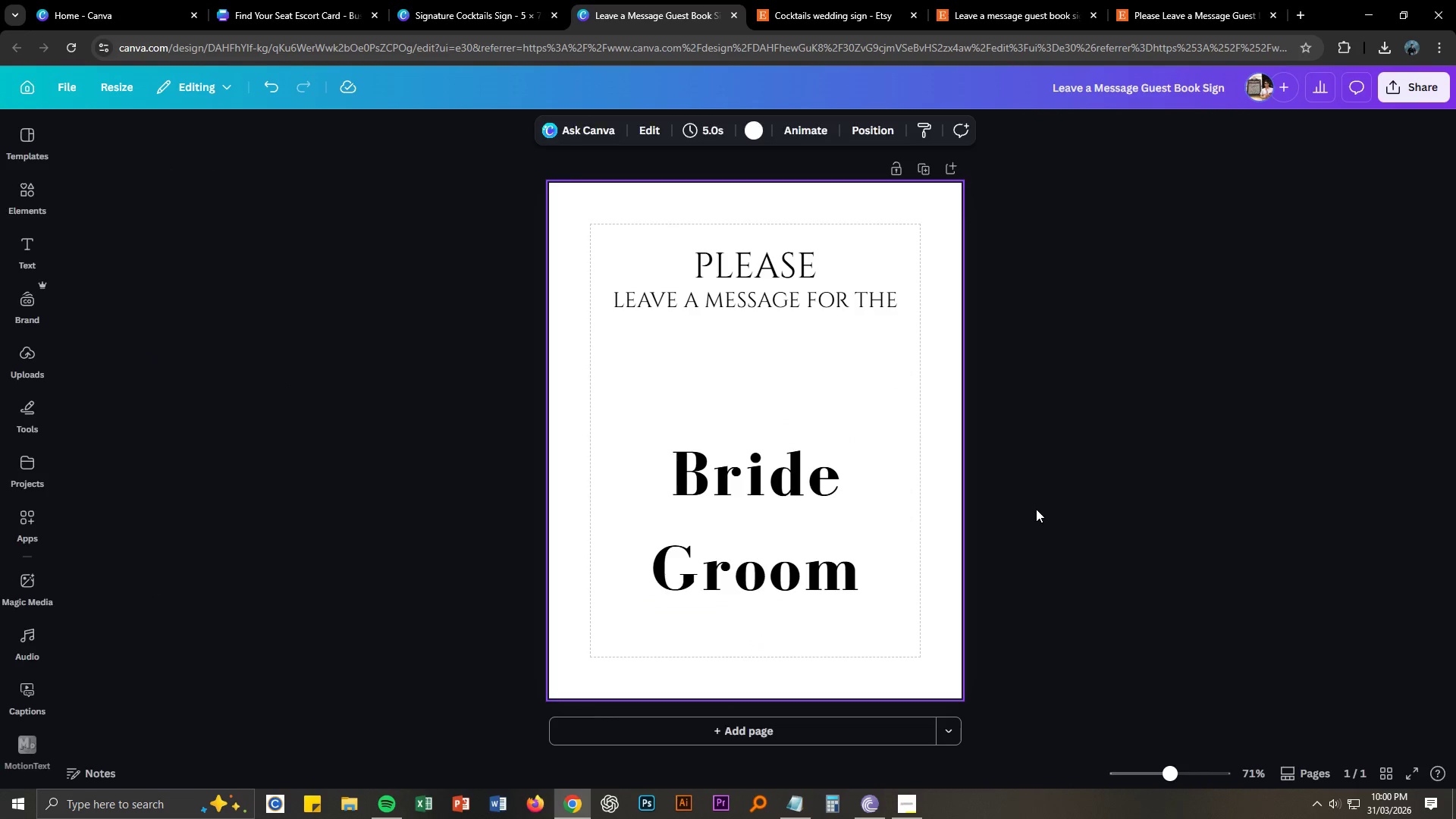 
key(T)
 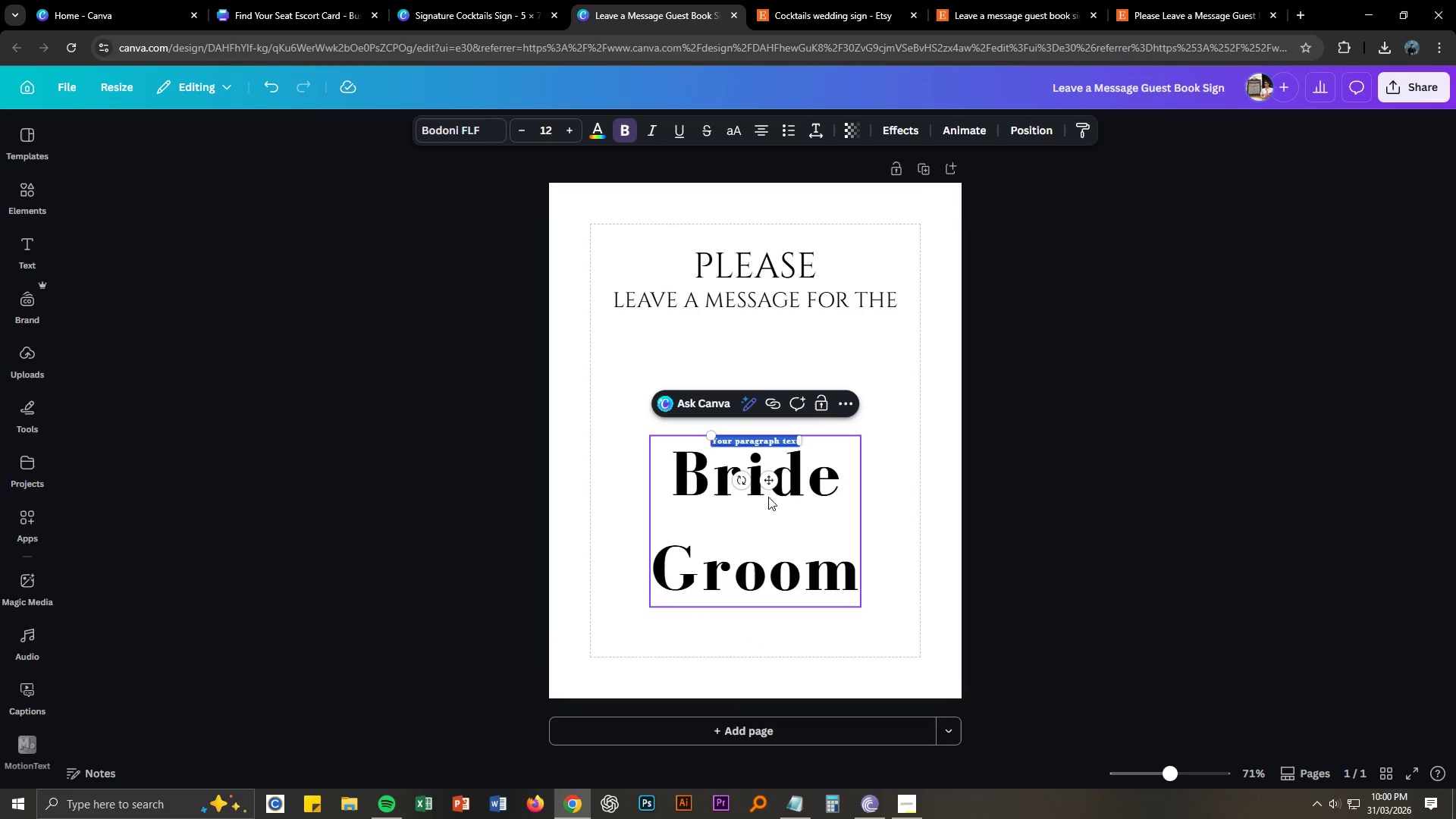 
key(Control+ControlLeft)
 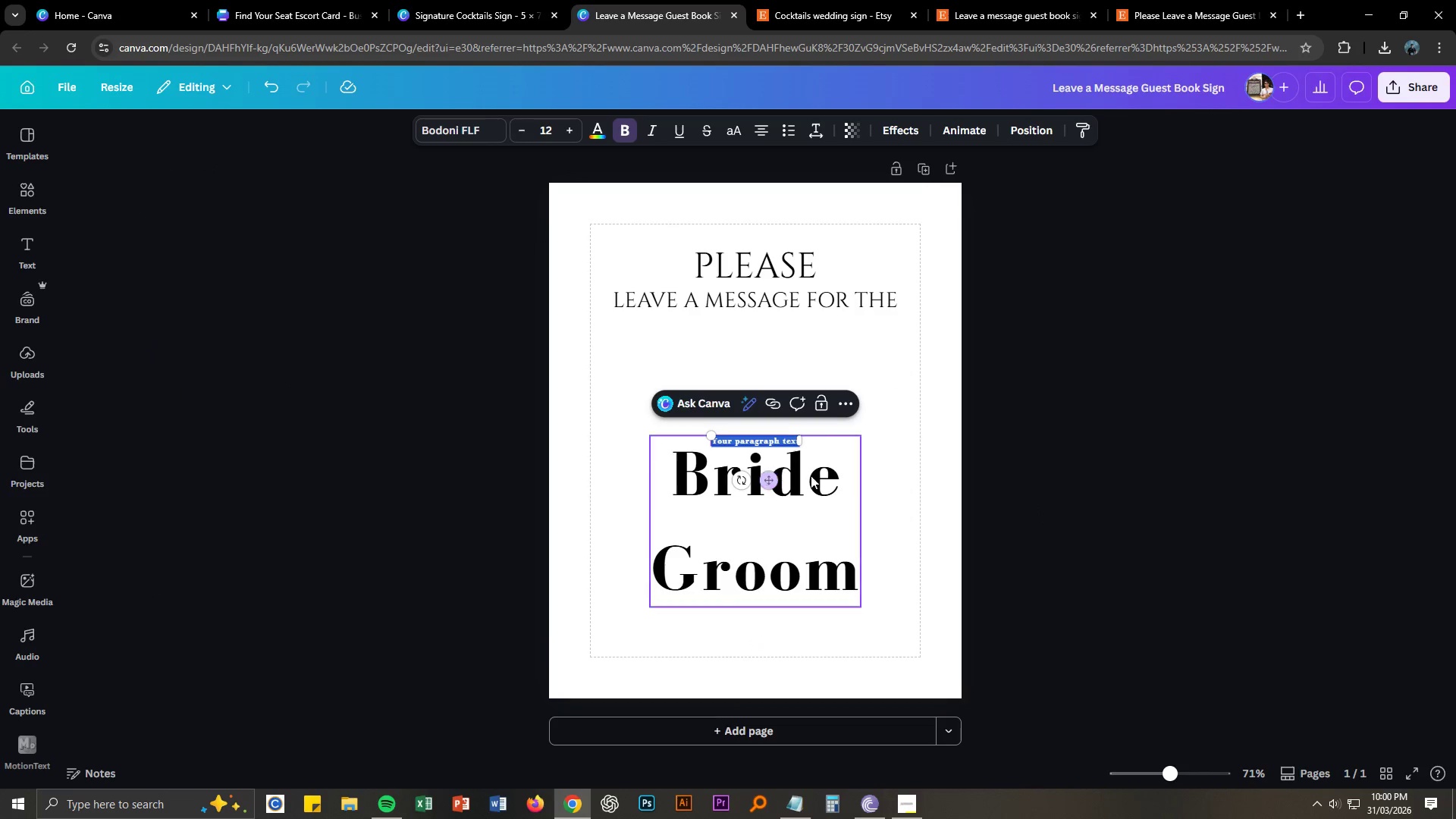 
key(Control+V)
 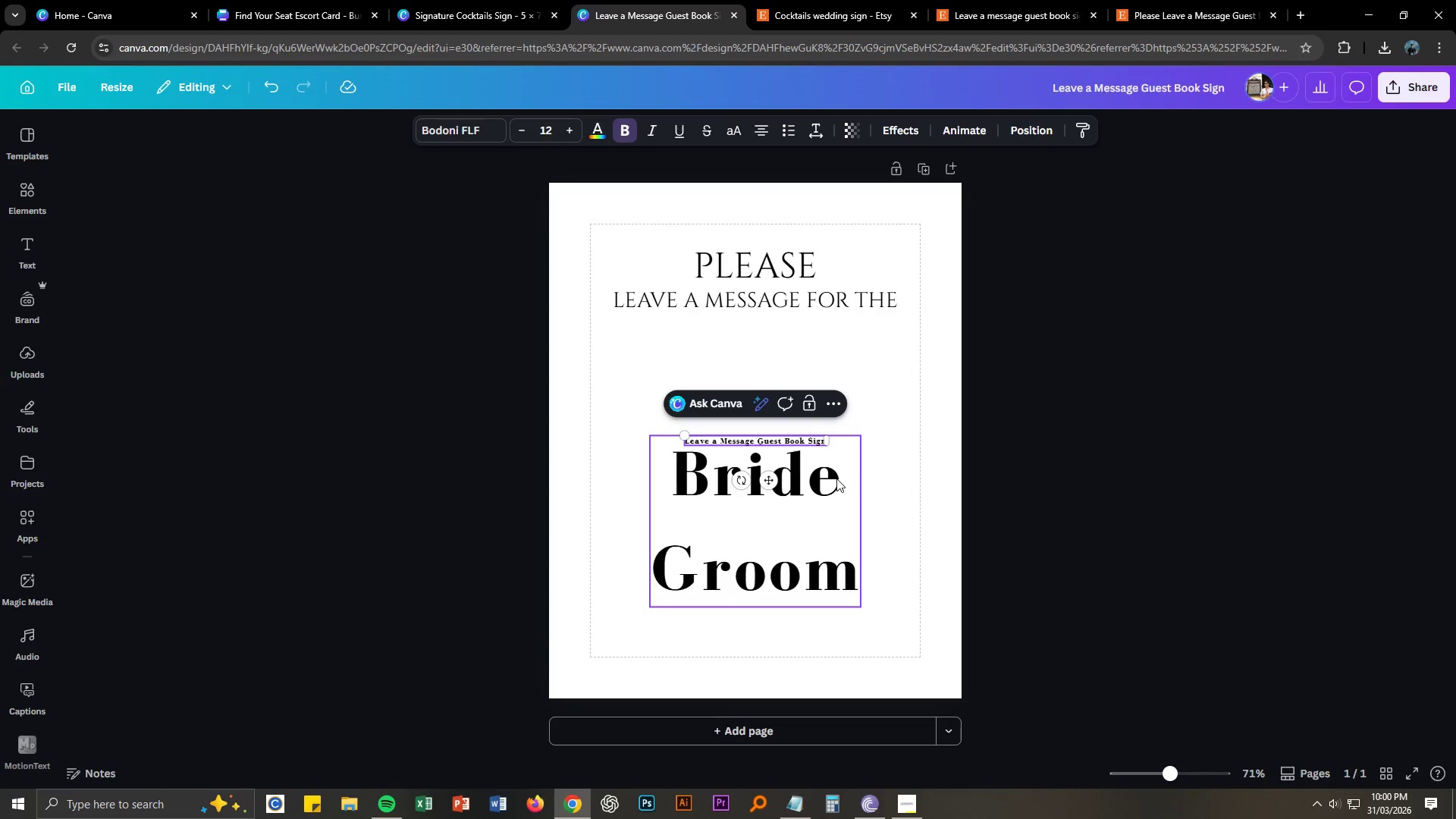 
key(Control+ControlLeft)
 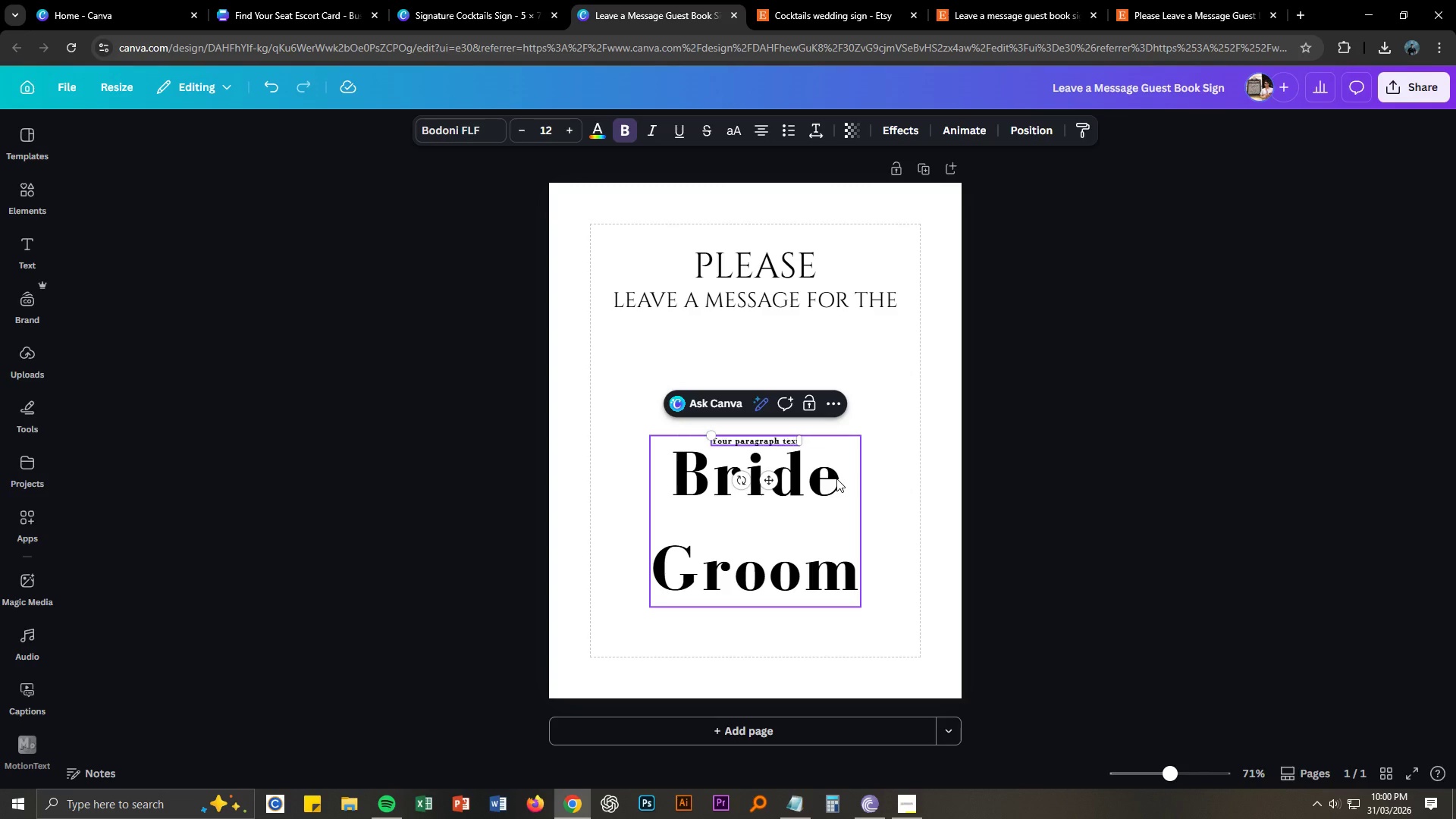 
key(Control+Z)
 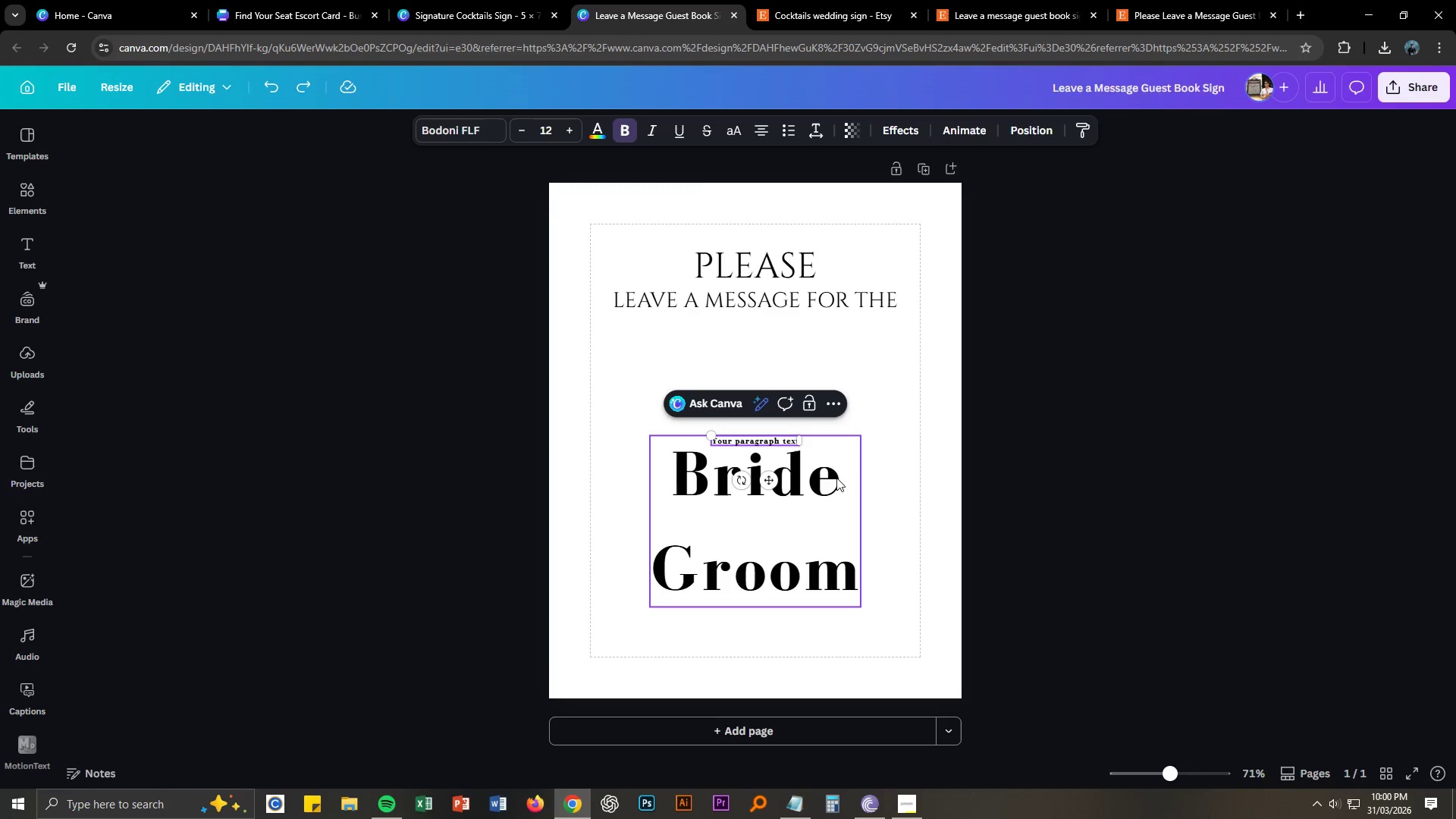 
key(Alt+AltLeft)
 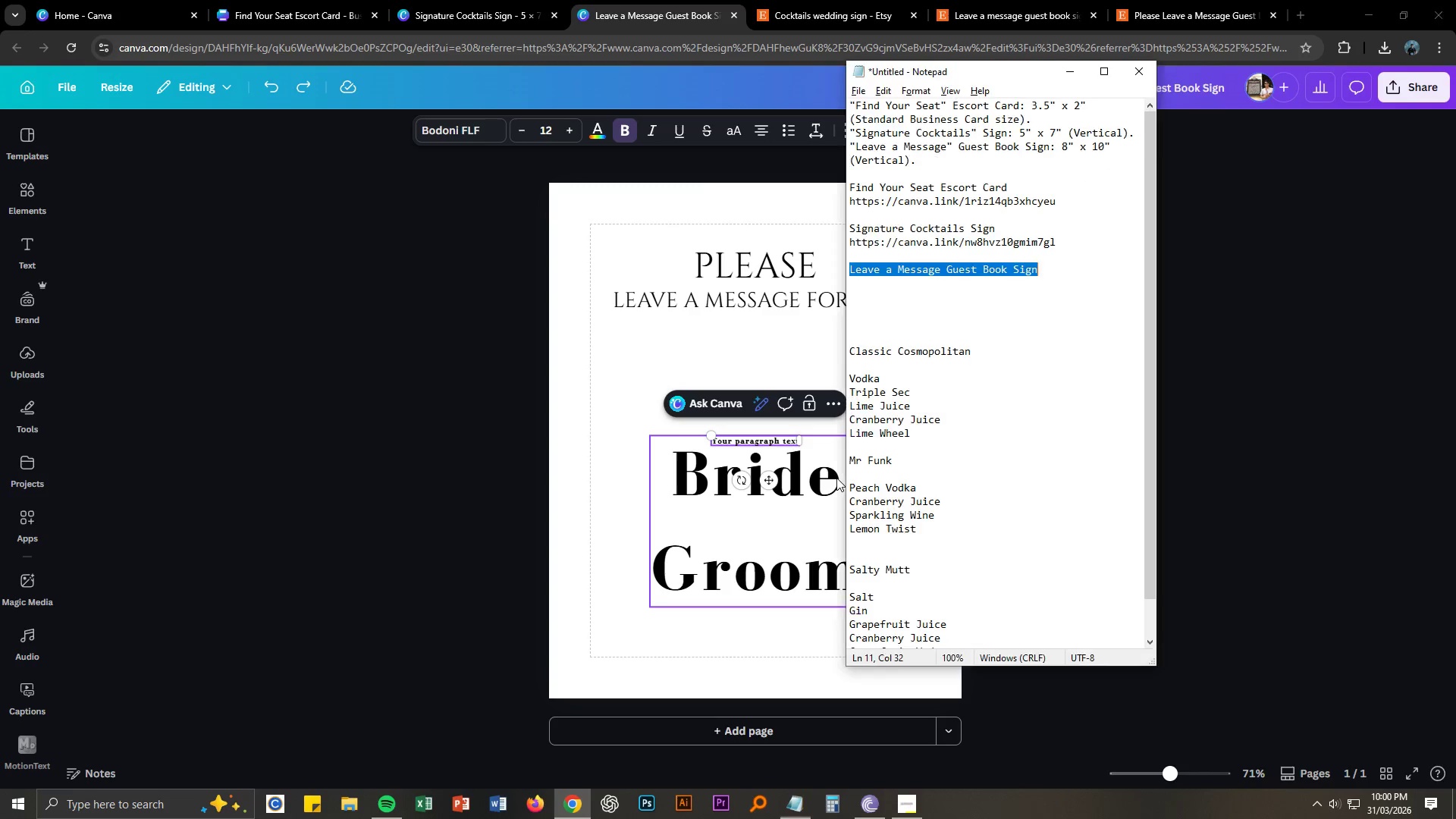 
key(Alt+Tab)
 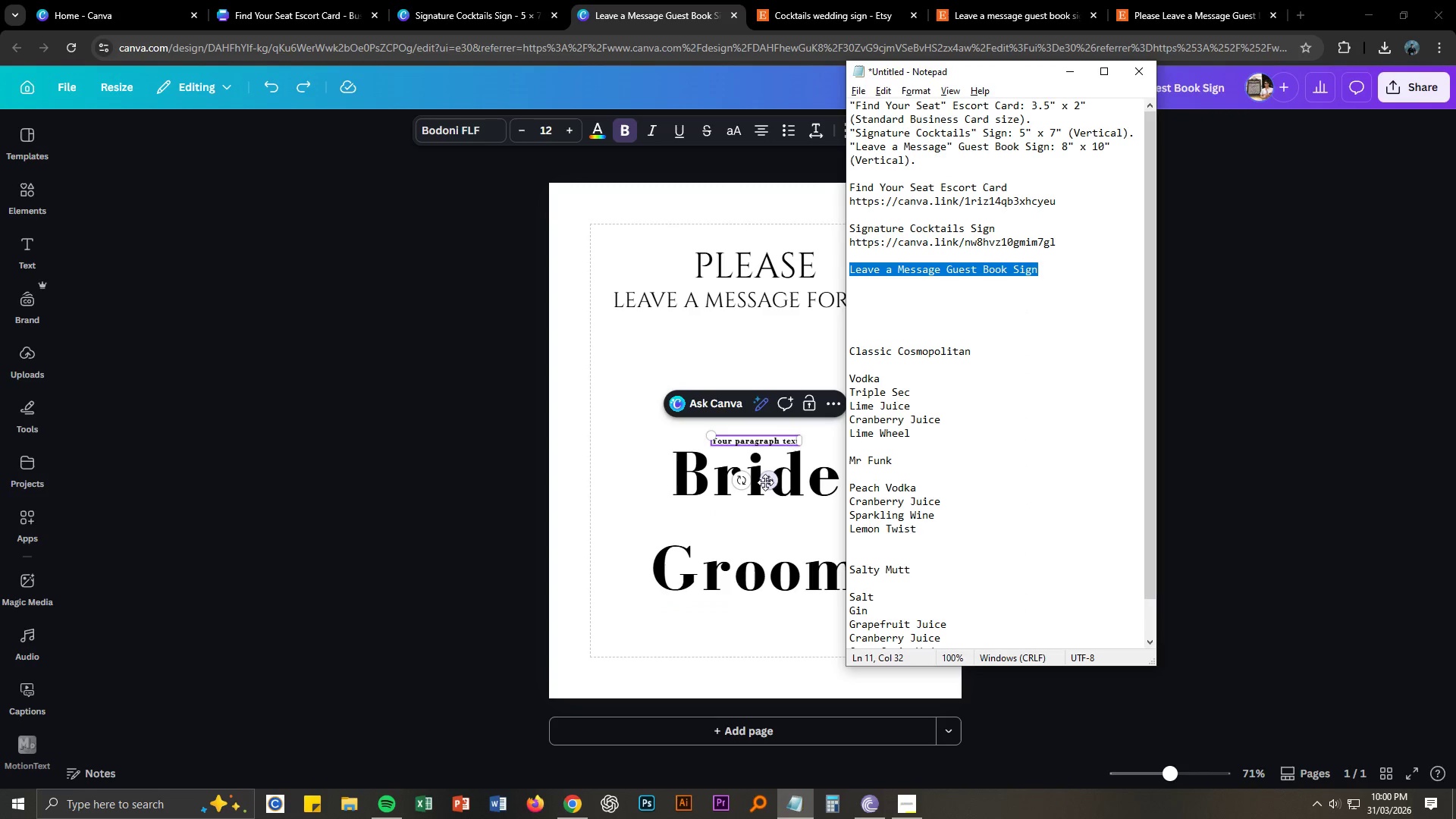 
left_click([758, 442])
 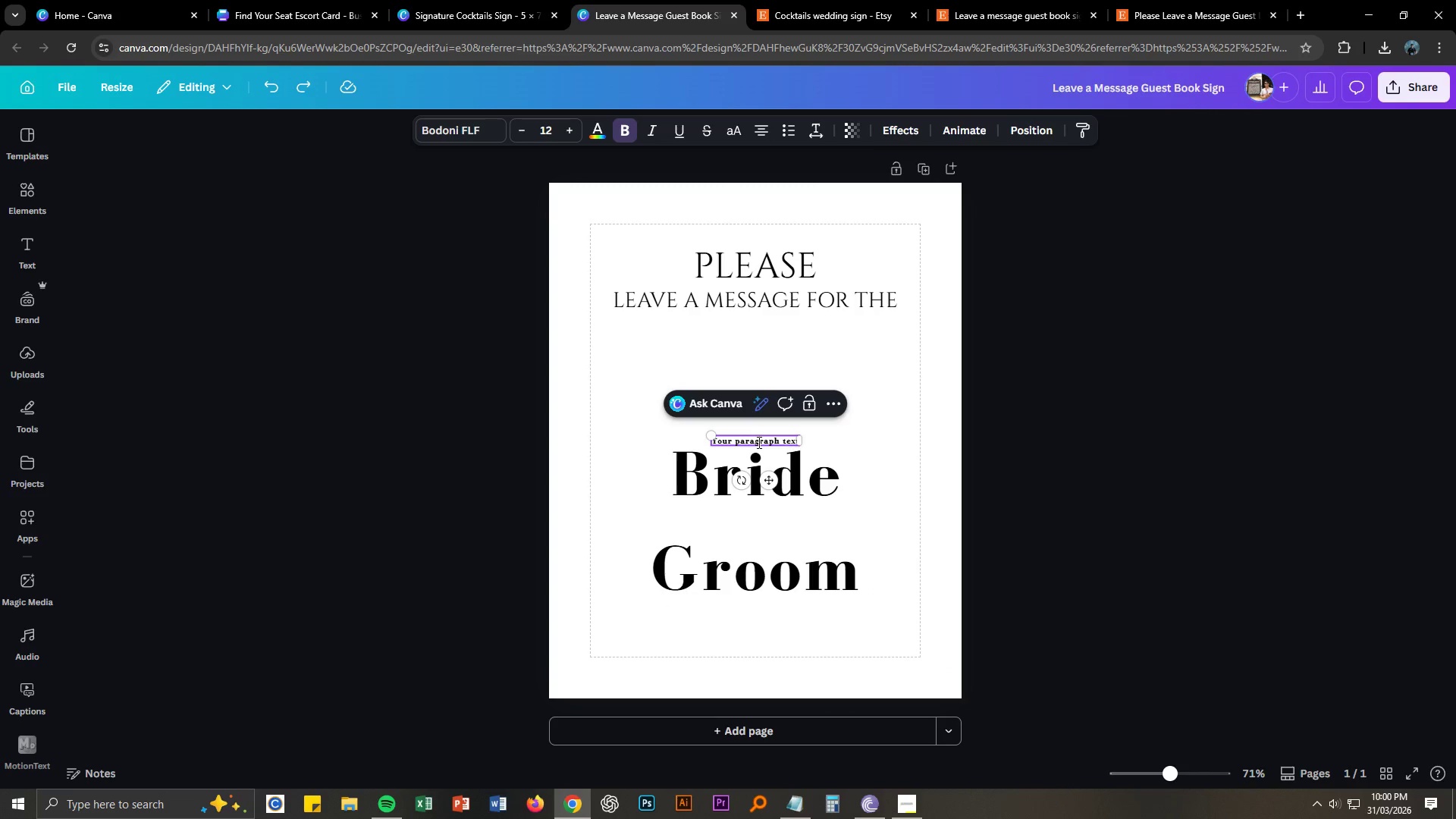 
key(Control+ControlLeft)
 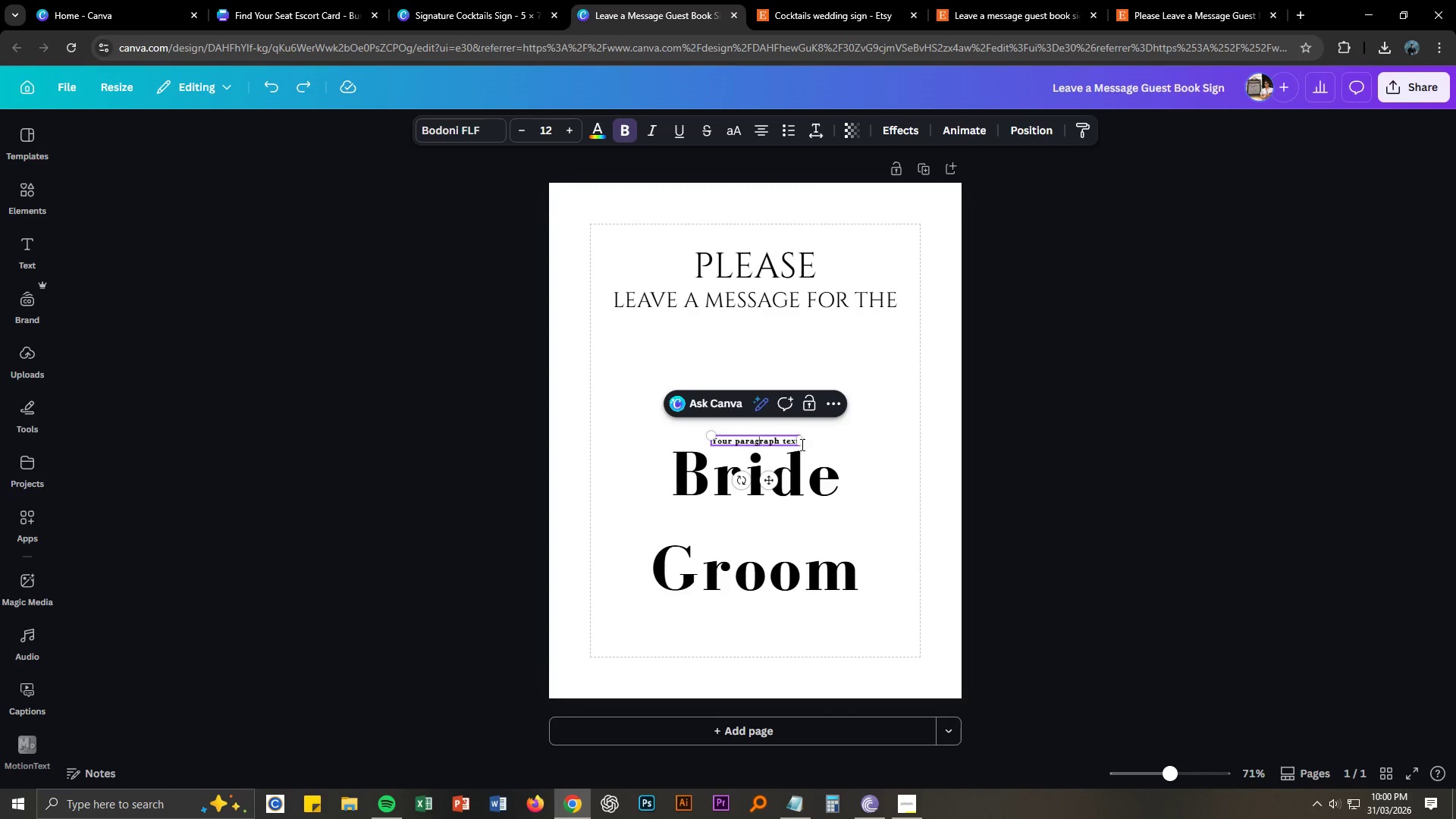 
key(Control+A)
 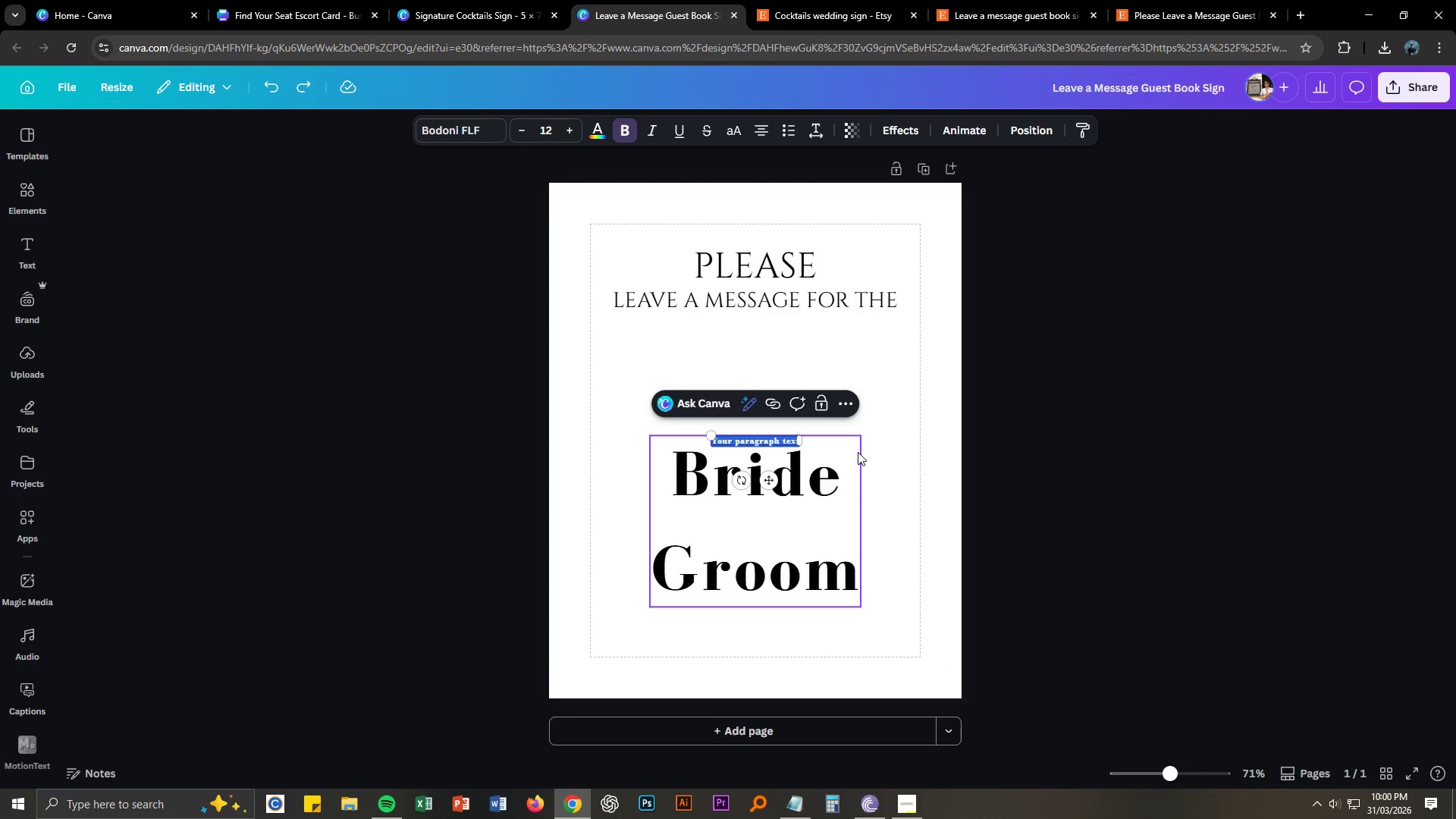 
hold_key(key=ShiftLeft, duration=1.53)
 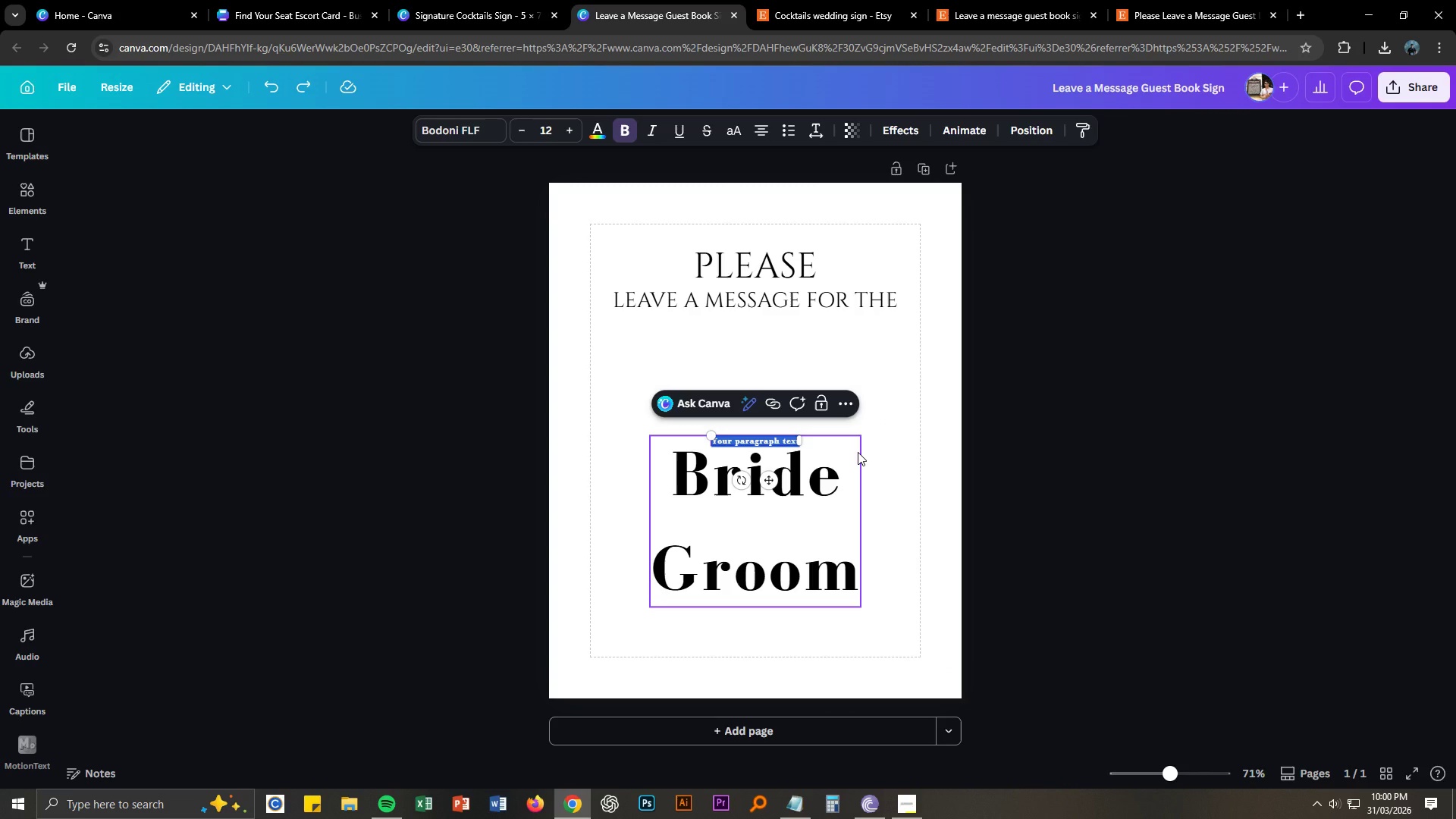 
key(Shift+7)
 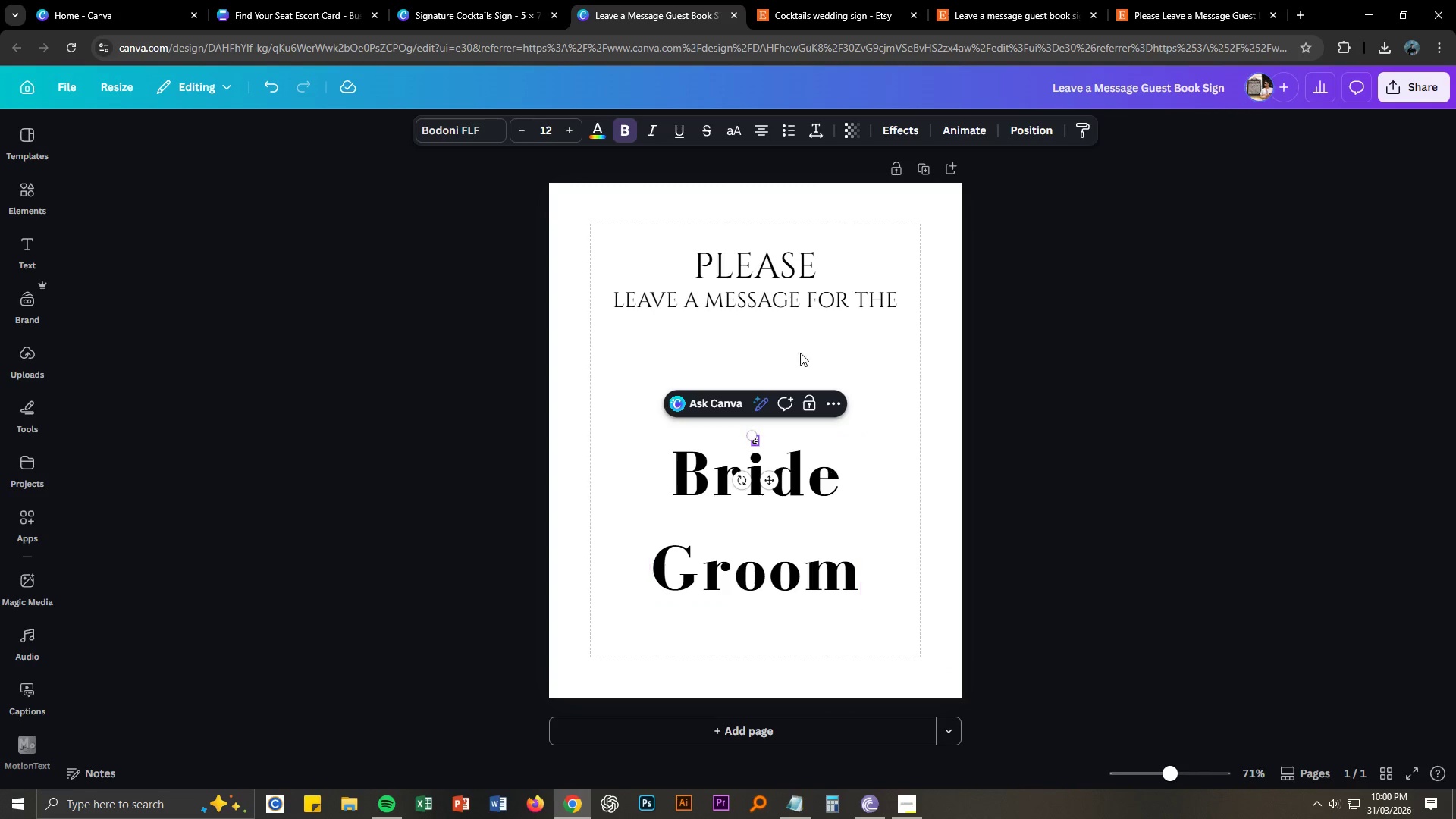 
key(Control+ControlLeft)
 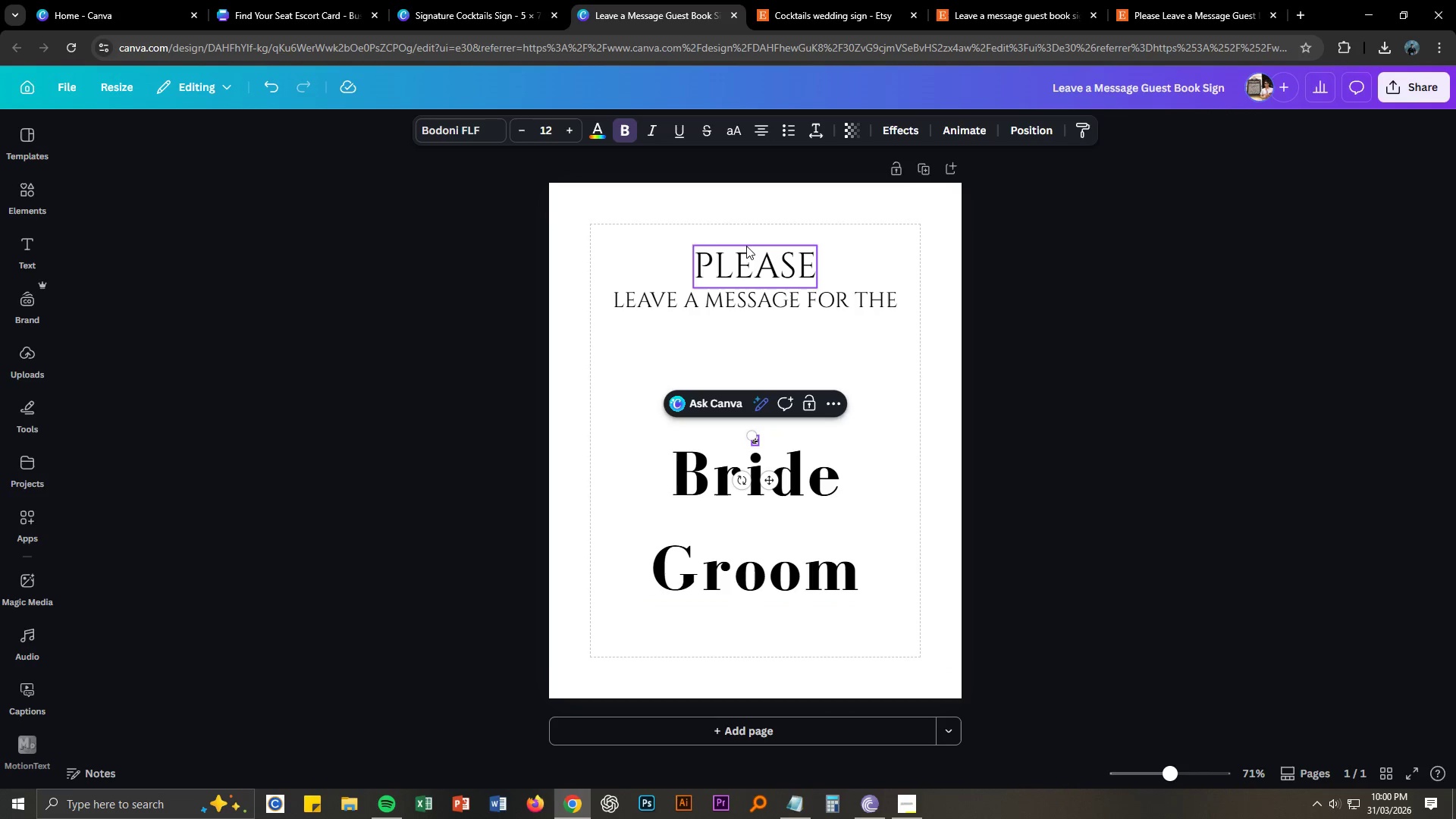 
key(Control+A)
 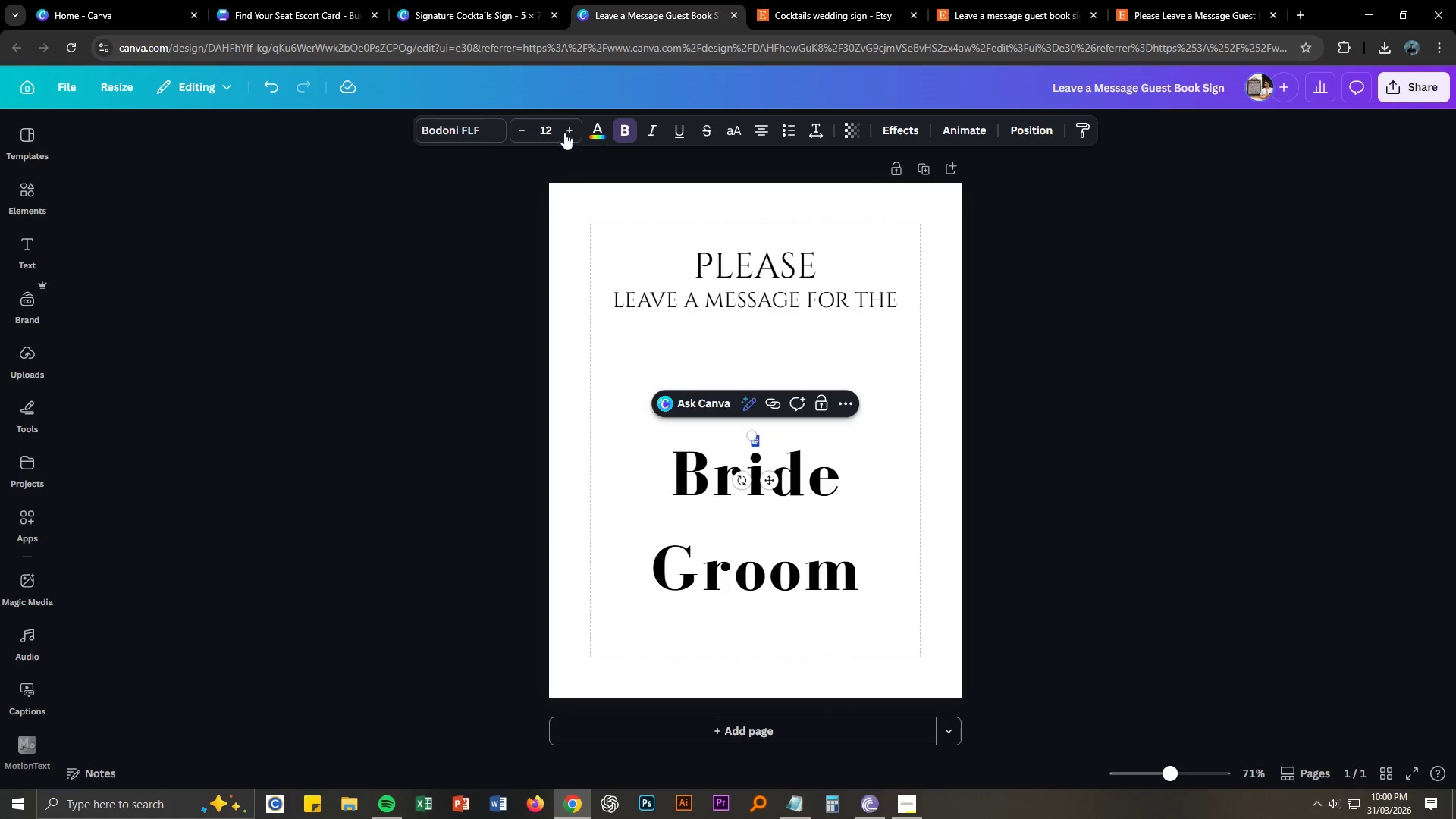 
left_click_drag(start_coordinate=[555, 130], to_coordinate=[541, 130])
 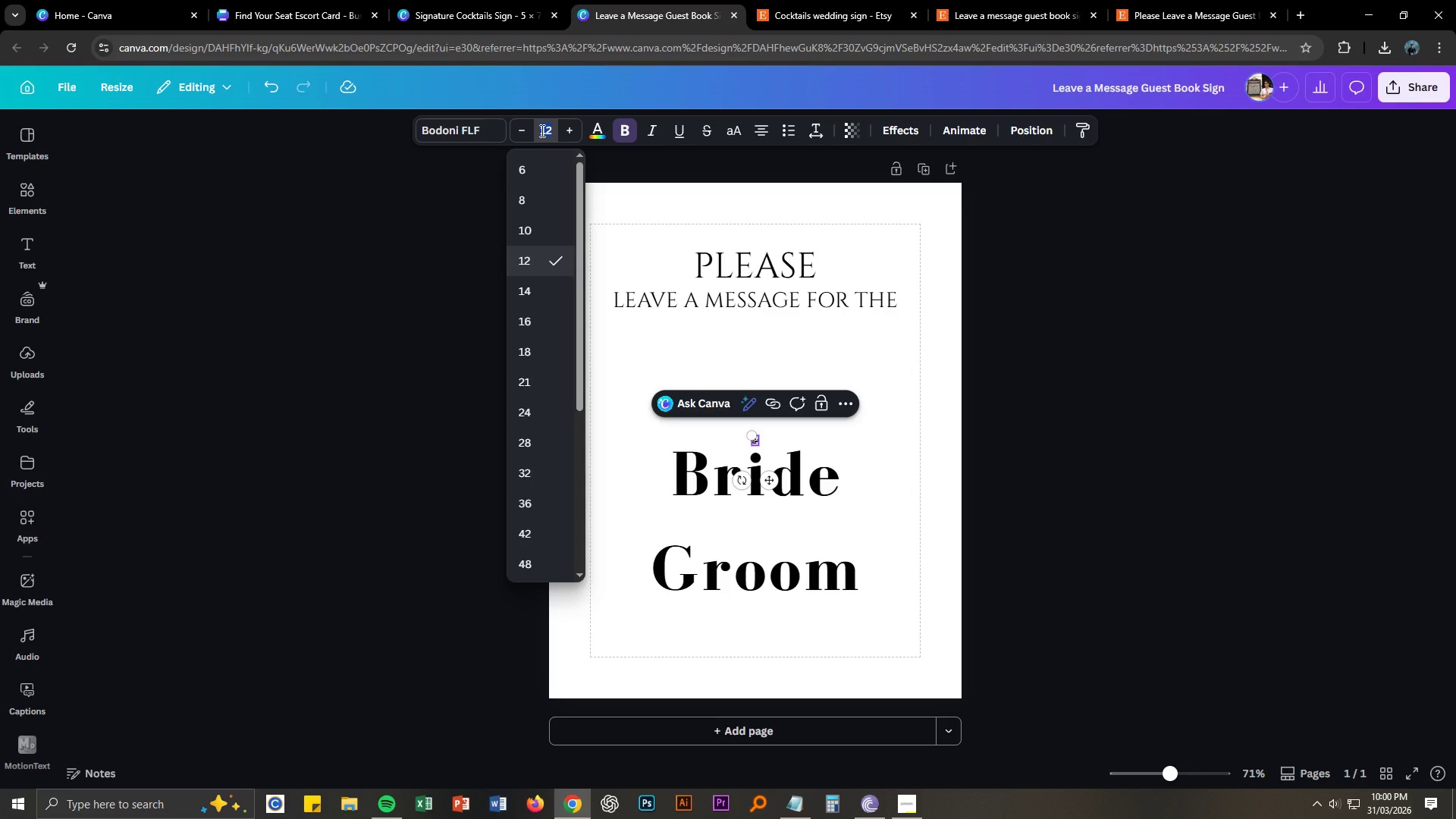 
key(Numpad2)
 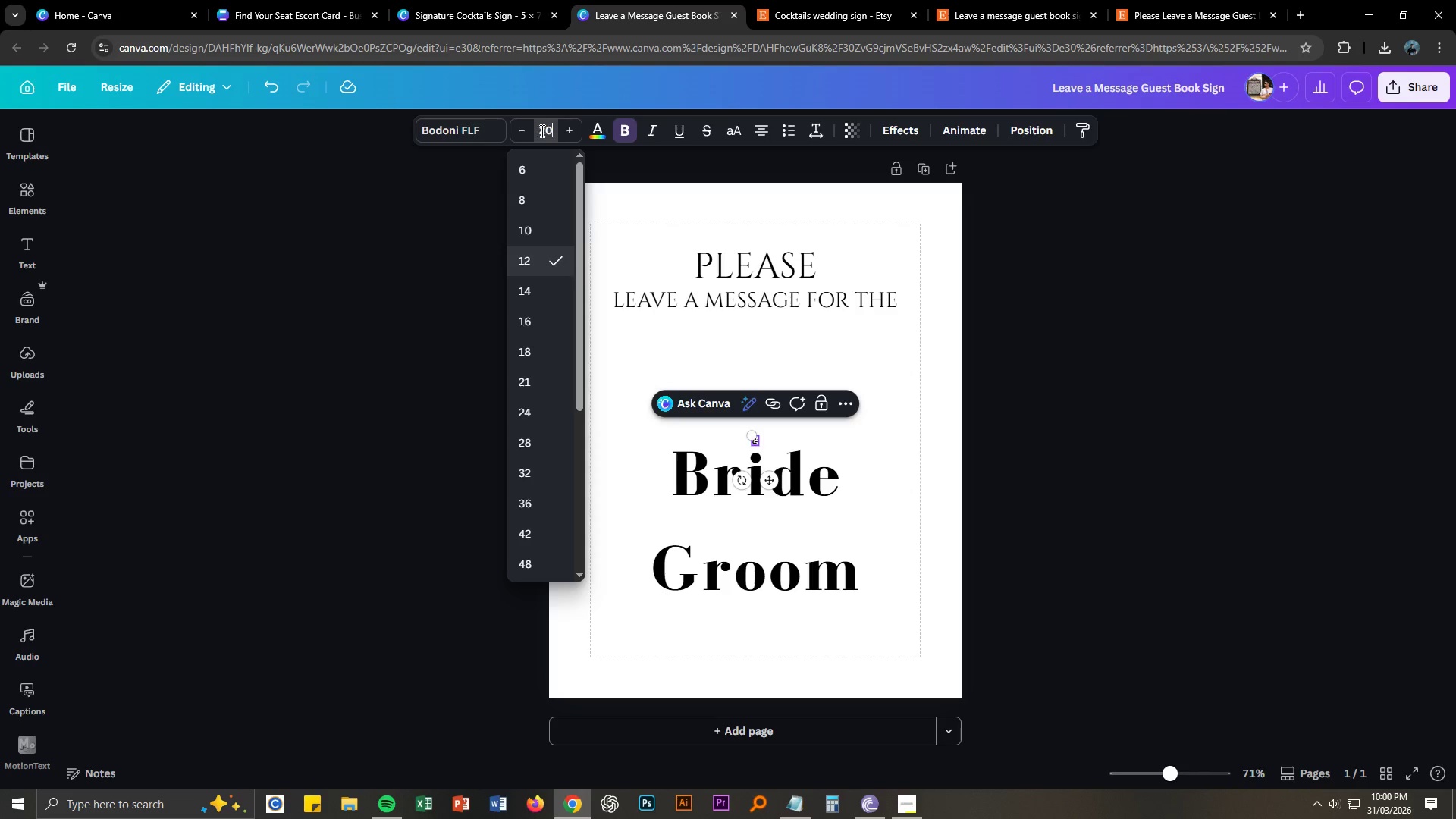 
key(Numpad0)
 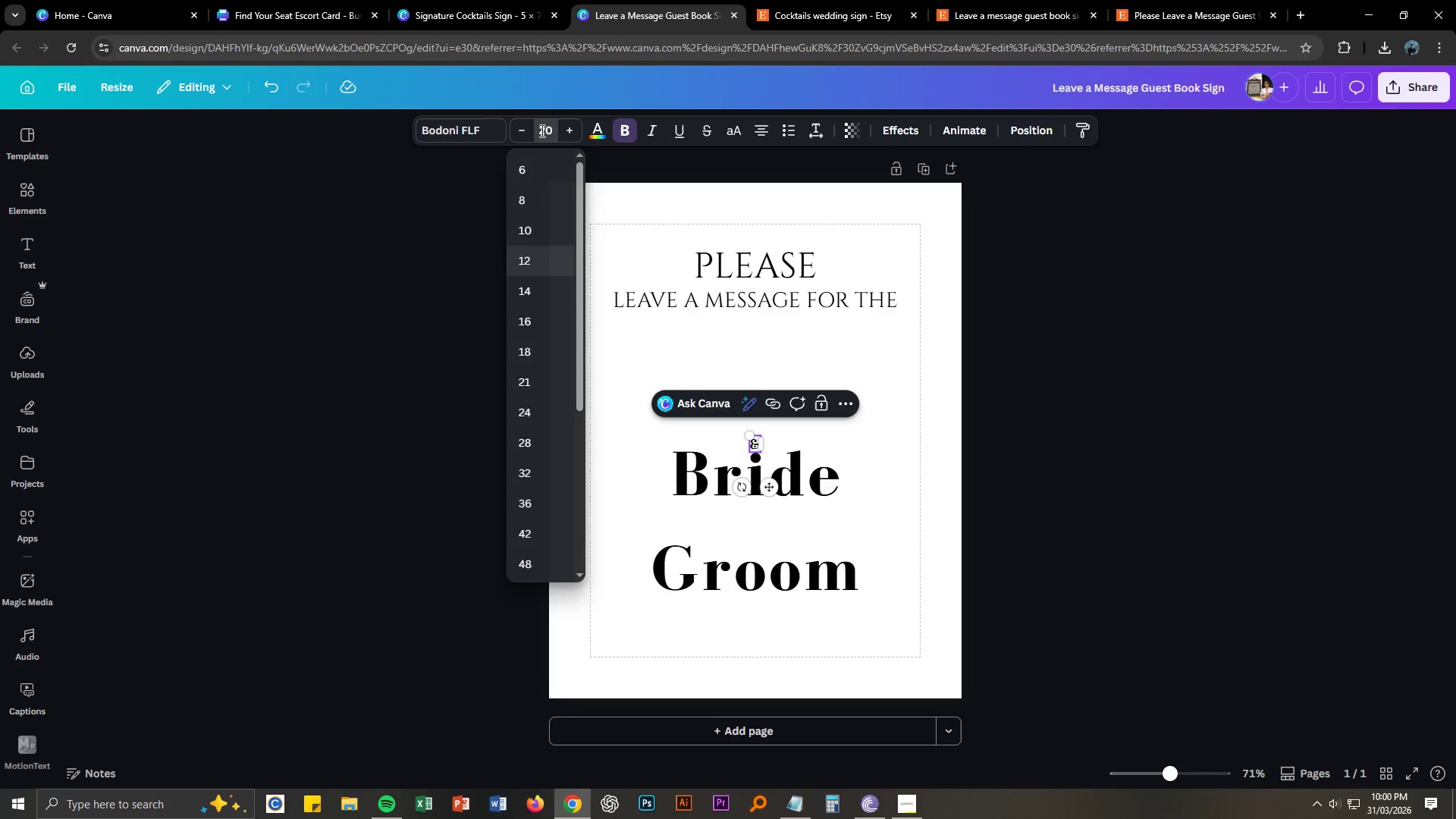 
key(NumpadEnter)
 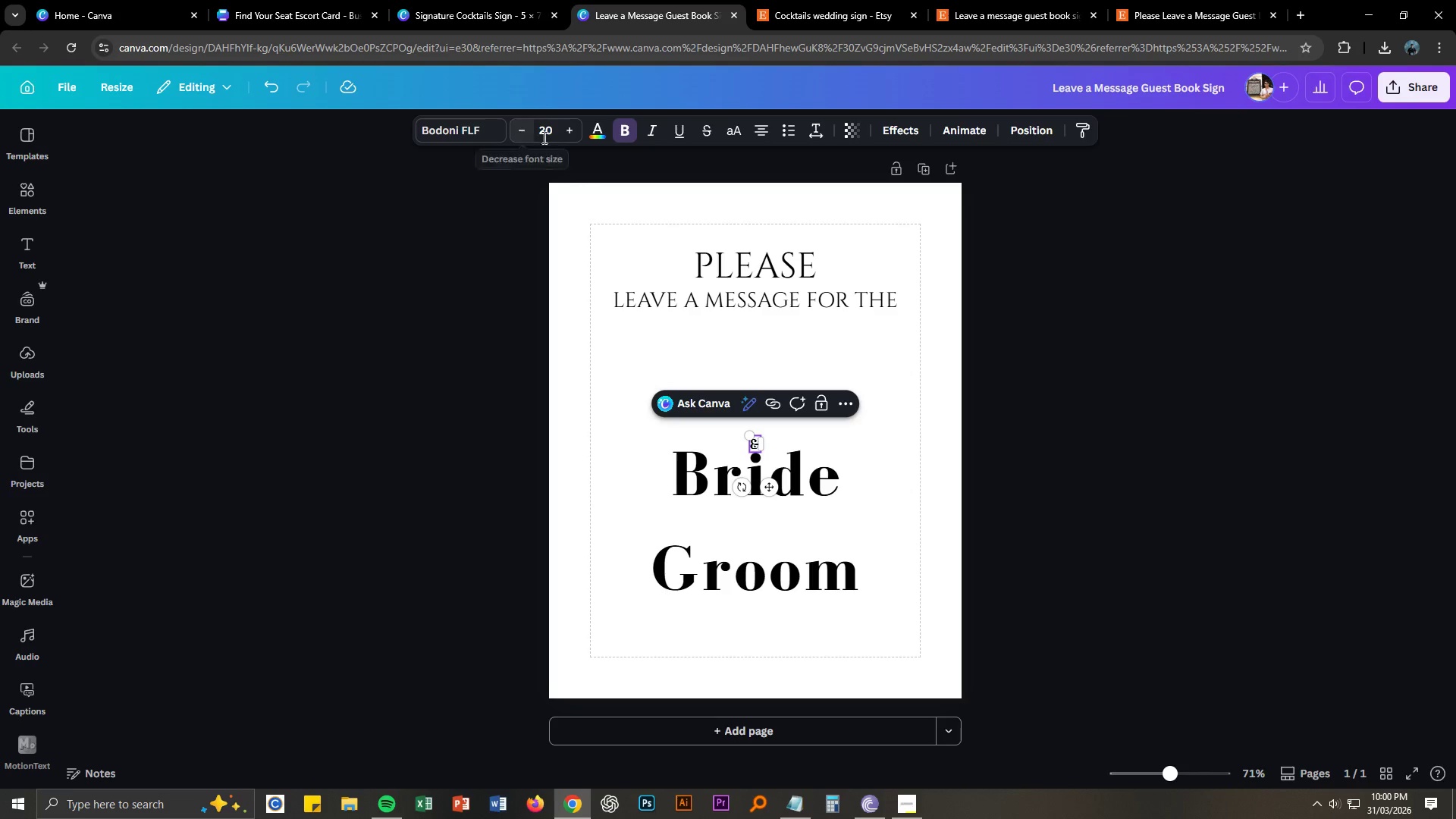 
left_click_drag(start_coordinate=[555, 130], to_coordinate=[540, 130])
 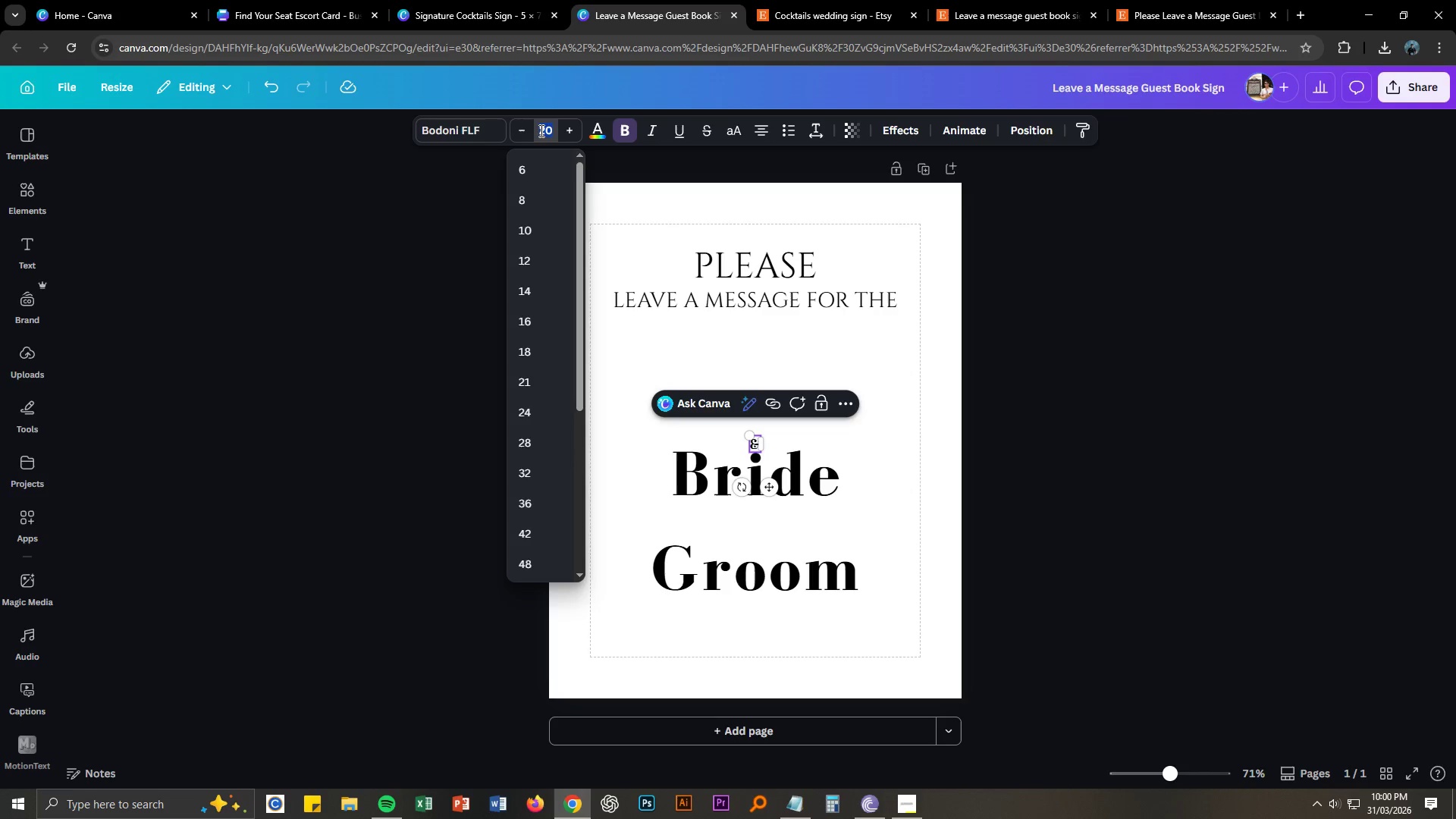 
key(Numpad5)
 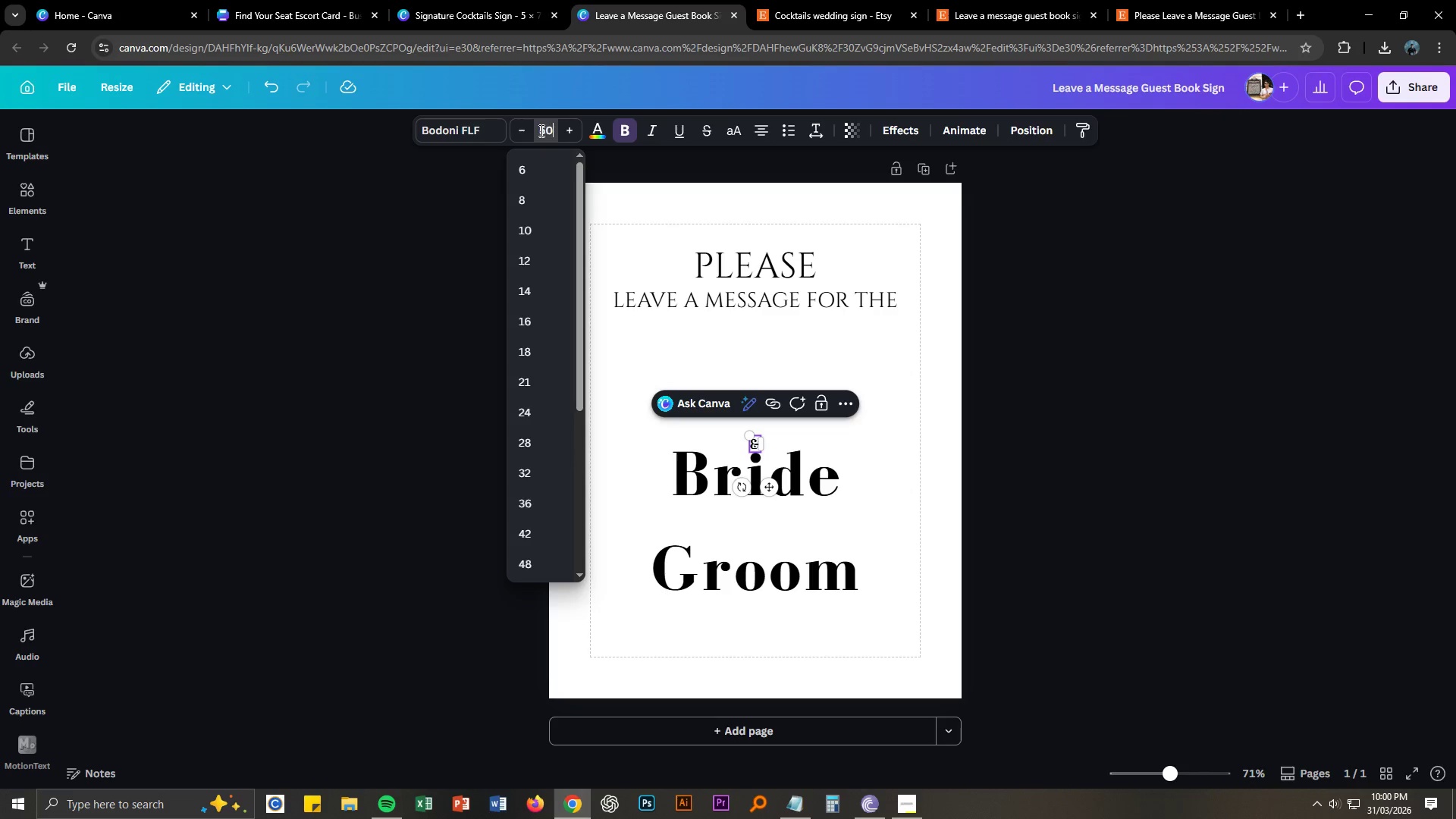 
key(Numpad0)
 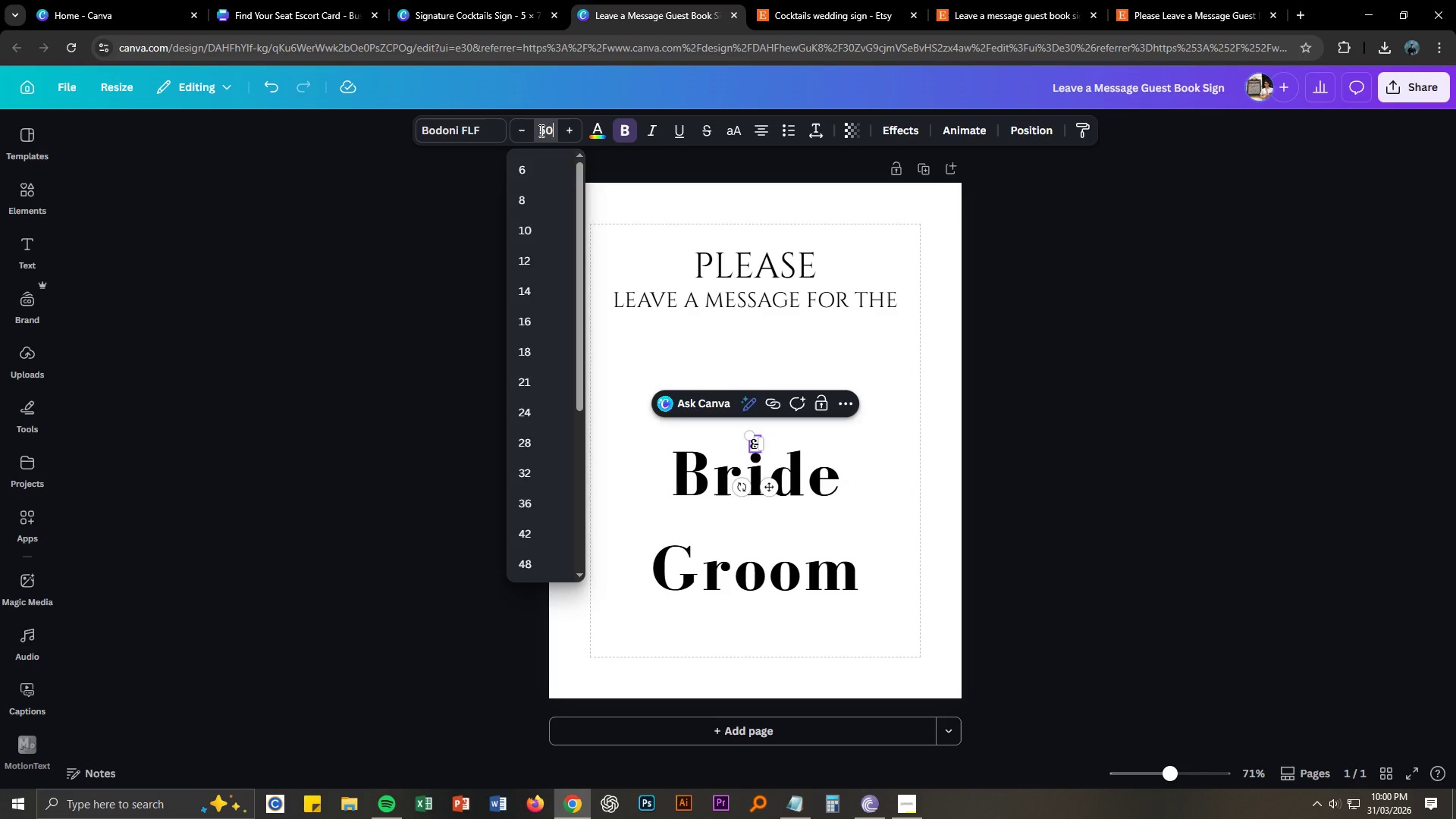 
key(NumpadEnter)
 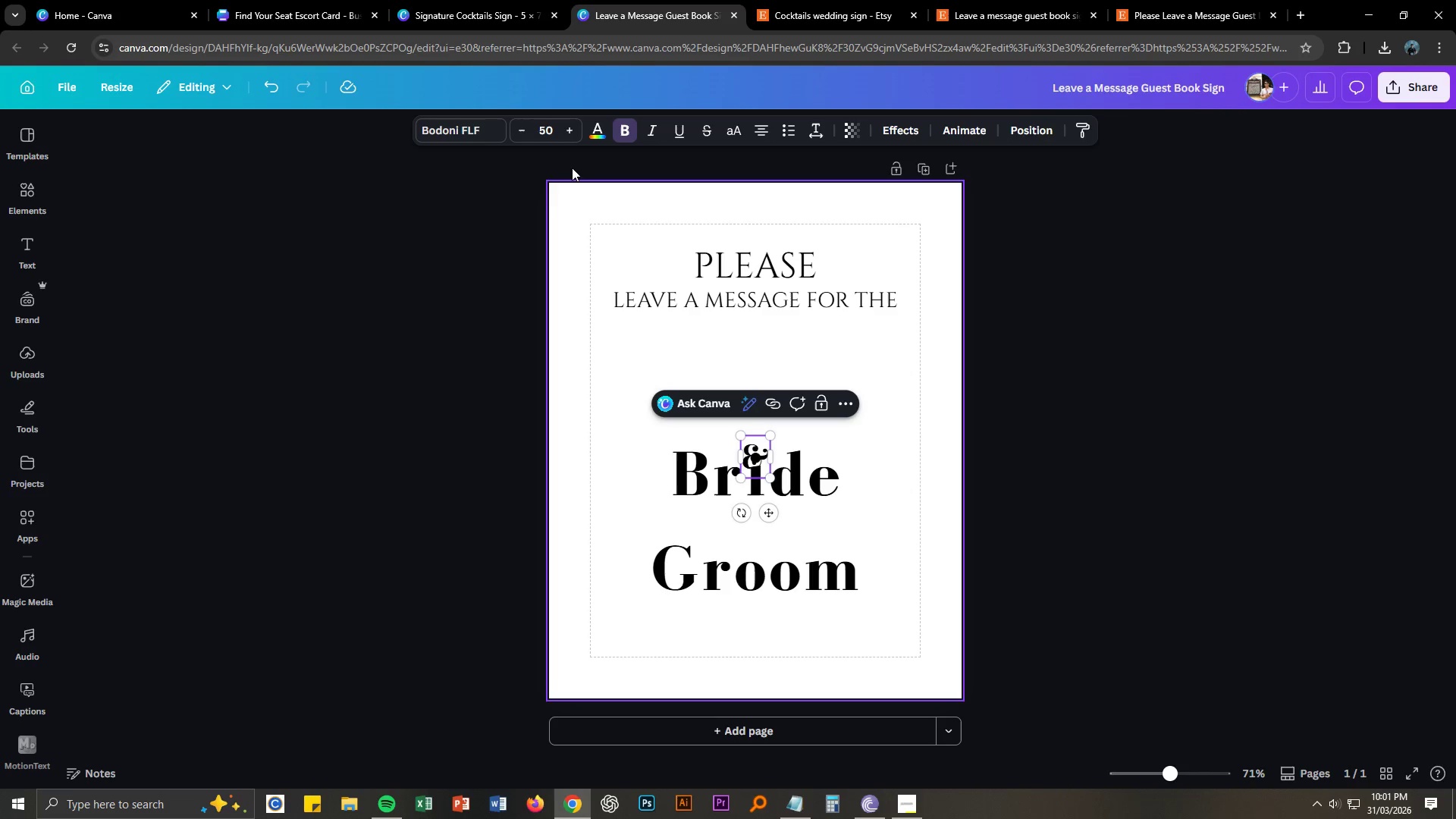 
left_click_drag(start_coordinate=[554, 133], to_coordinate=[542, 133])
 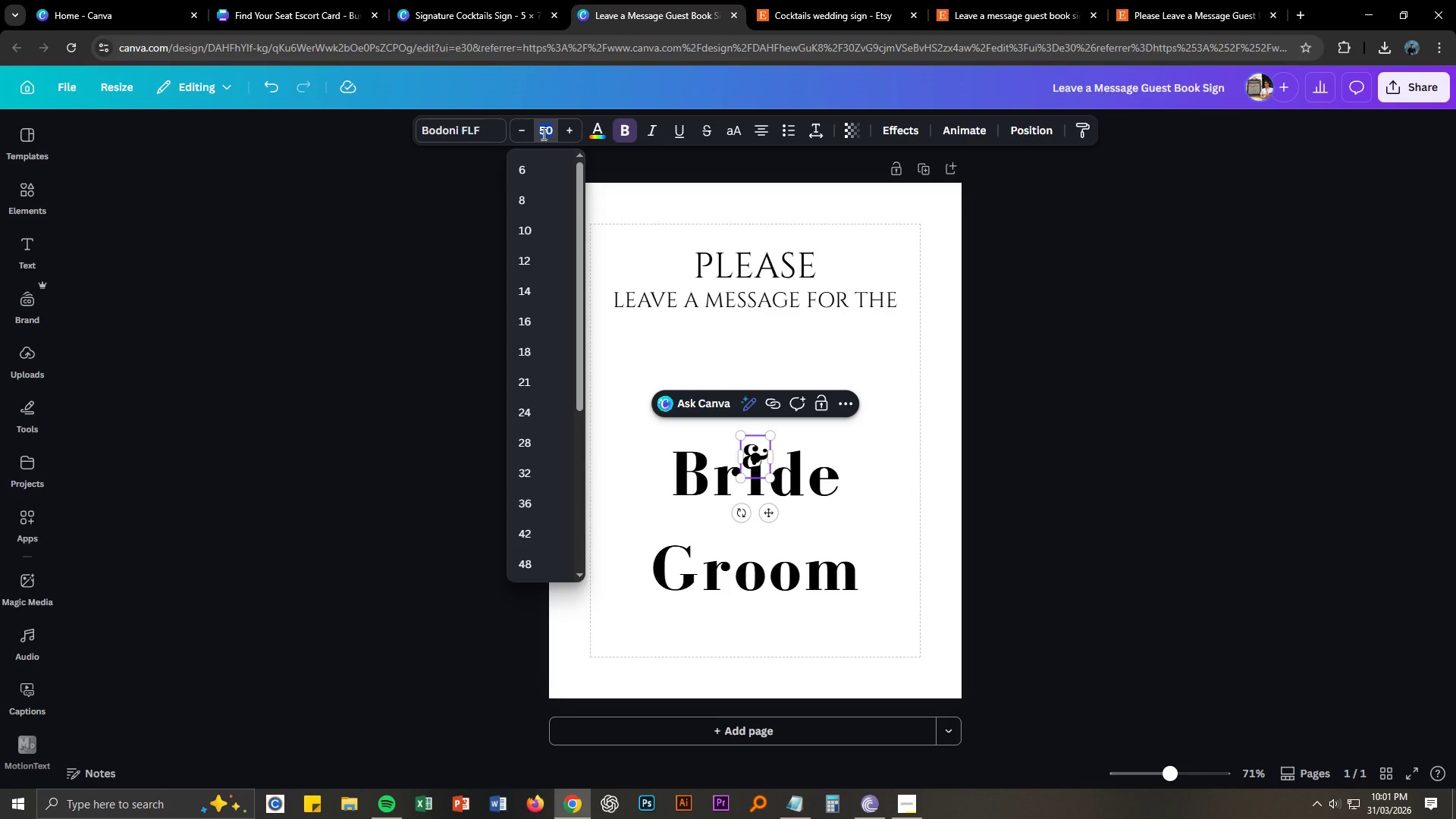 
key(Backspace)
 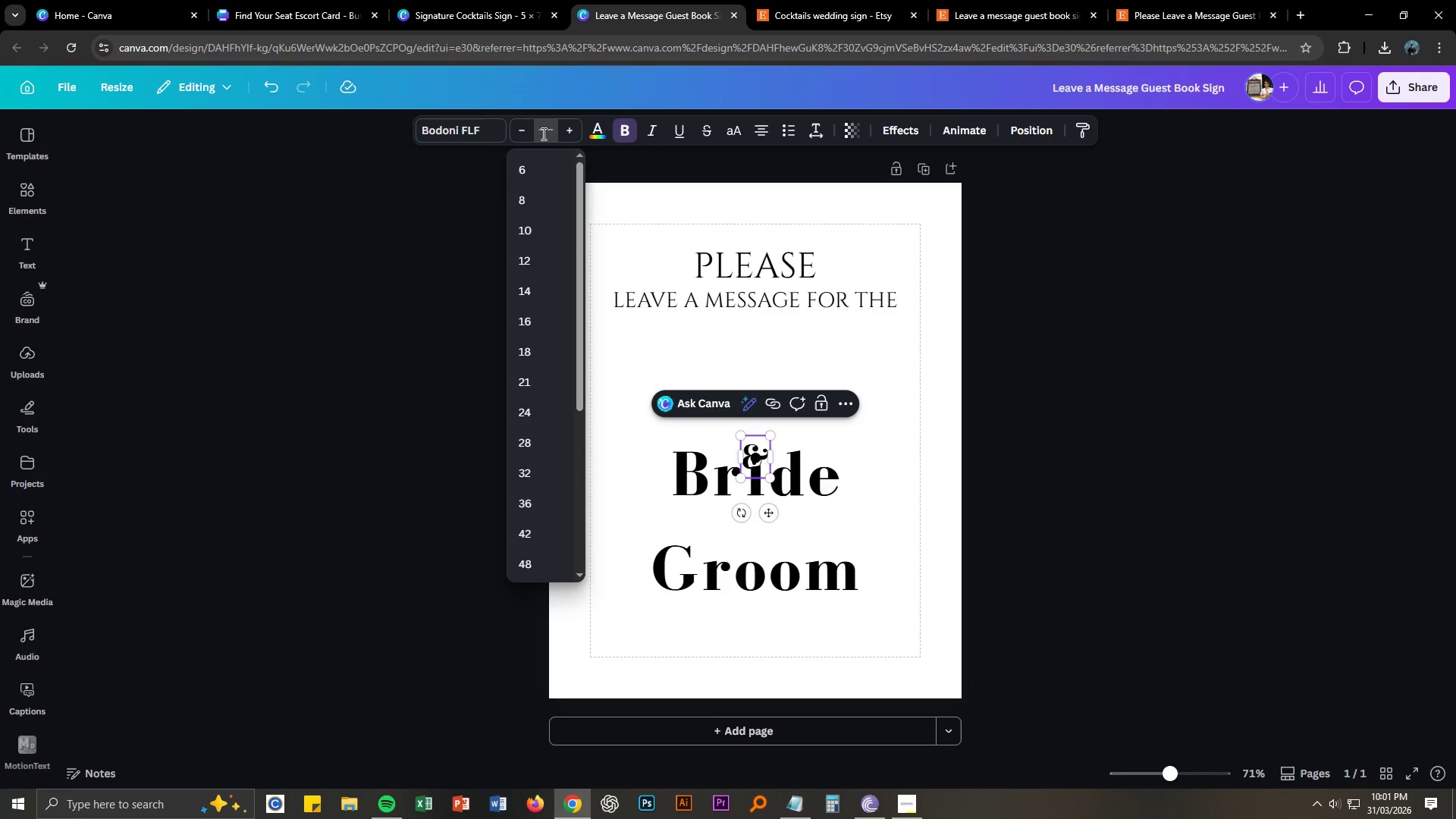 
key(Numpad7)
 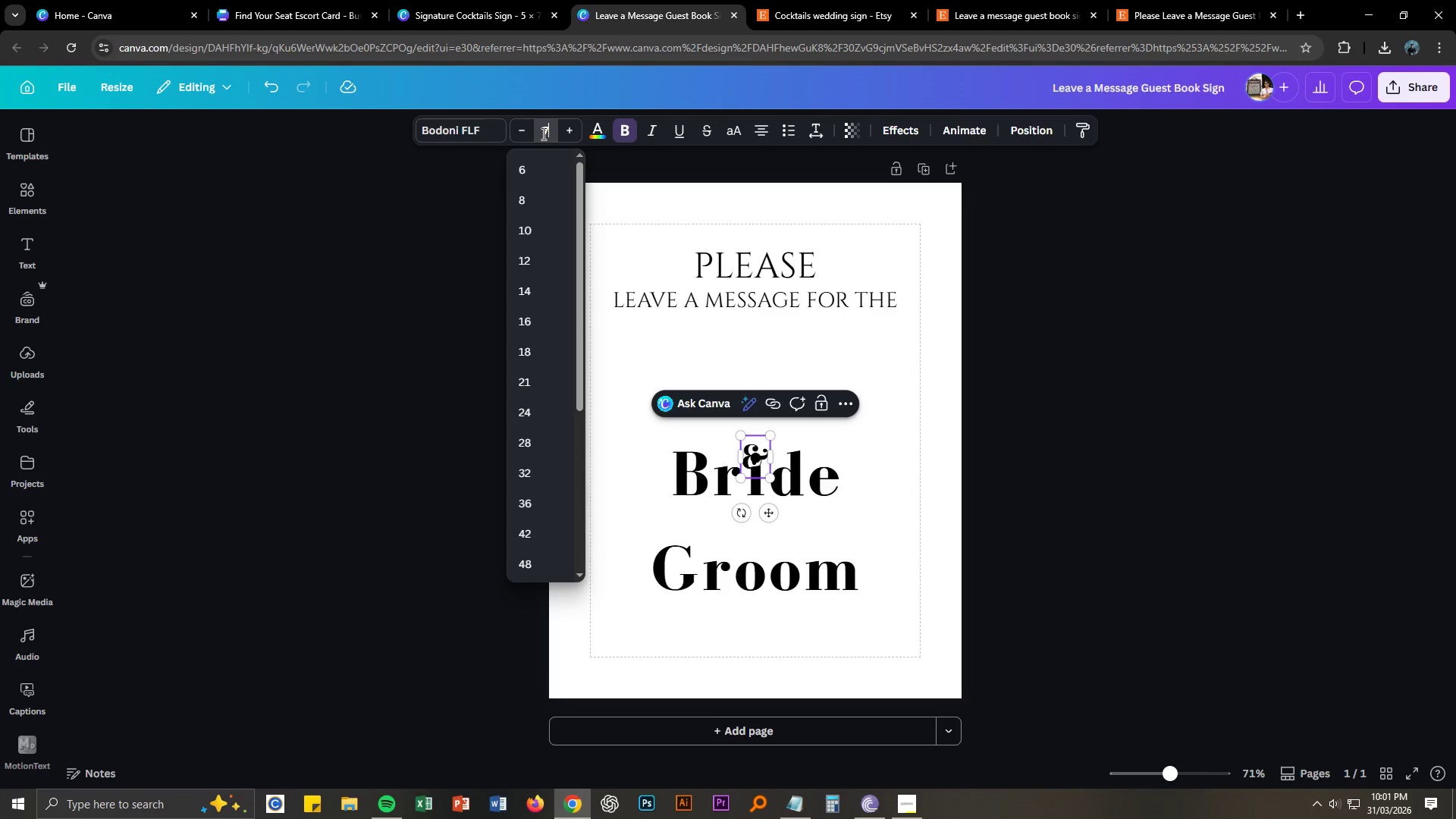 
key(Numpad0)
 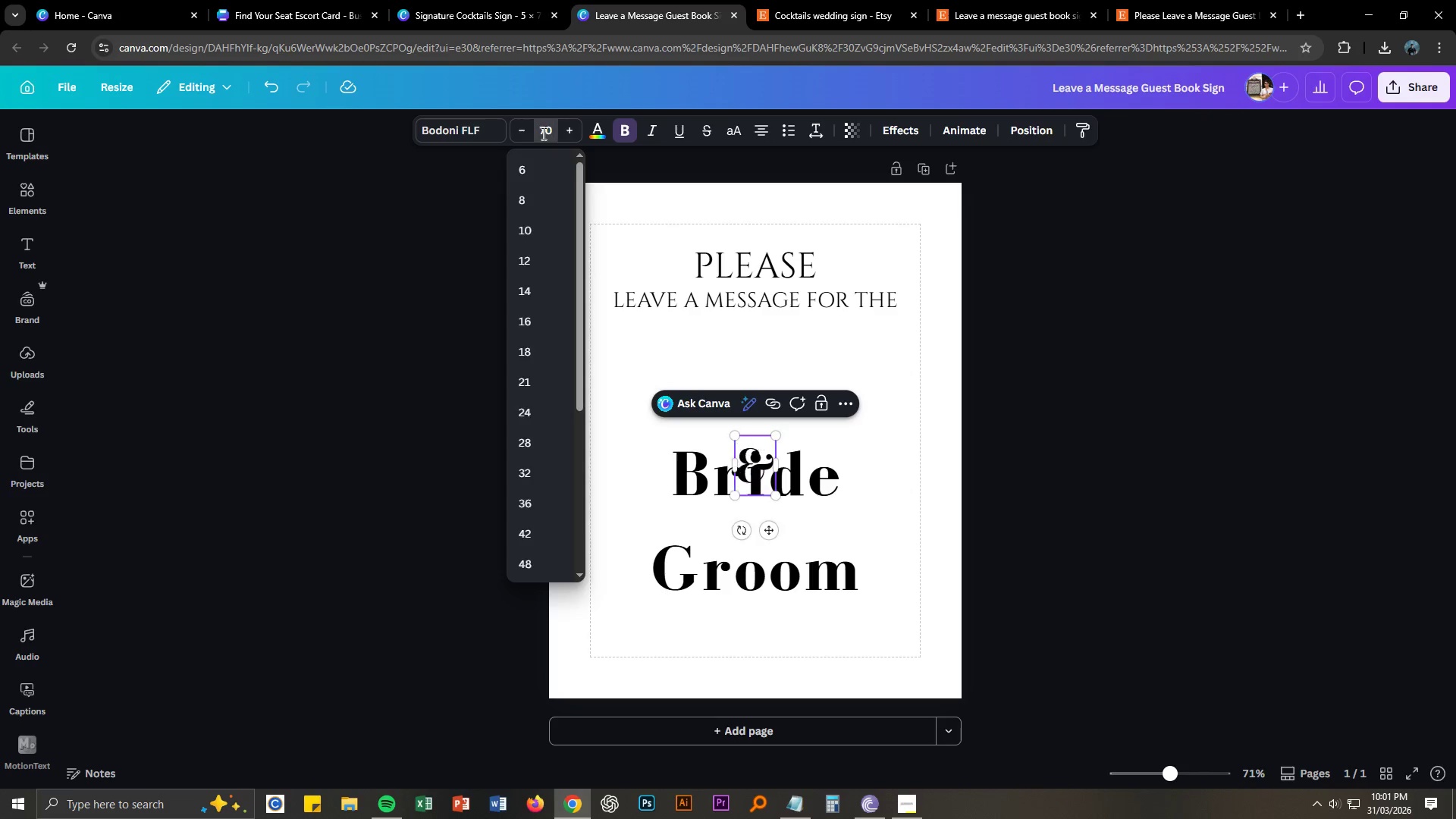 
key(NumpadEnter)
 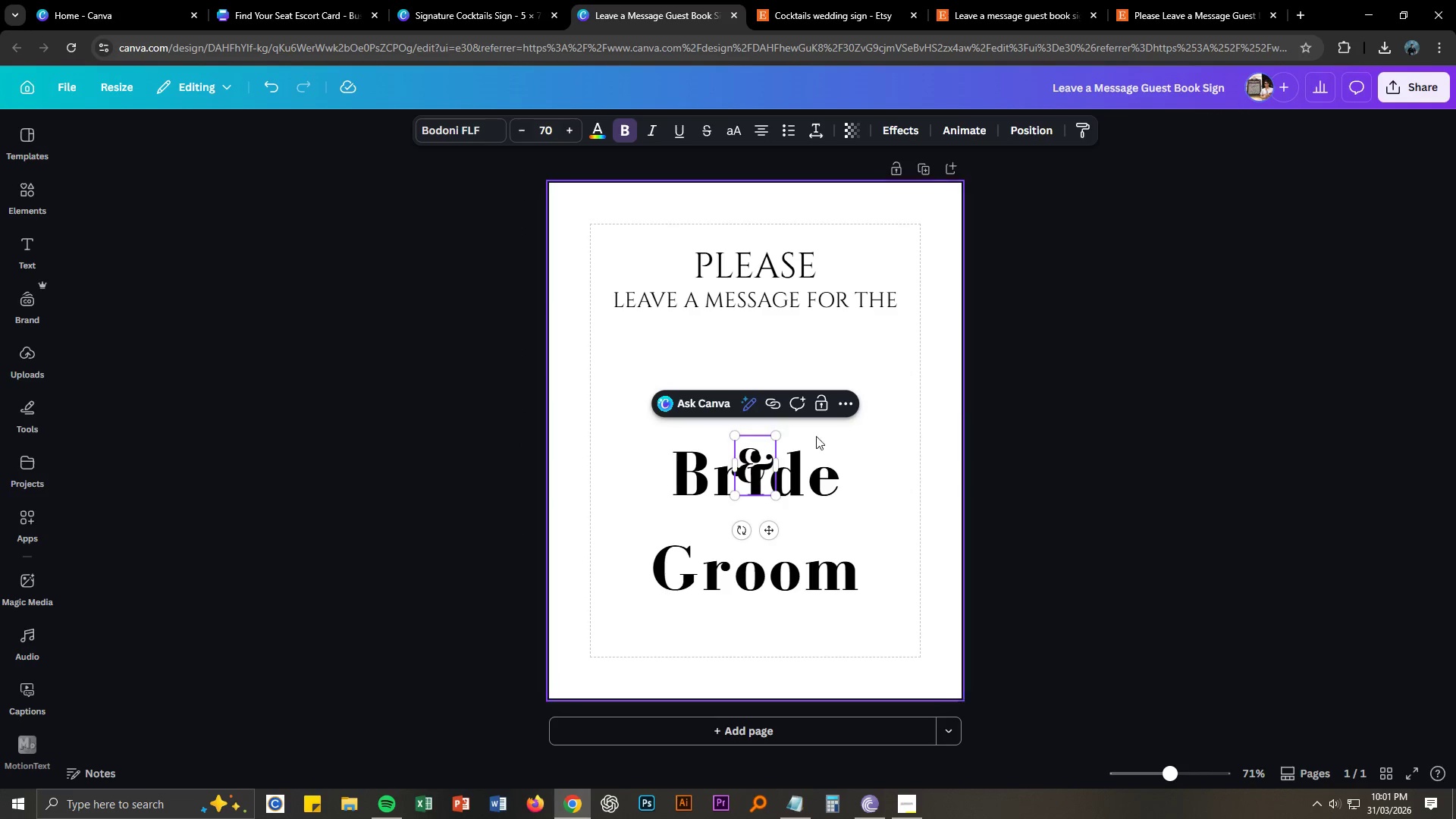 
left_click([1028, 490])
 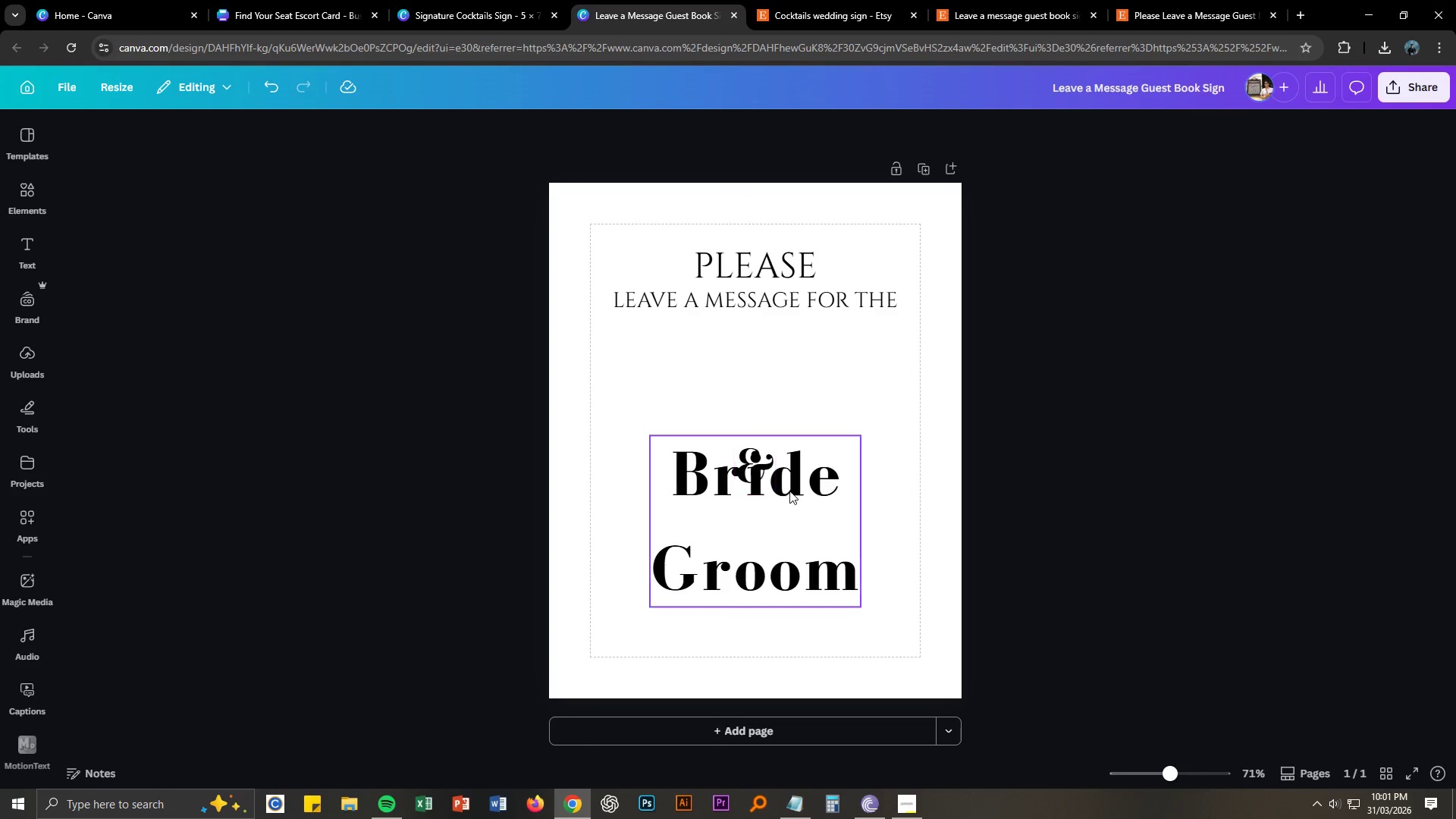 
left_click_drag(start_coordinate=[822, 489], to_coordinate=[825, 387])
 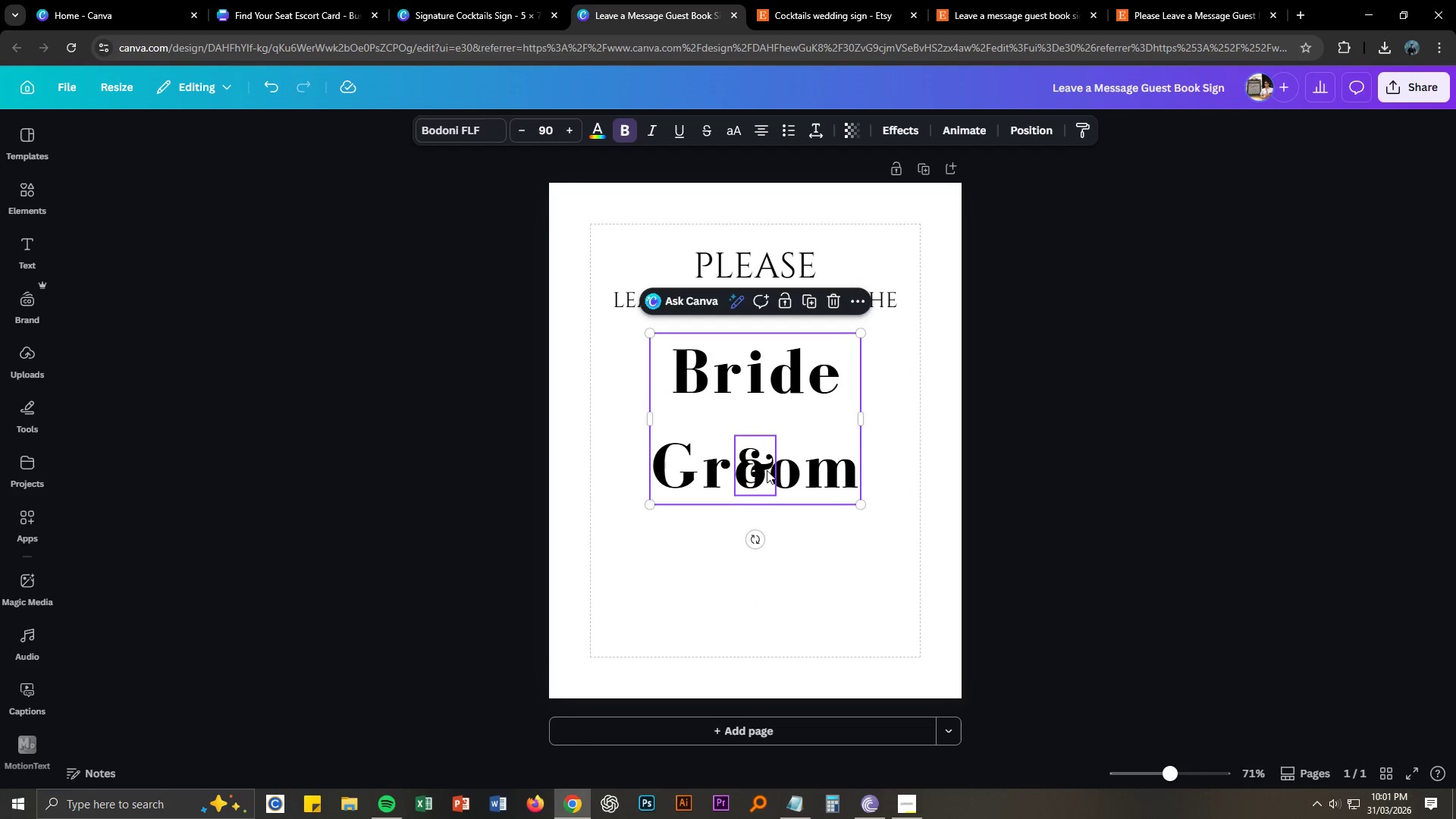 
left_click_drag(start_coordinate=[767, 469], to_coordinate=[770, 430])
 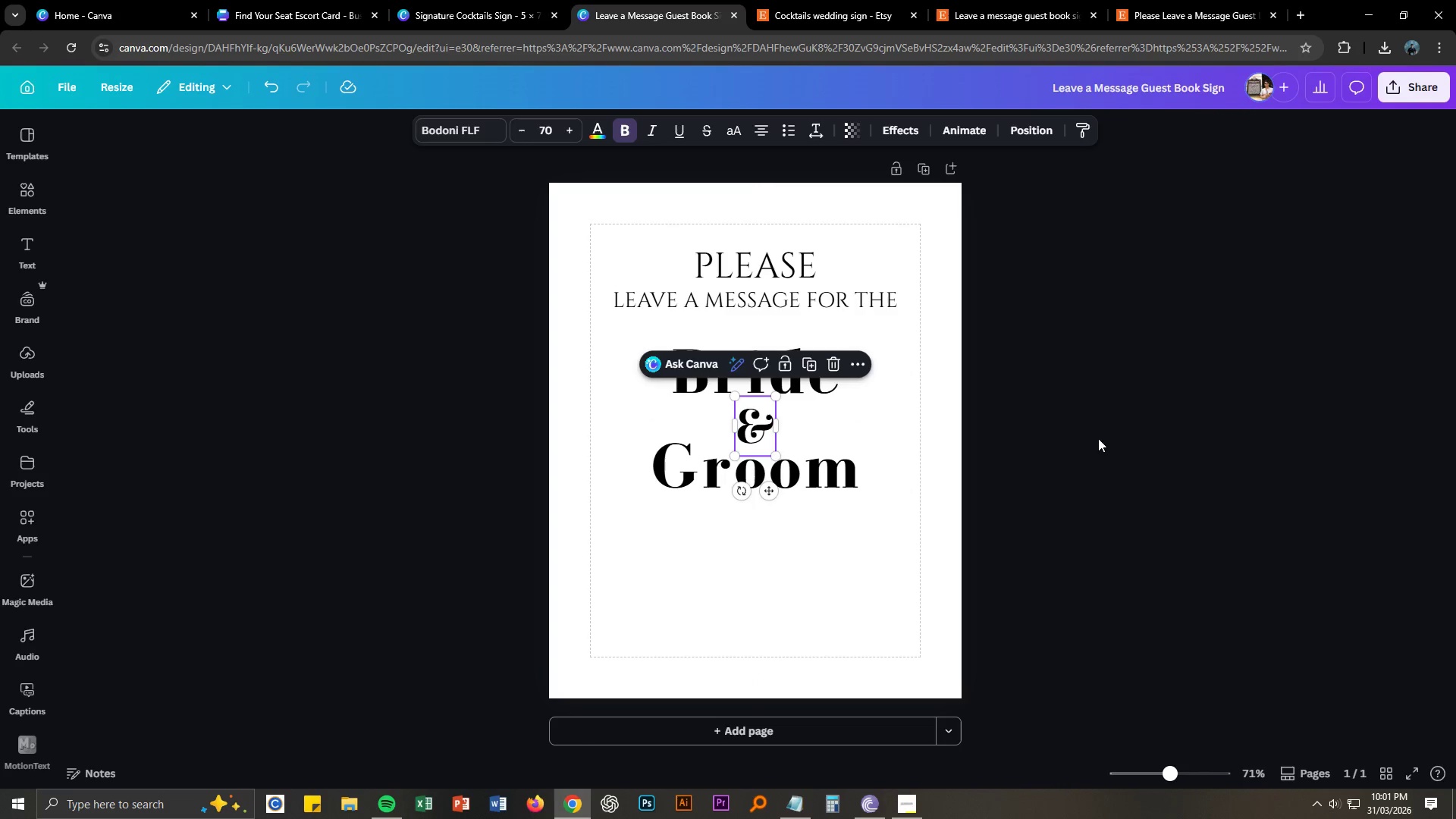 
hold_key(key=ControlLeft, duration=0.56)
 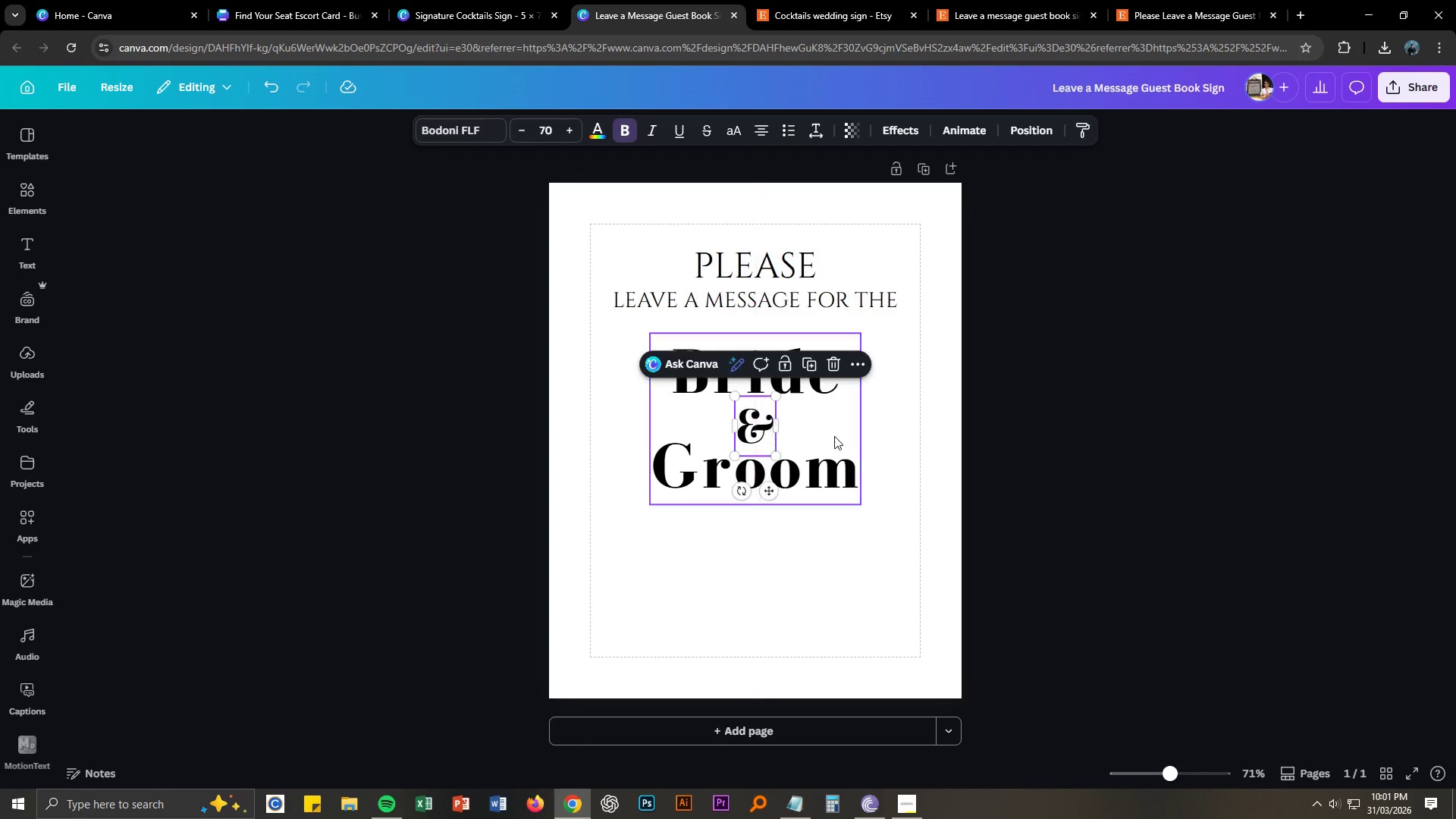 
left_click([1148, 435])
 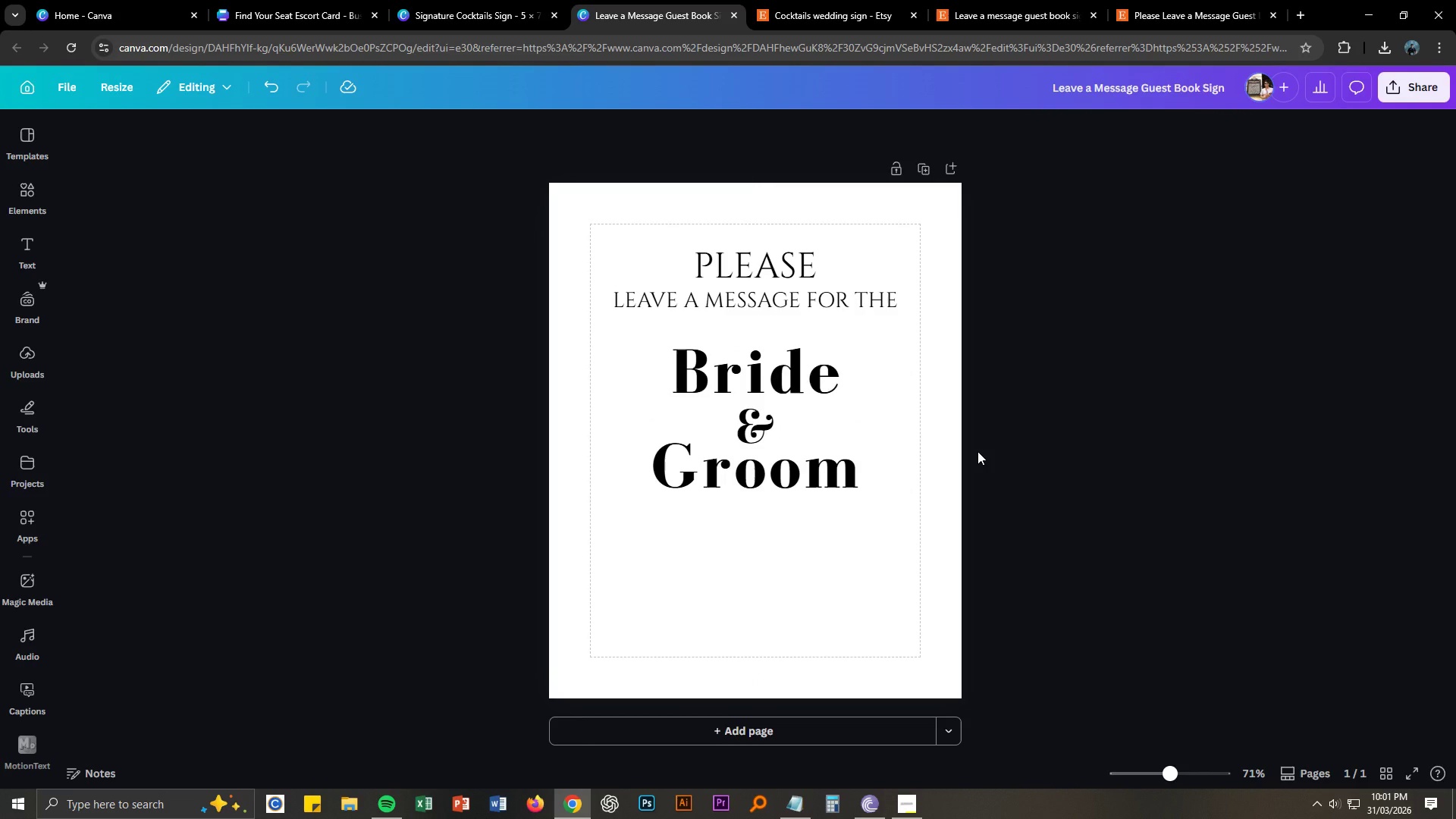 
wait(16.09)
 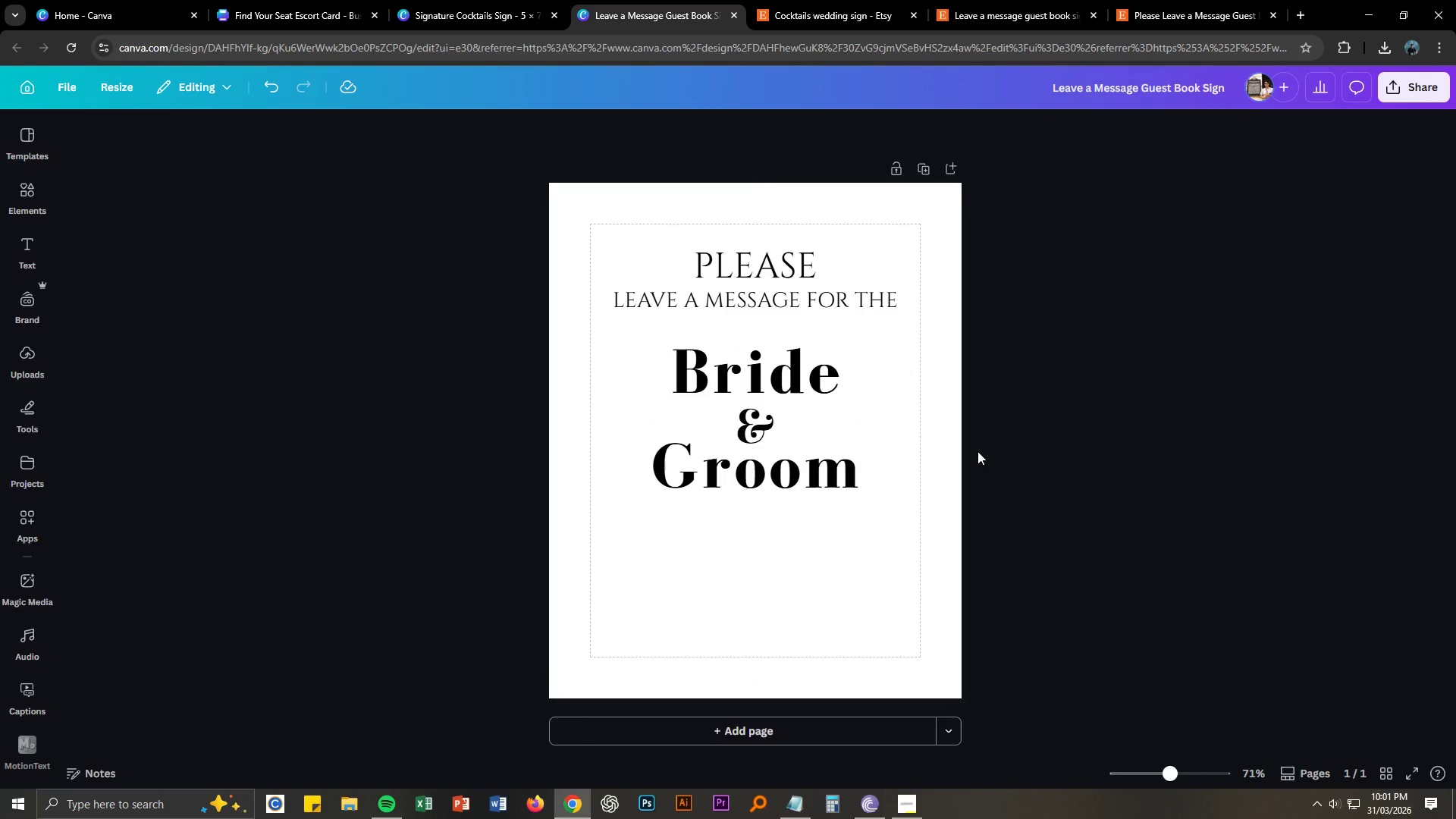 
left_click_drag(start_coordinate=[852, 300], to_coordinate=[851, 303])
 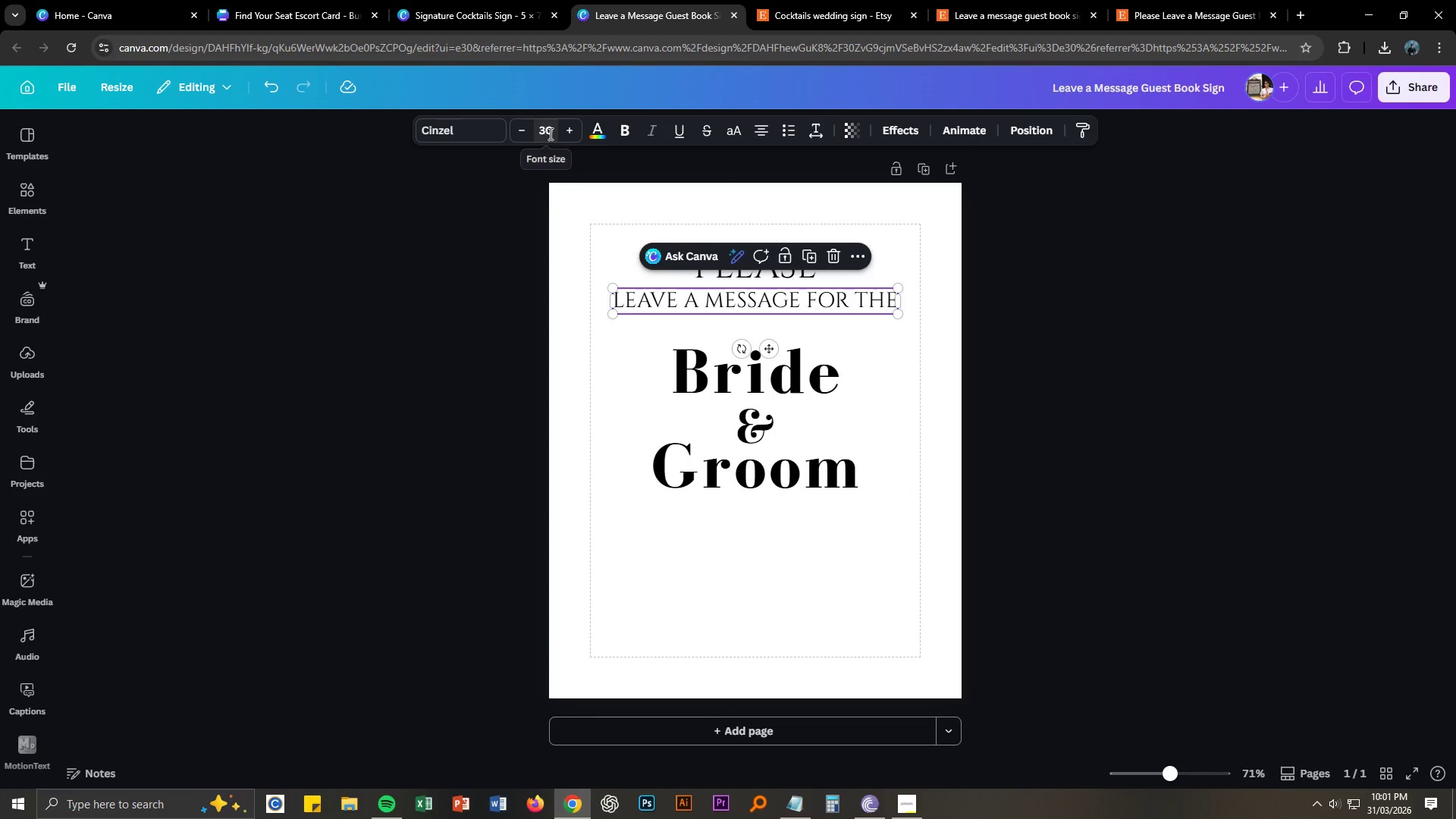 
left_click_drag(start_coordinate=[551, 131], to_coordinate=[537, 130])
 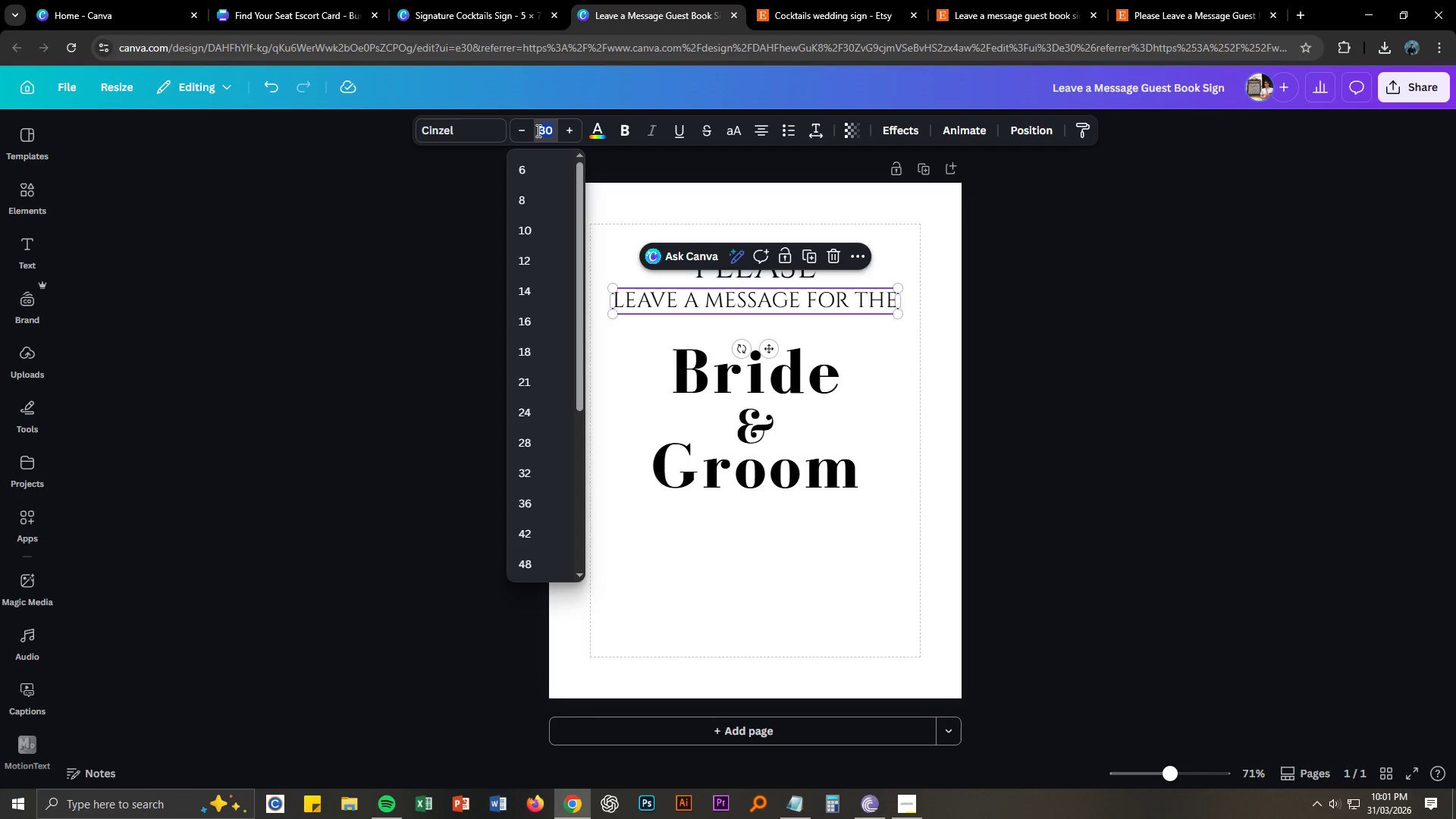 
key(Numpad2)
 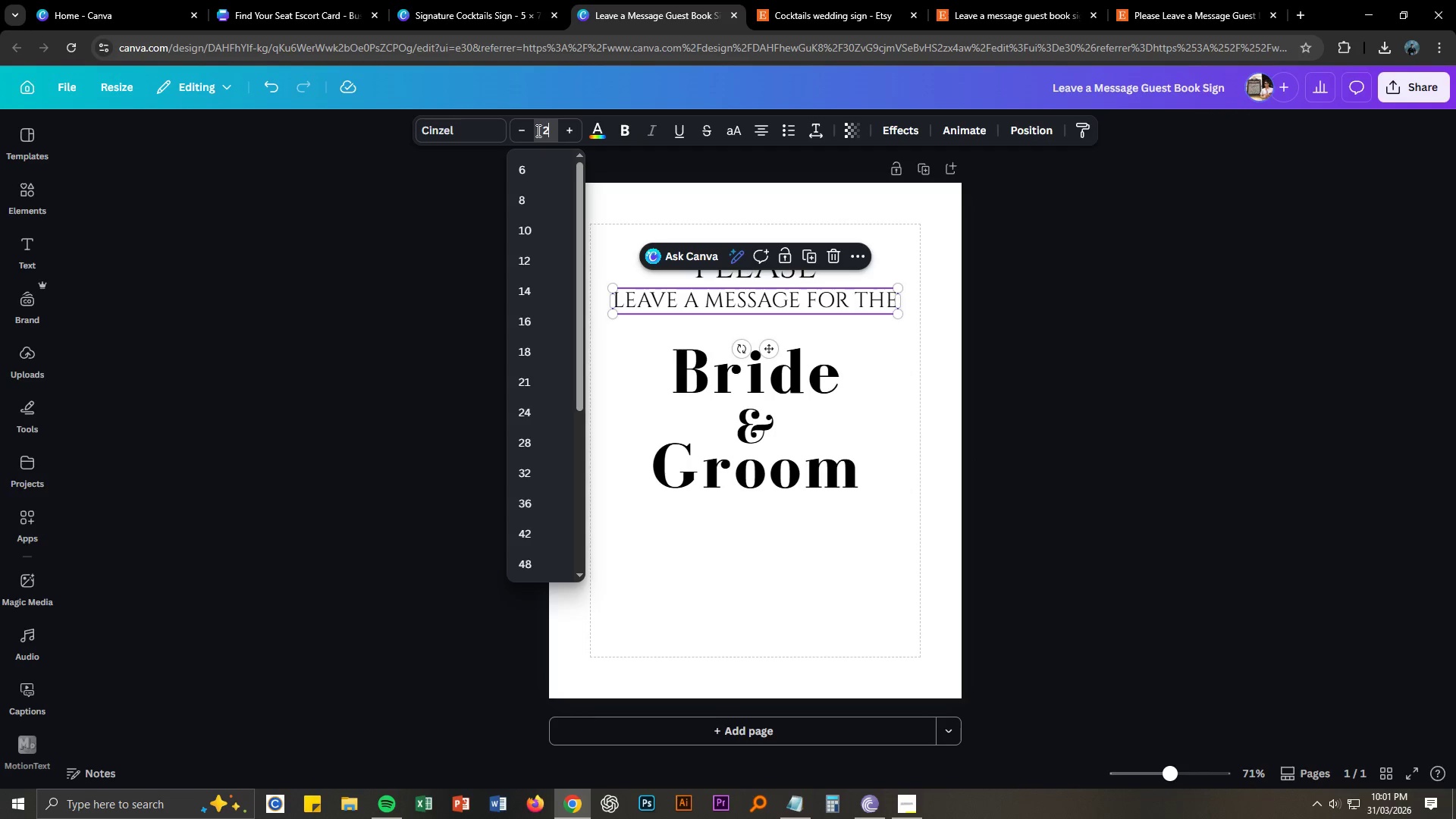 
key(Numpad5)
 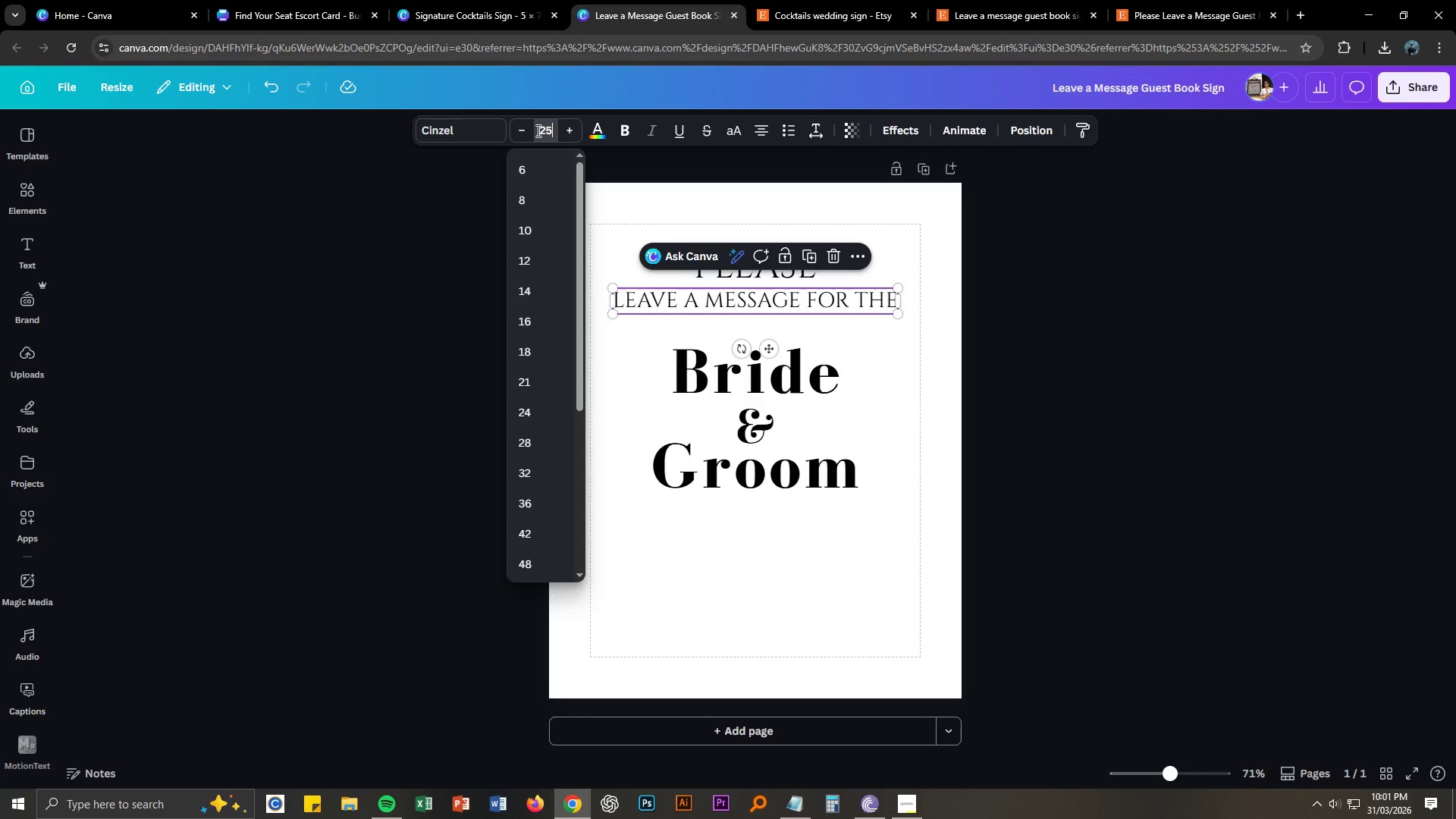 
key(NumpadEnter)
 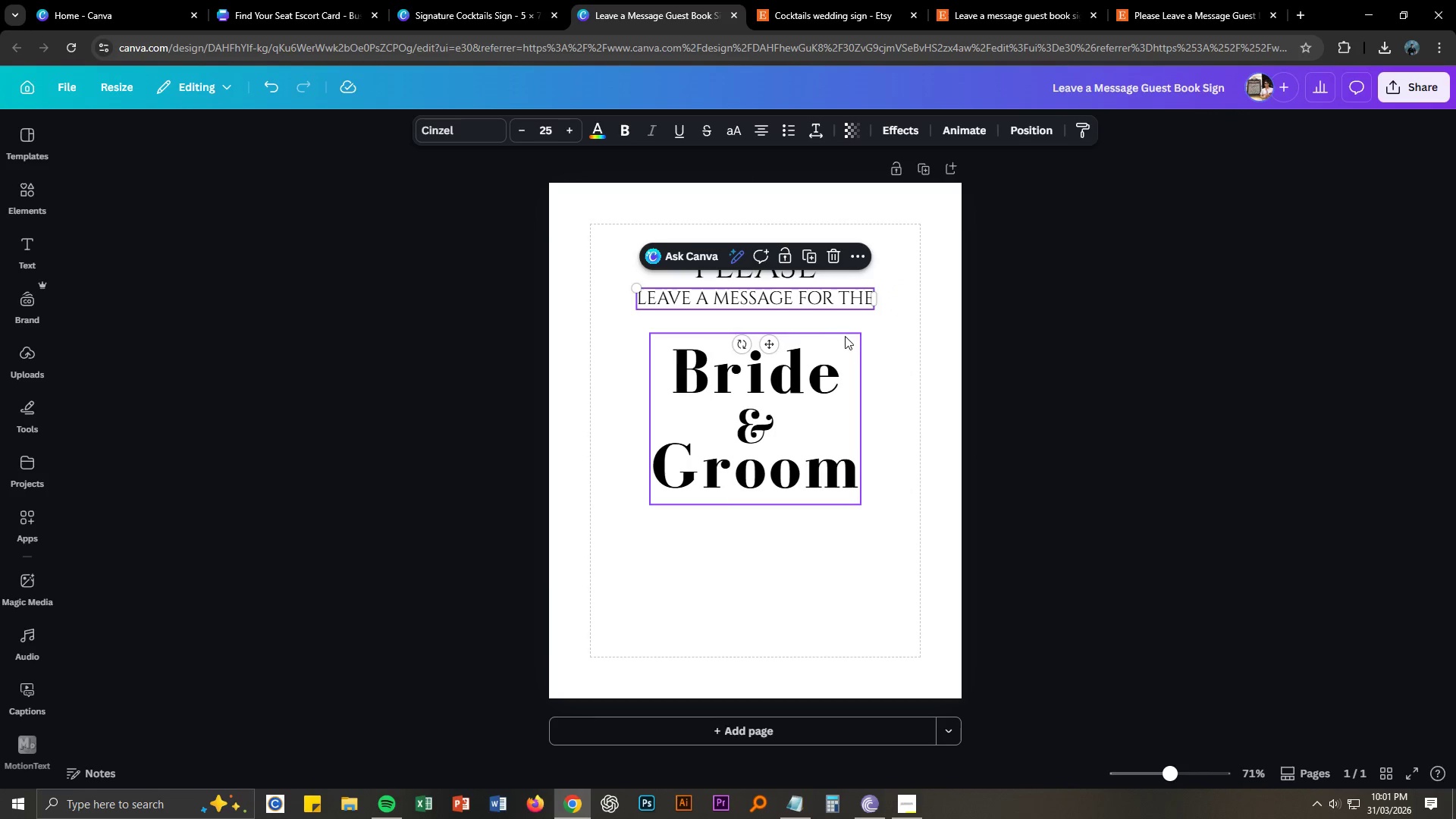 
left_click([1057, 344])
 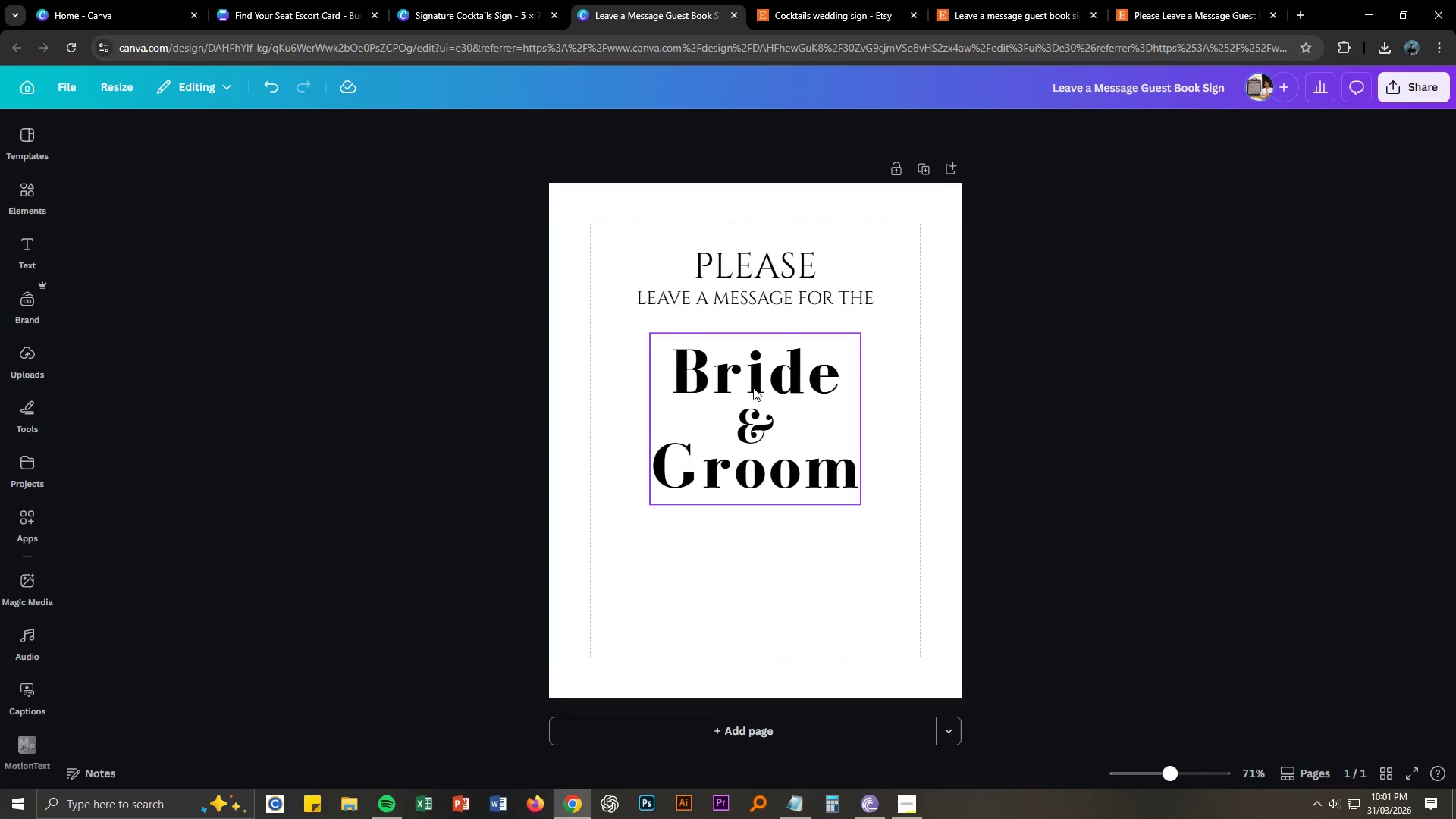 
left_click_drag(start_coordinate=[777, 560], to_coordinate=[758, 428])
 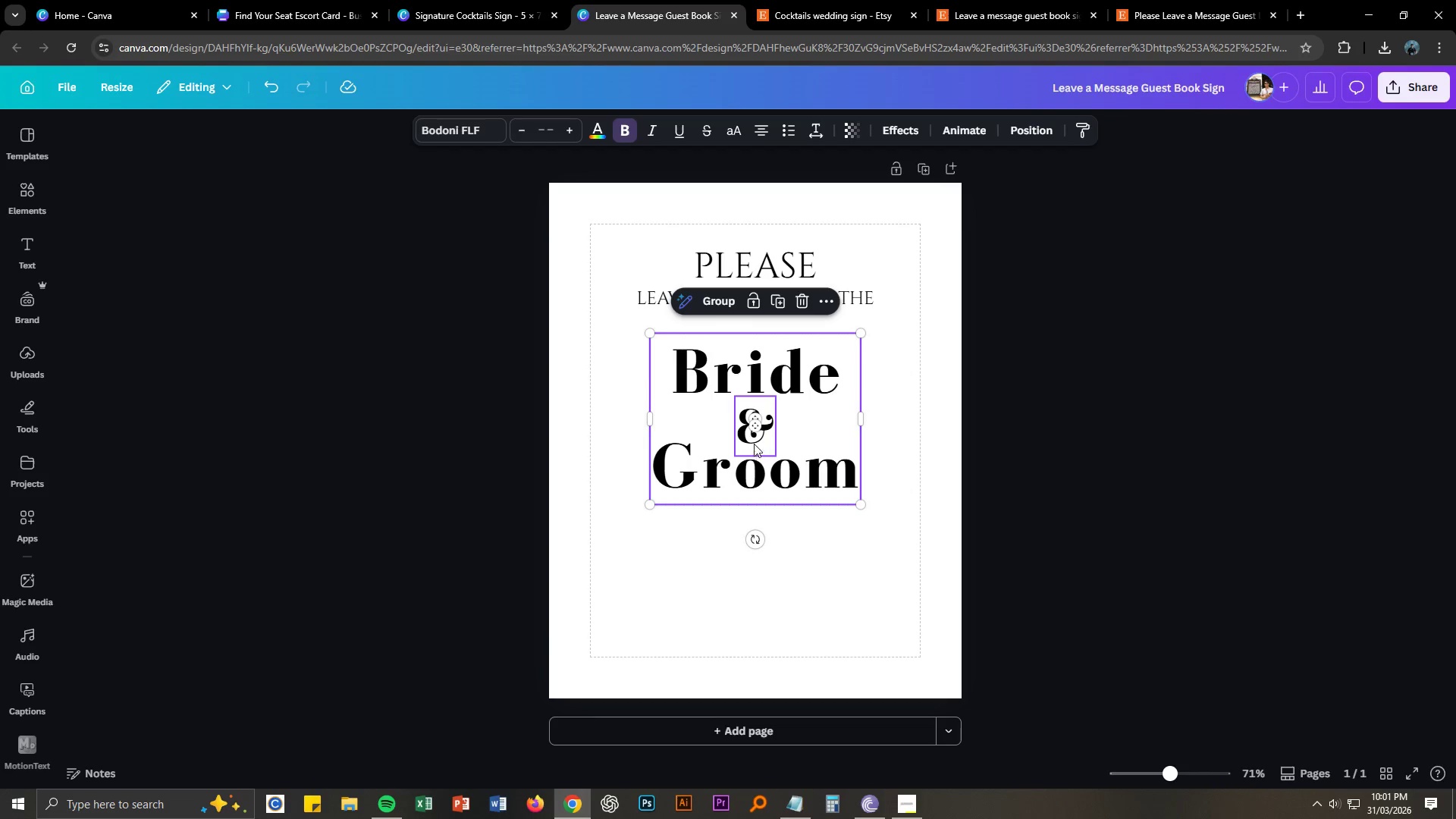 
left_click_drag(start_coordinate=[754, 442], to_coordinate=[755, 432])
 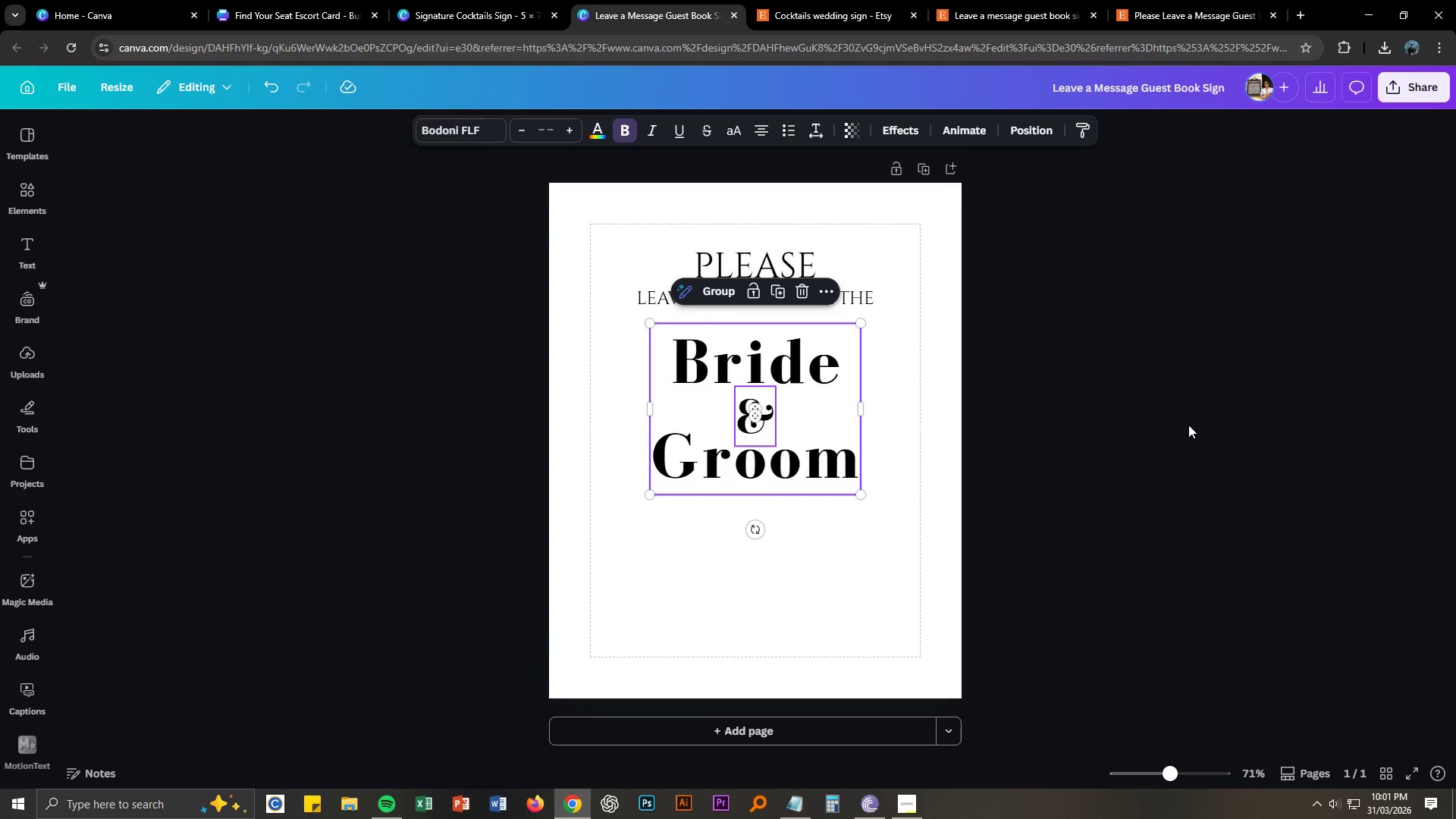 
left_click([1188, 423])
 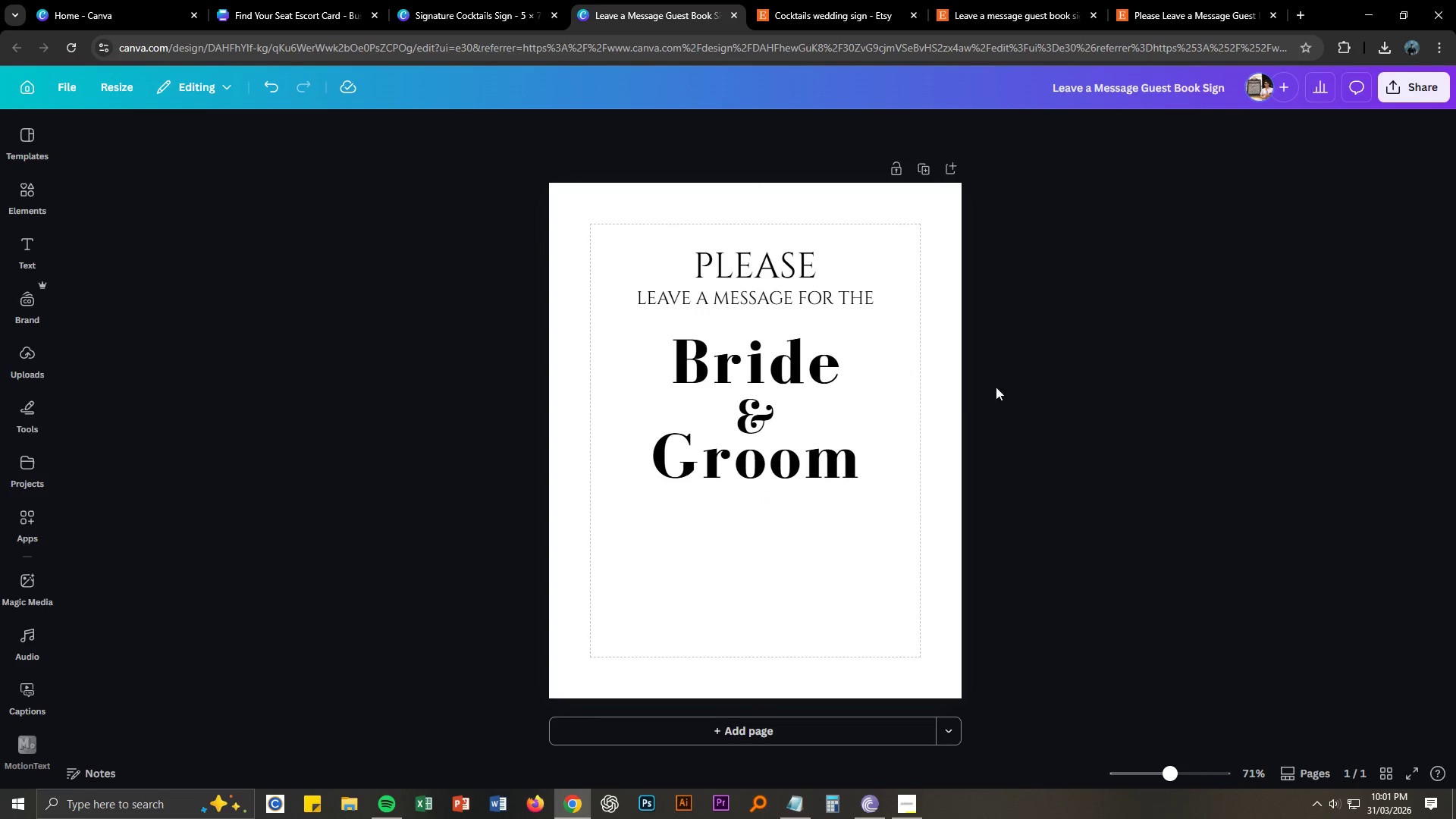 
key(Alt+AltLeft)
 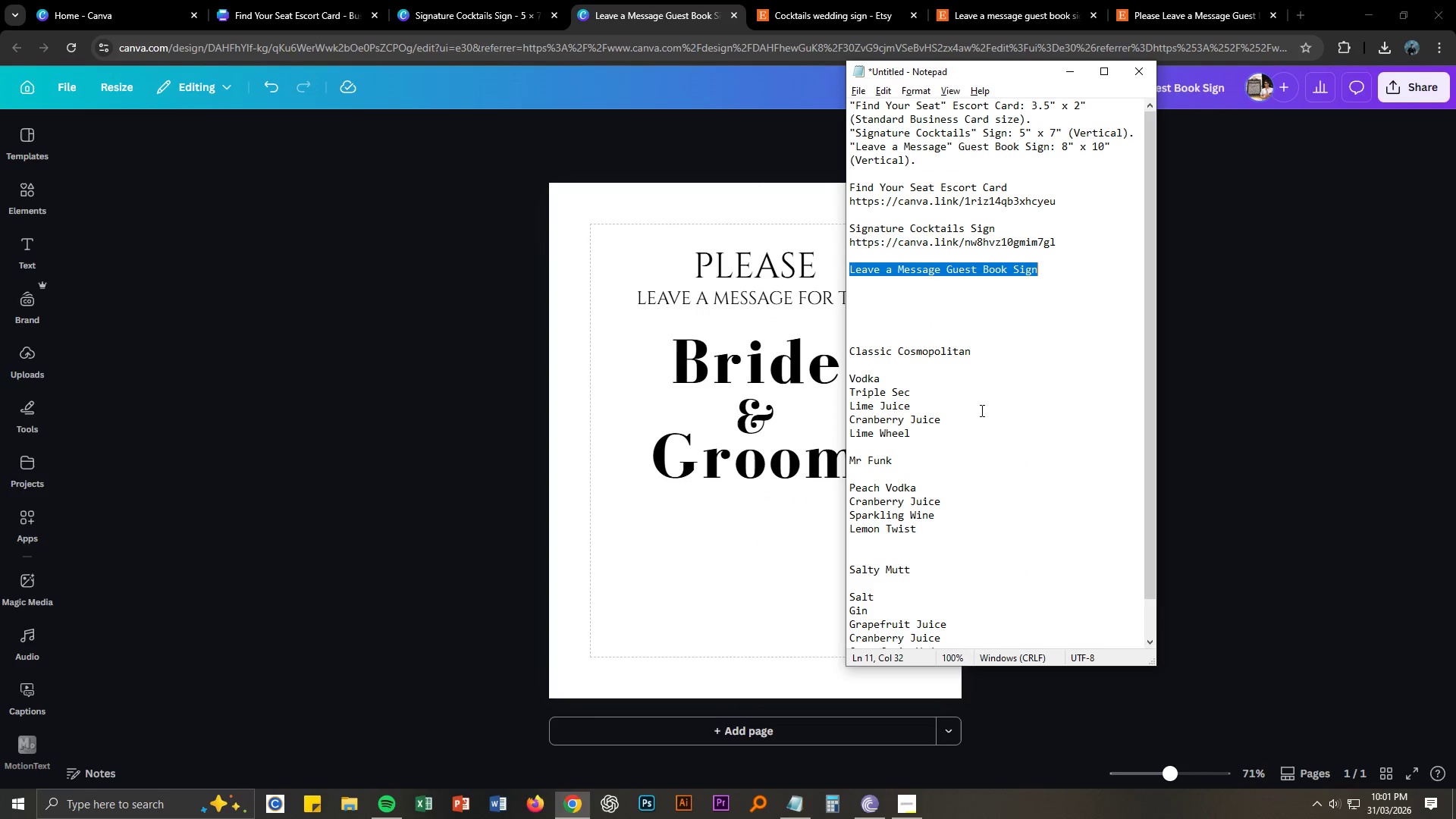 
key(Alt+Tab)
 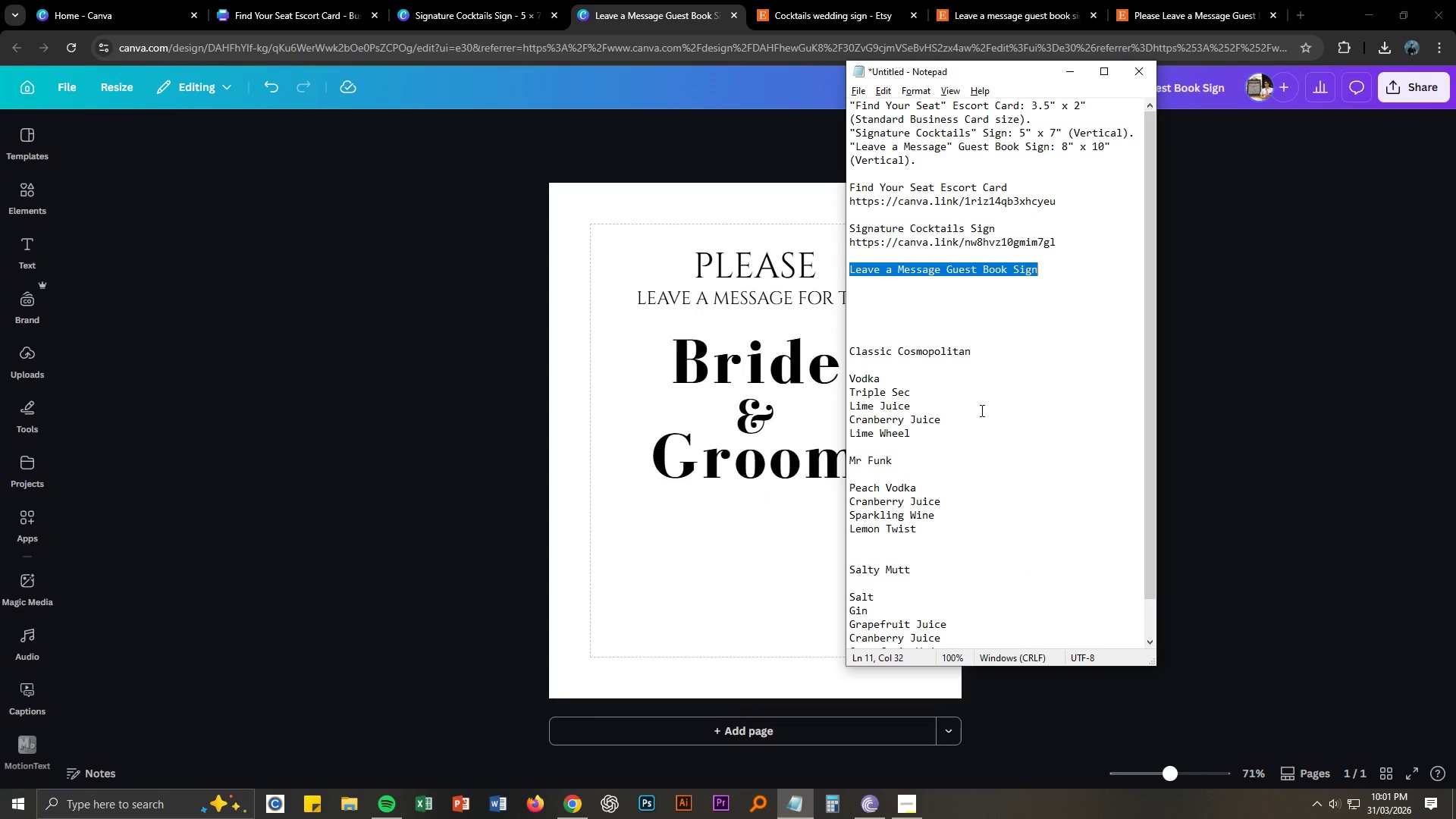 
key(Alt+AltLeft)
 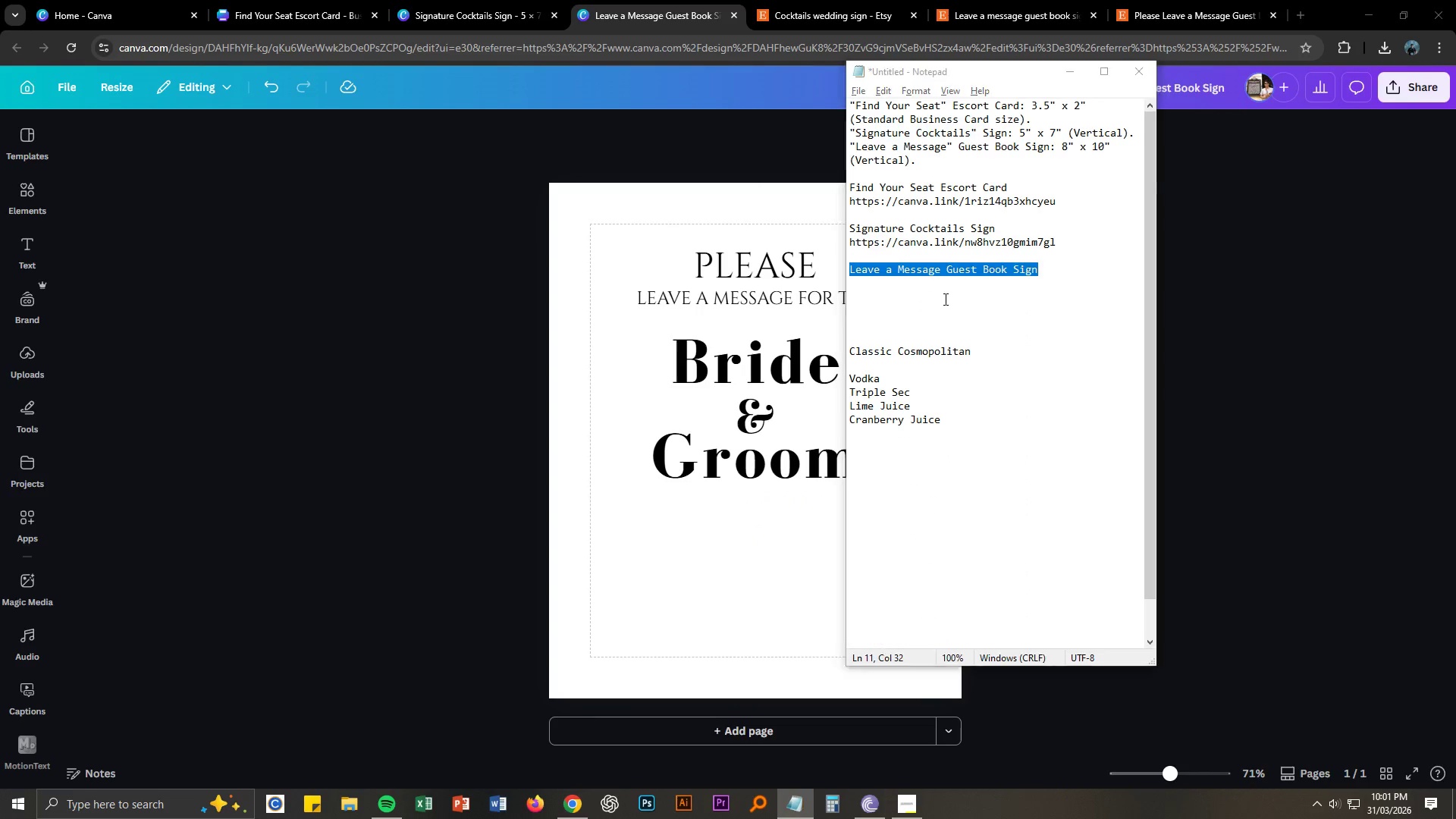 
key(Alt+Tab)
 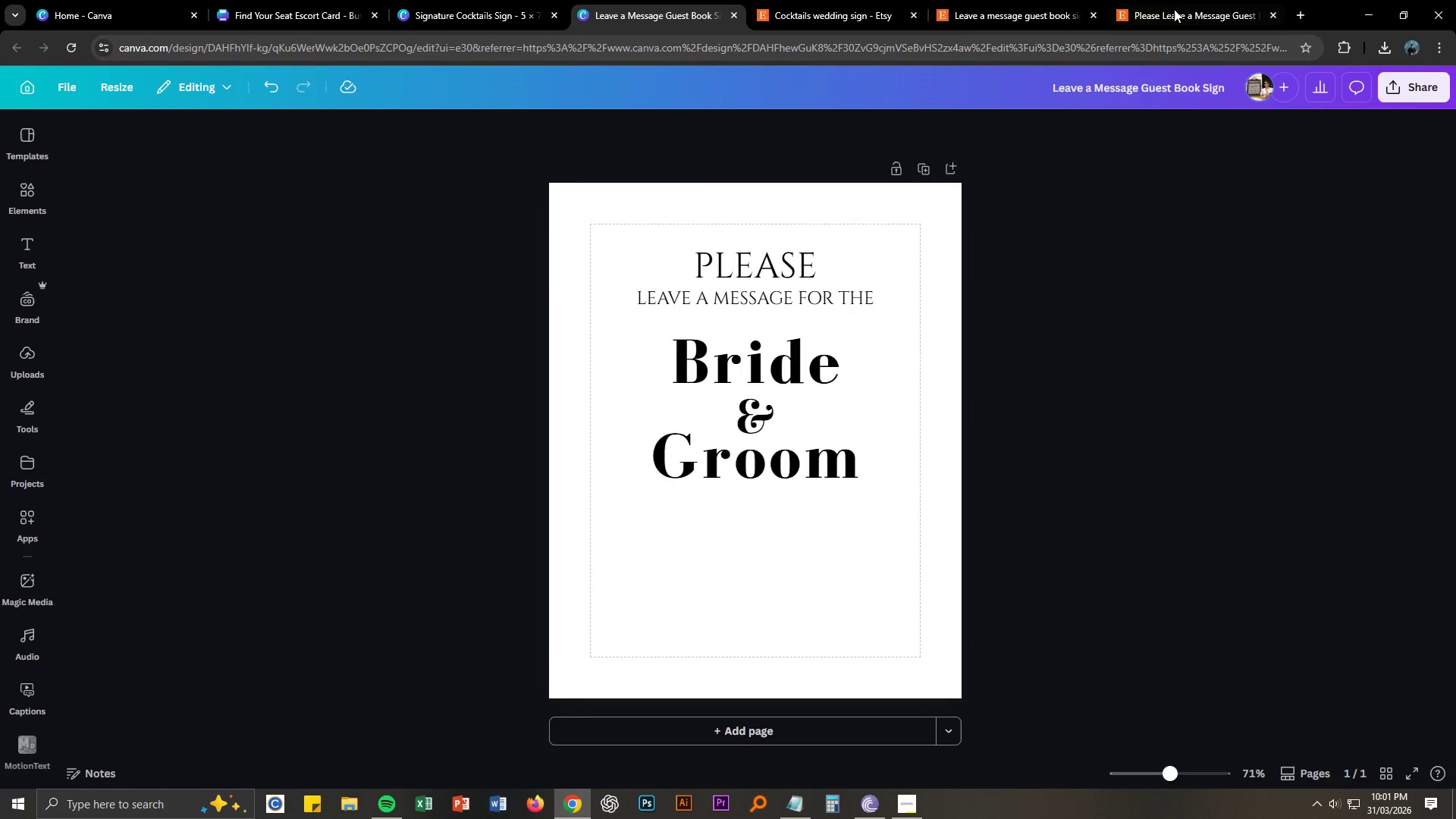 
left_click([1171, 8])
 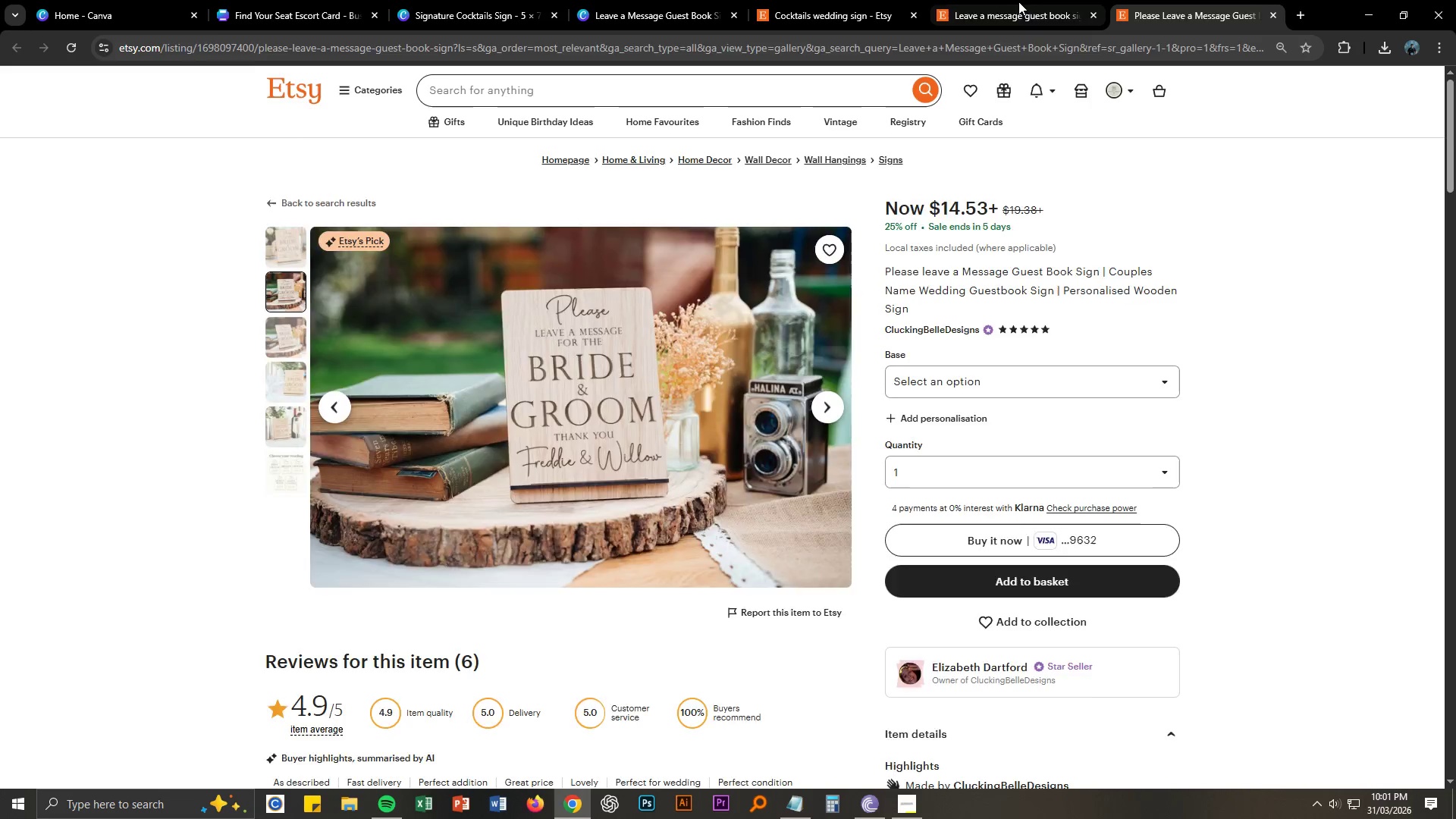 
double_click([845, 0])
 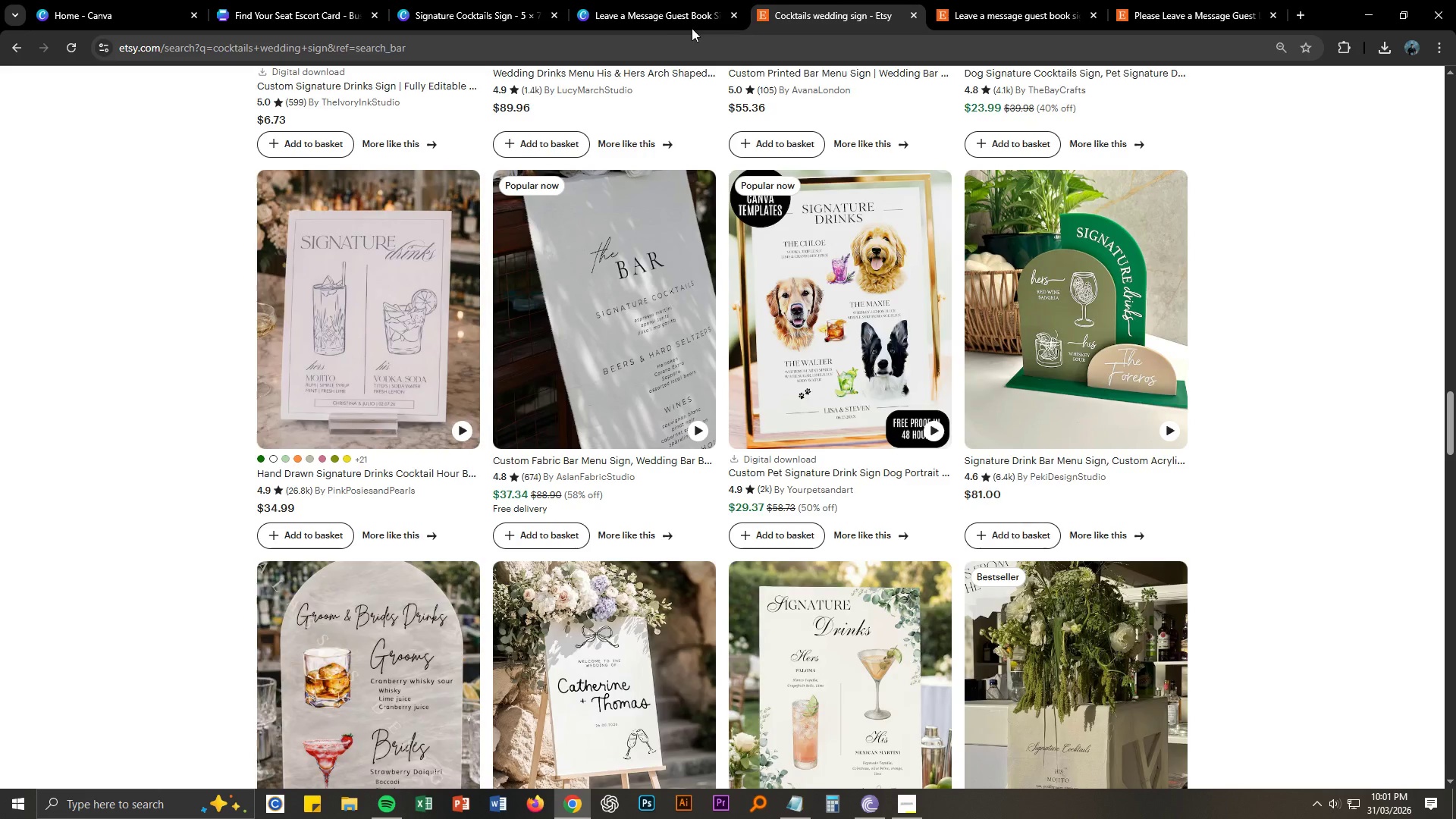 
left_click([647, 0])
 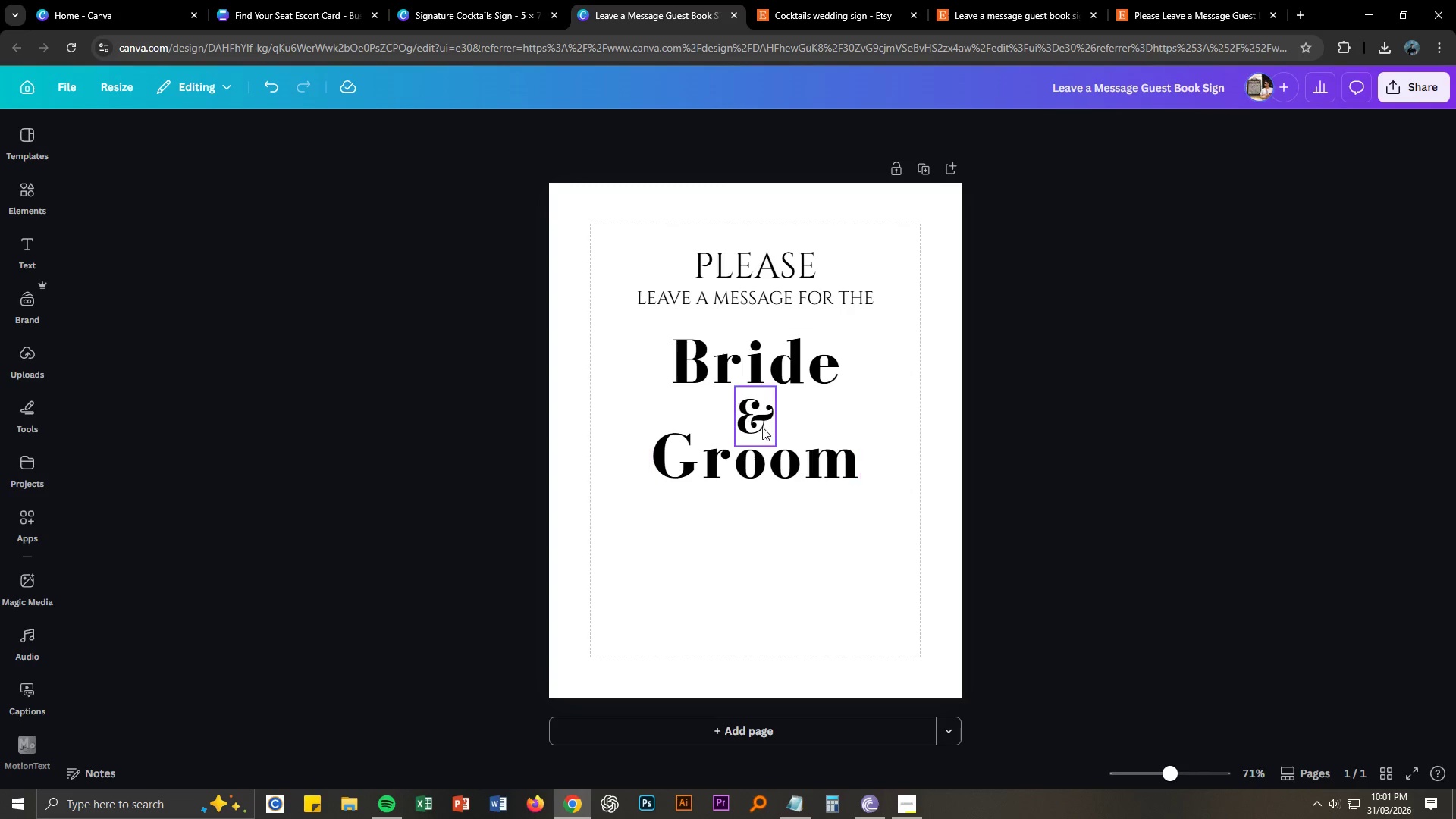 
double_click([762, 423])
 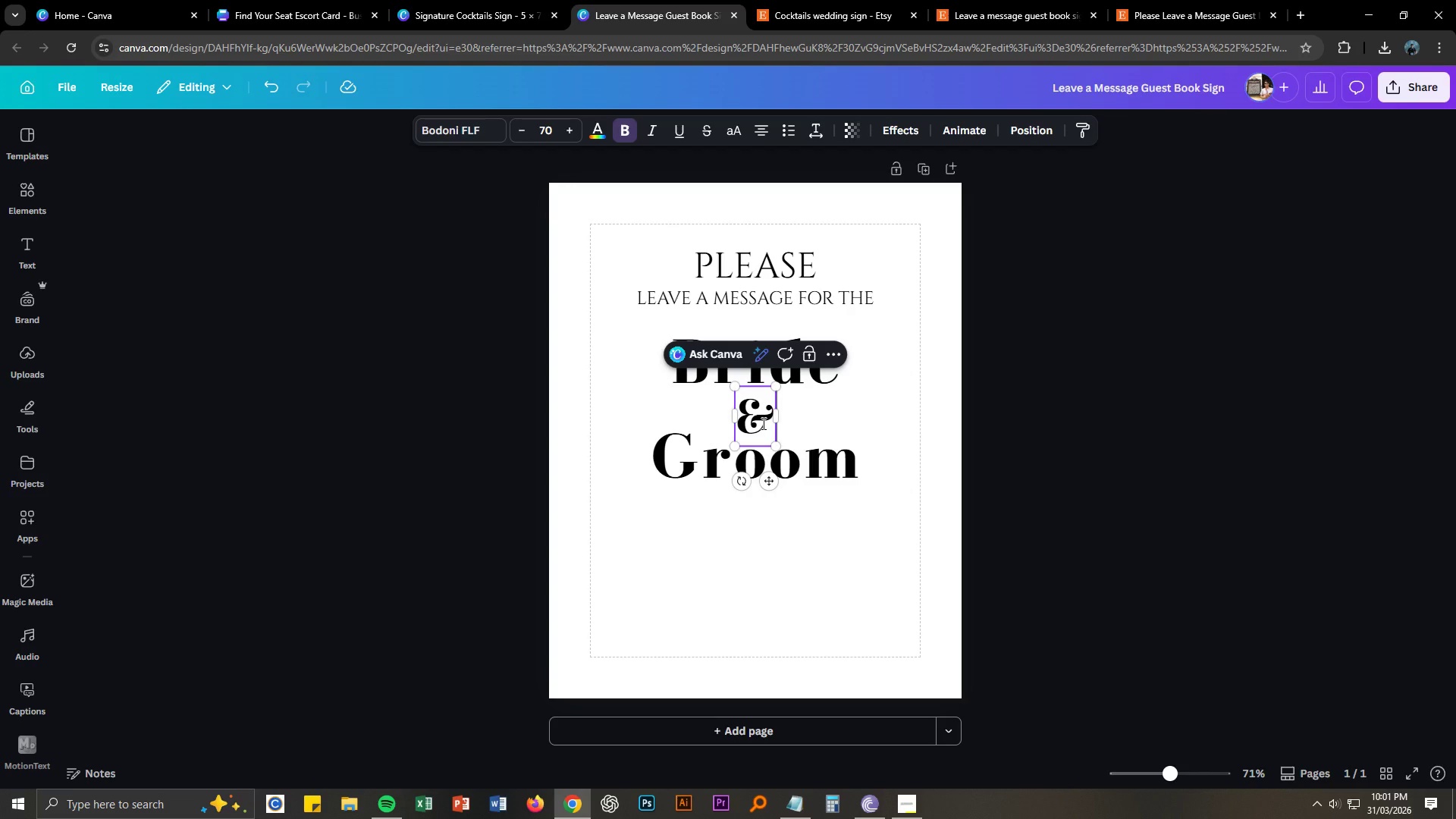 
double_click([762, 423])
 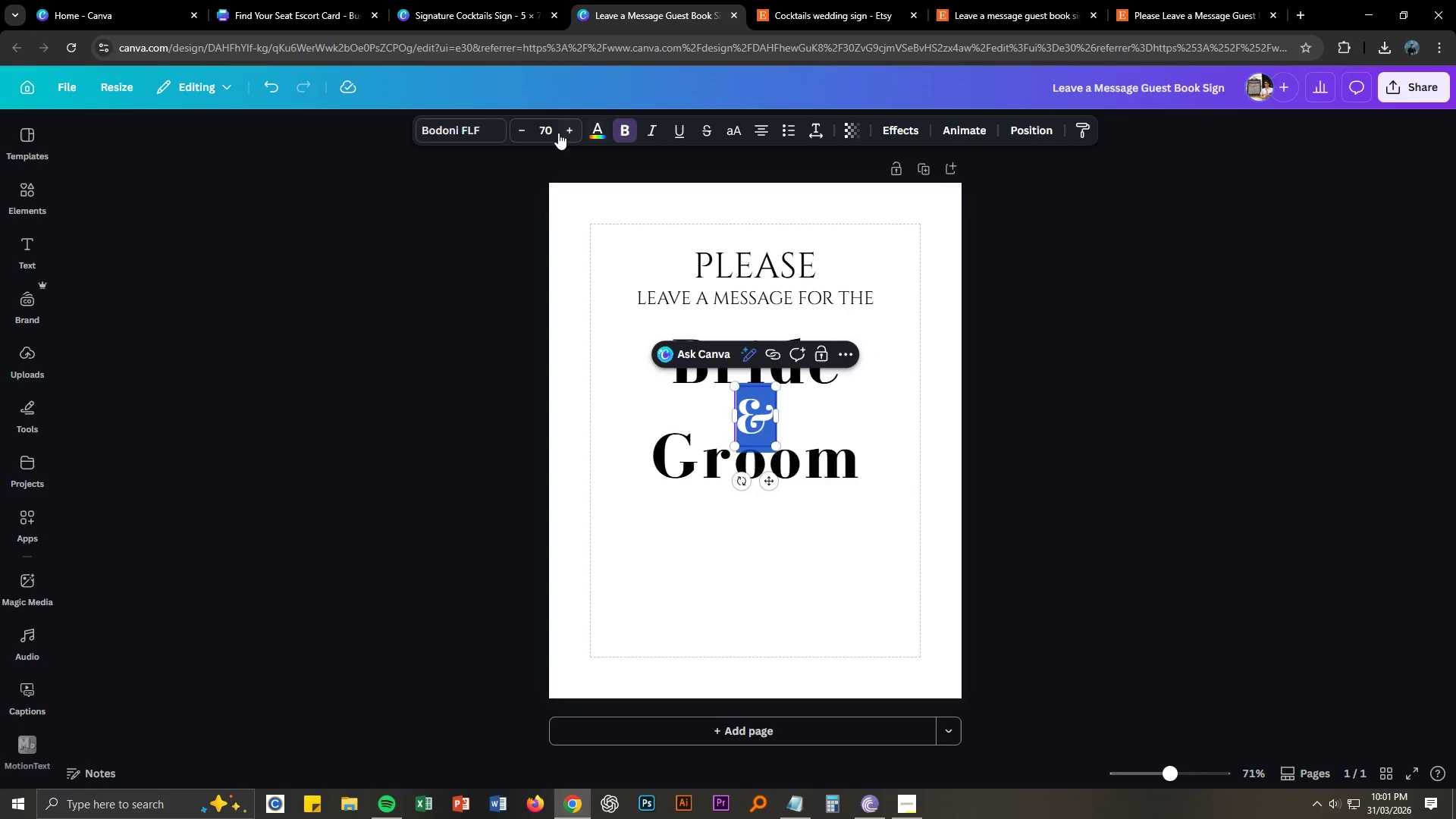 
left_click_drag(start_coordinate=[552, 130], to_coordinate=[539, 131])
 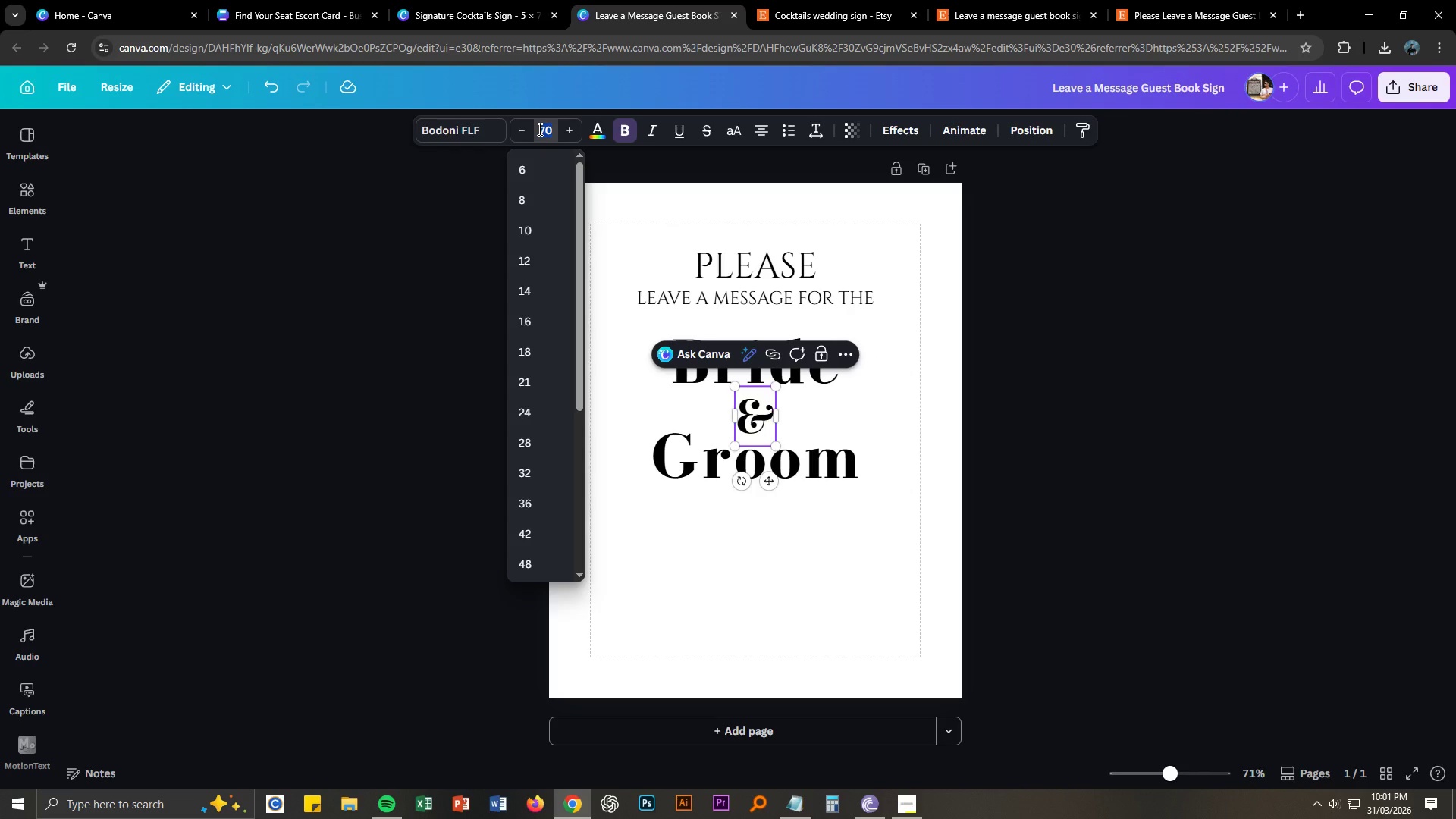 
key(Numpad5)
 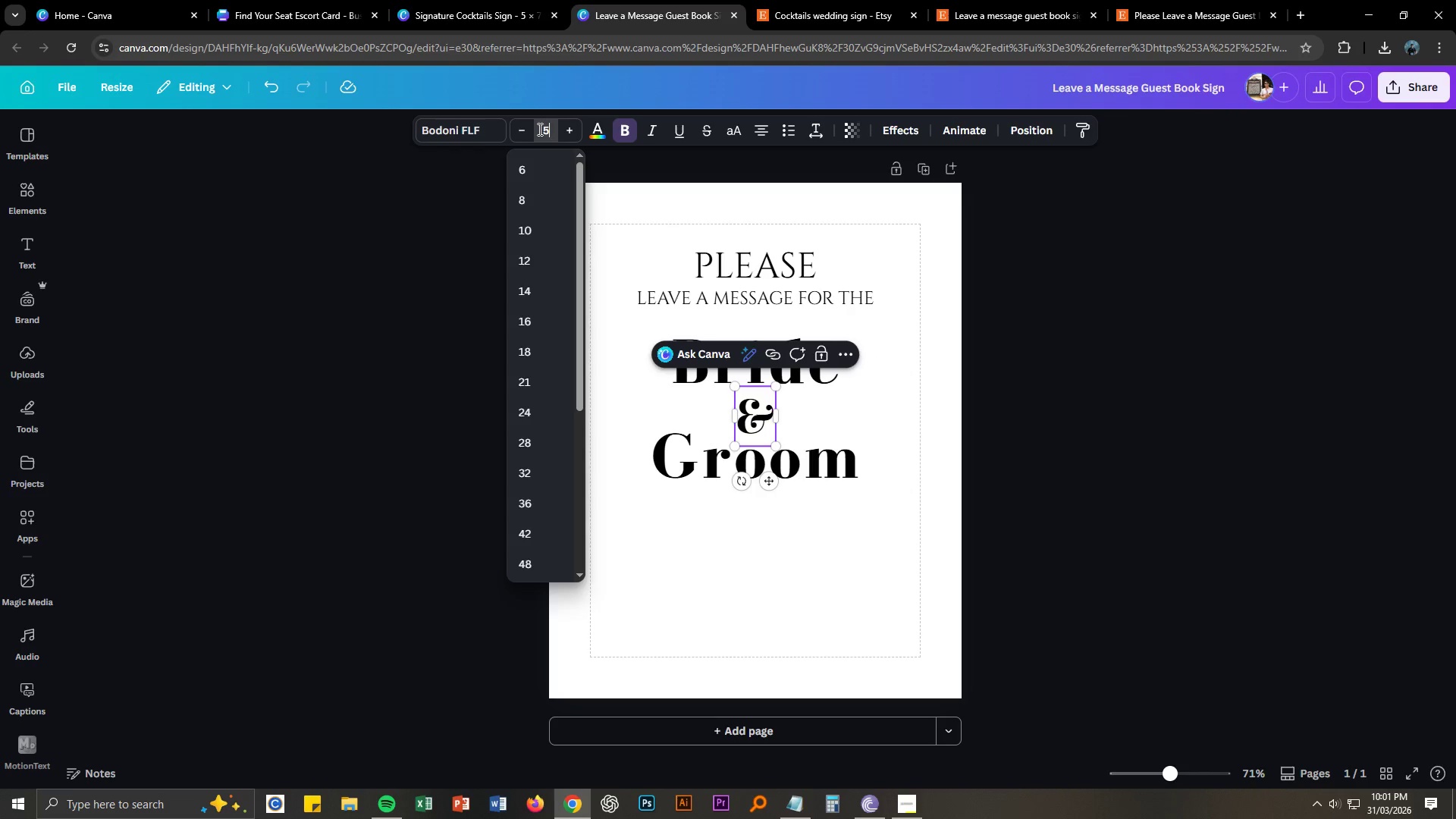 
key(Numpad0)
 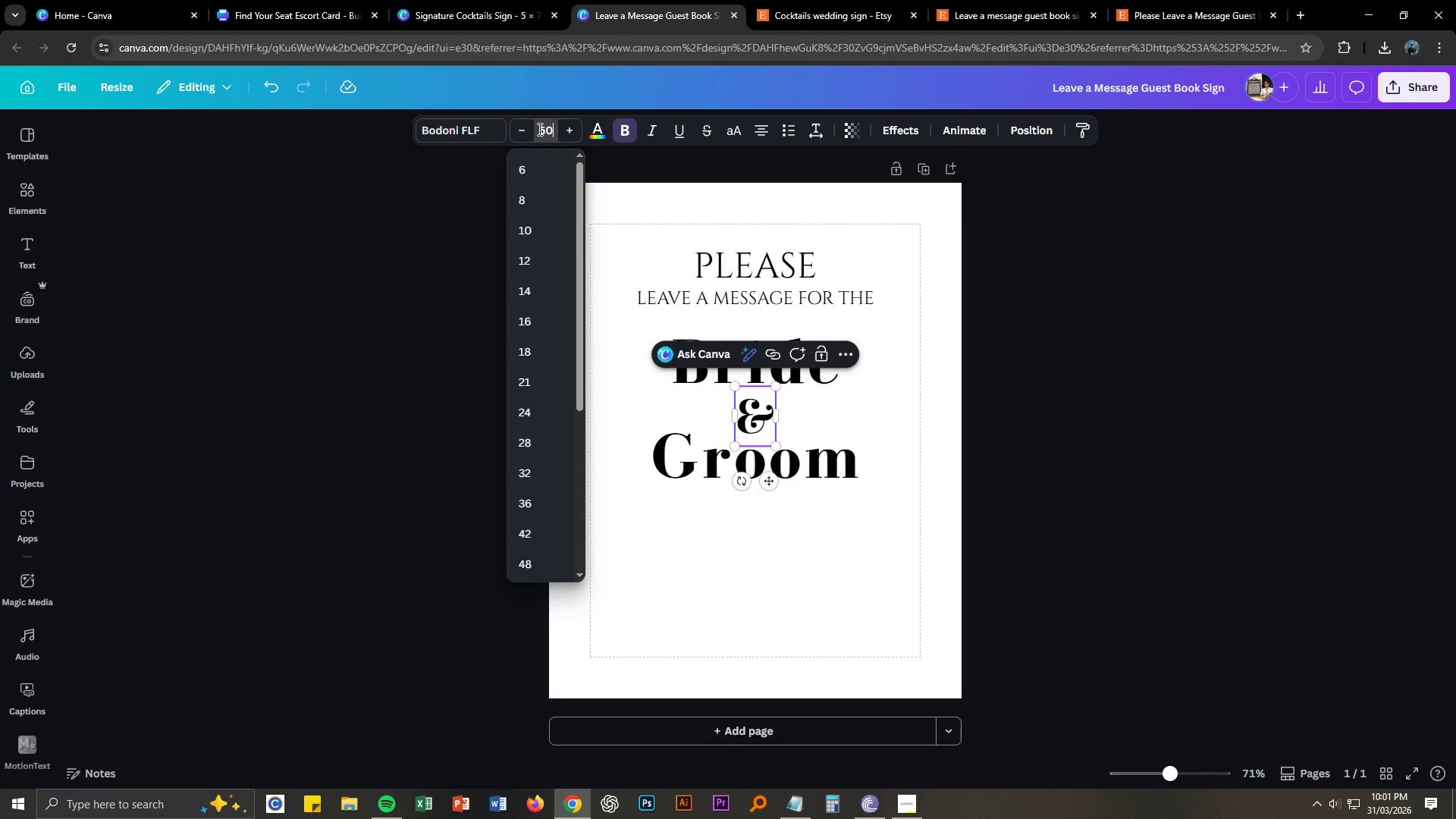 
key(NumpadEnter)
 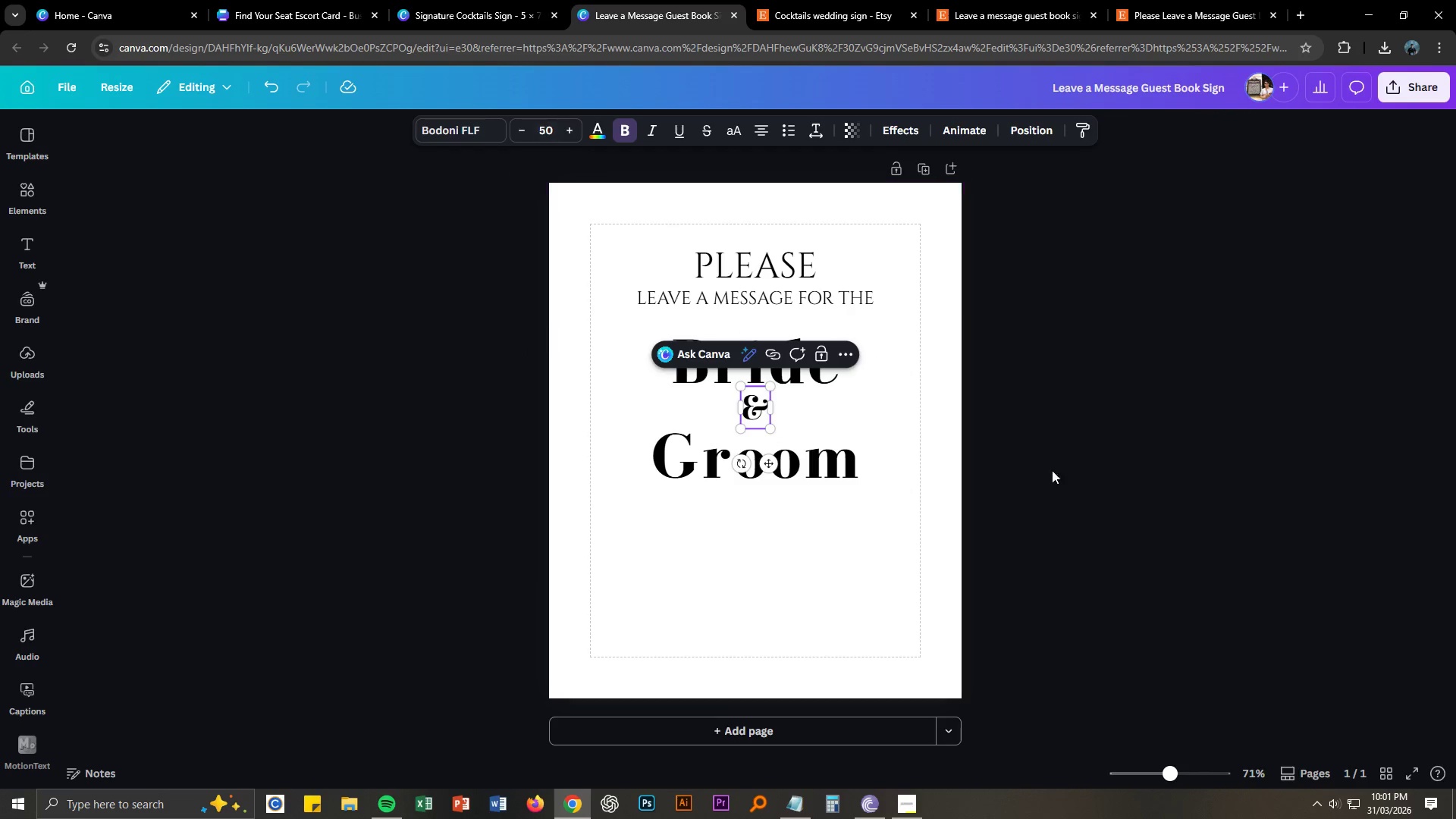 
left_click([1105, 495])
 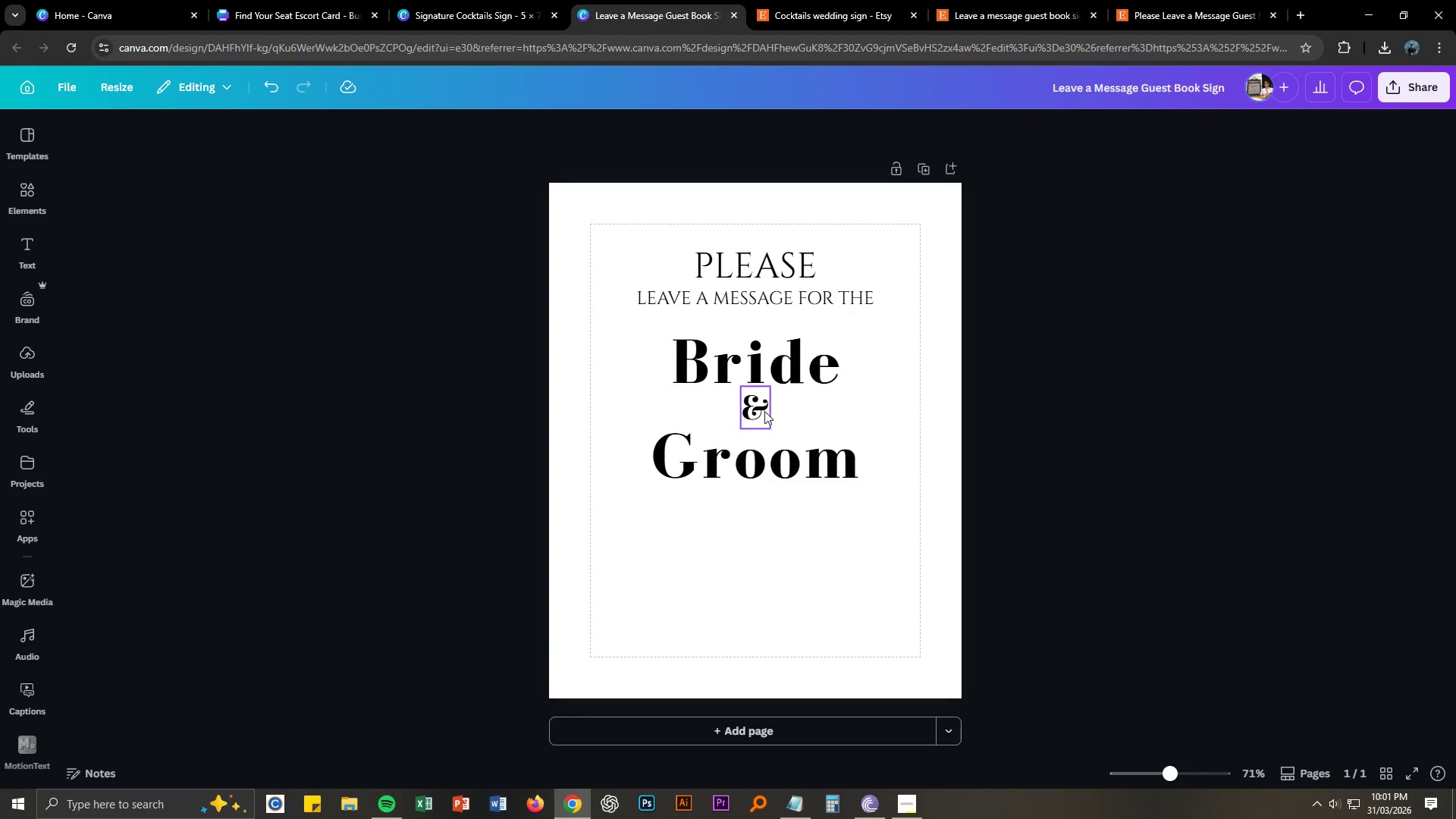 
left_click_drag(start_coordinate=[761, 411], to_coordinate=[762, 419])
 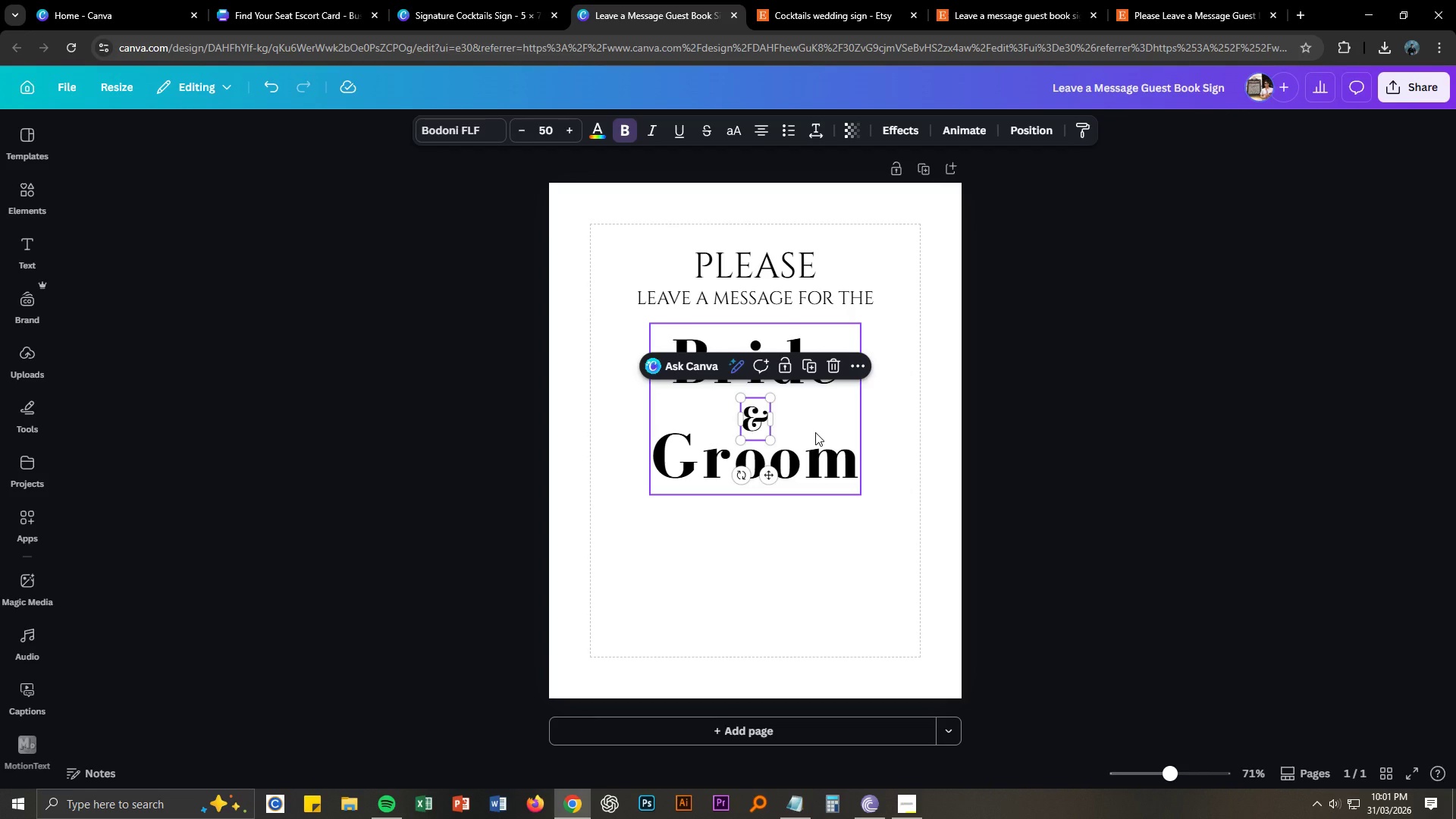 
left_click([1029, 447])
 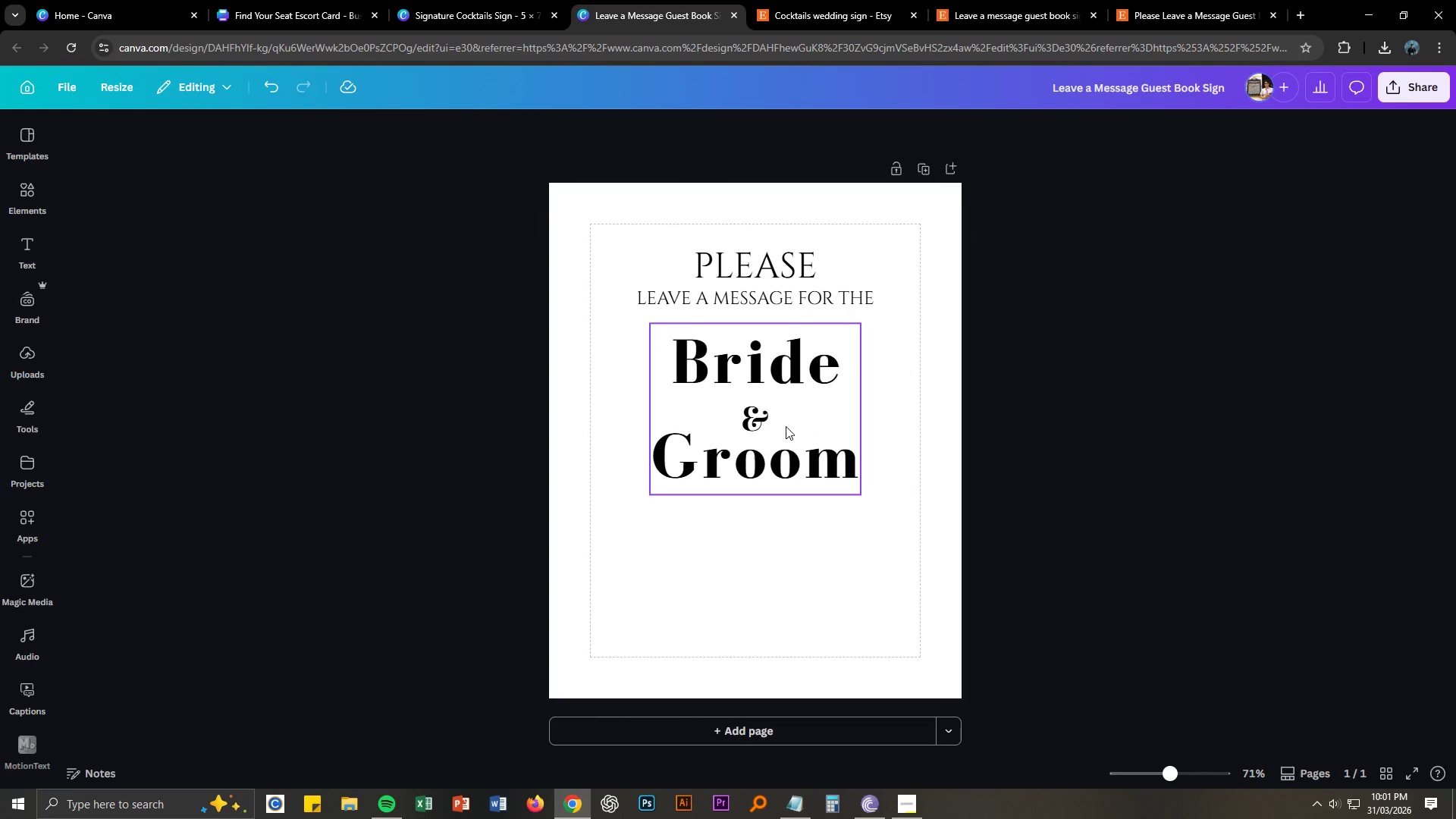 
double_click([813, 470])
 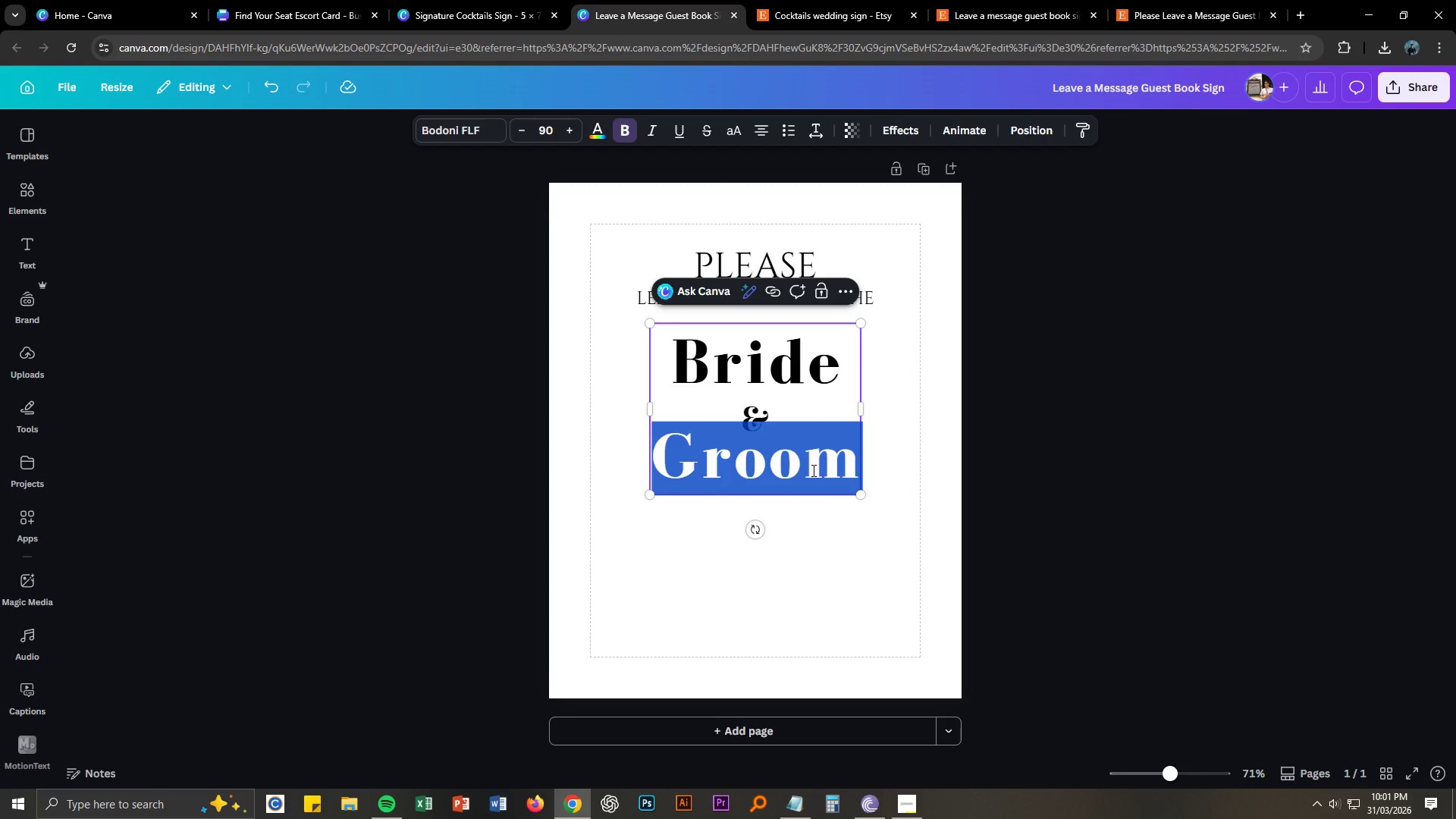 
key(Control+ControlLeft)
 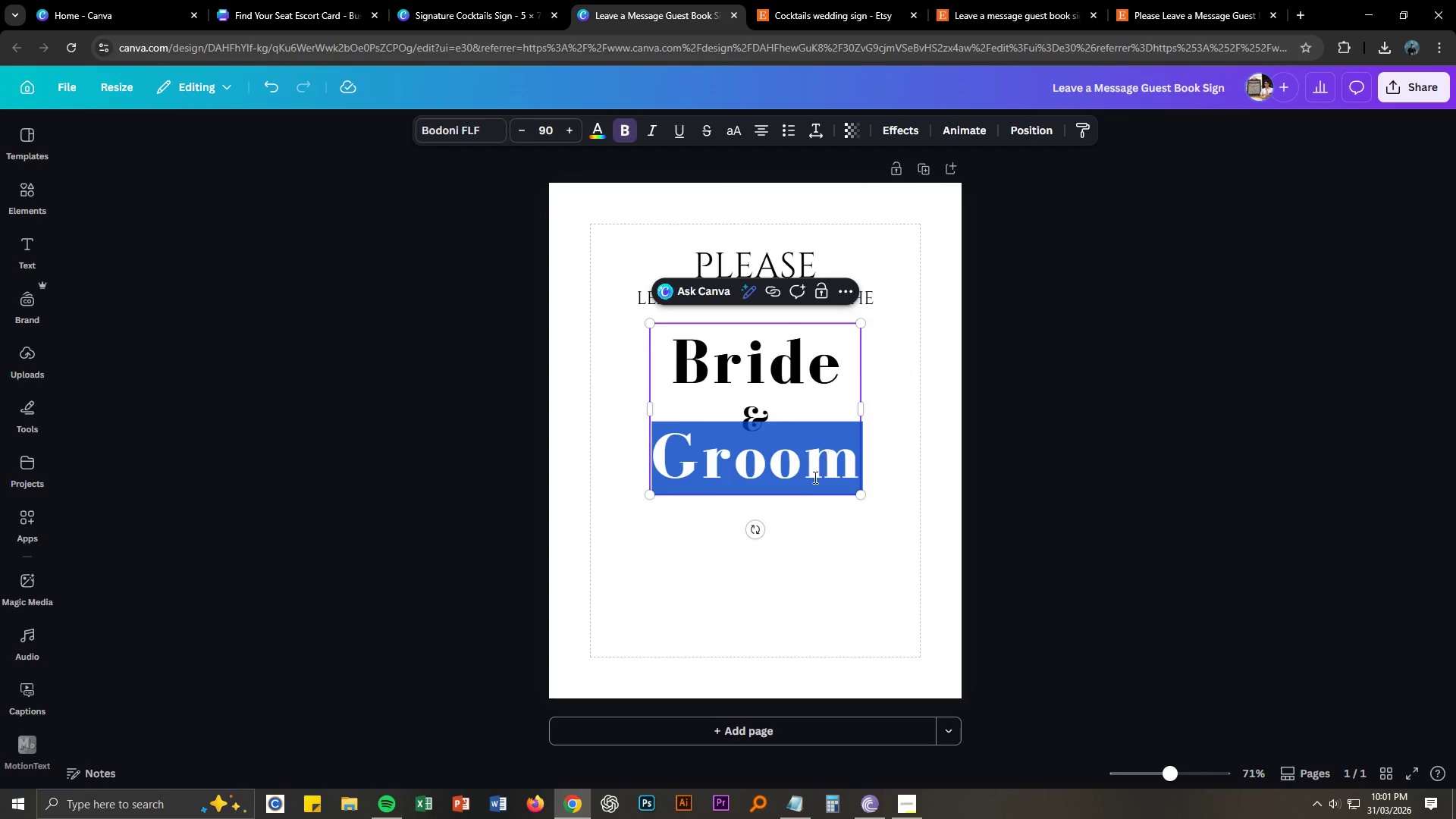 
key(Control+A)
 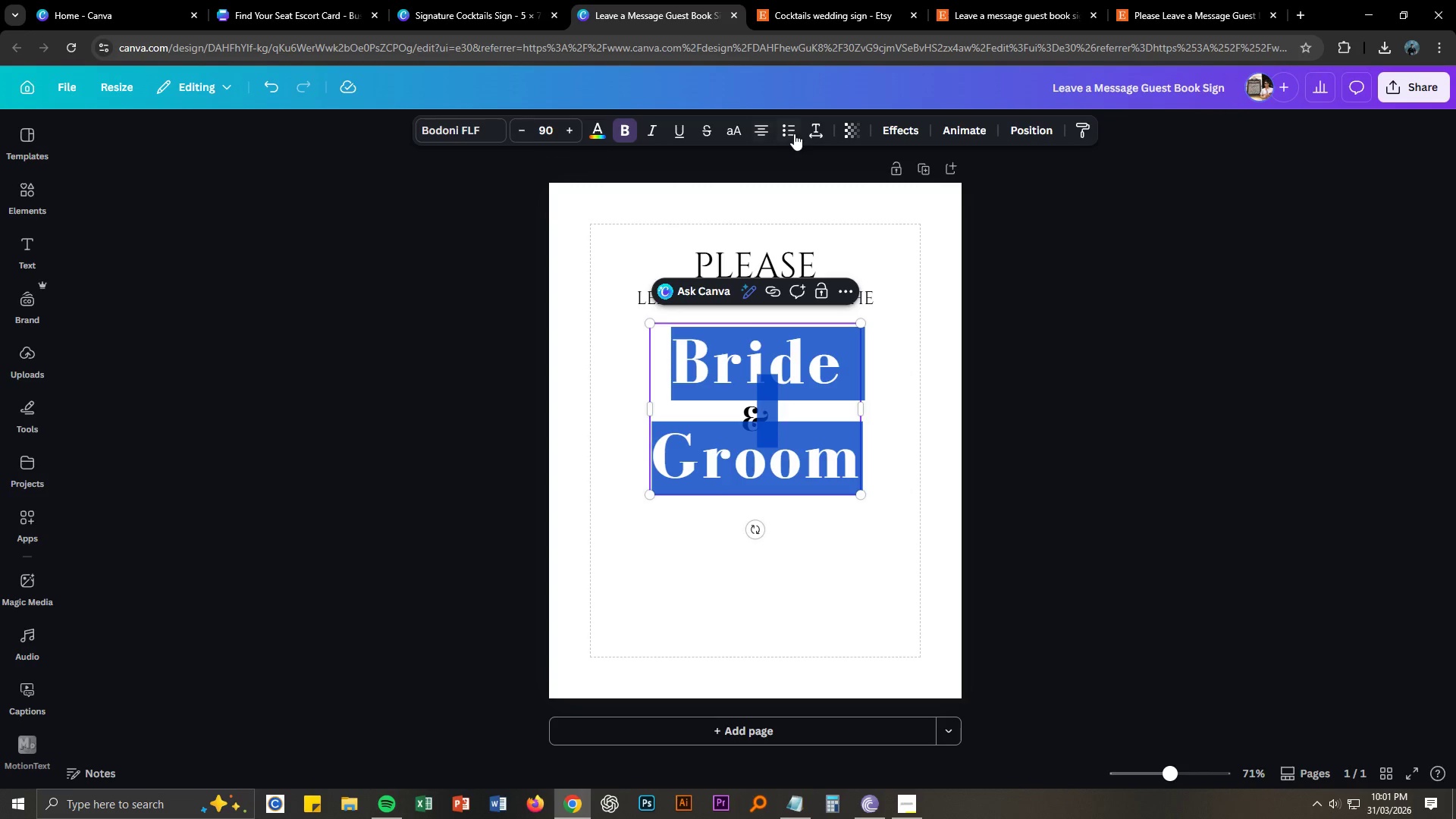 
left_click([815, 133])
 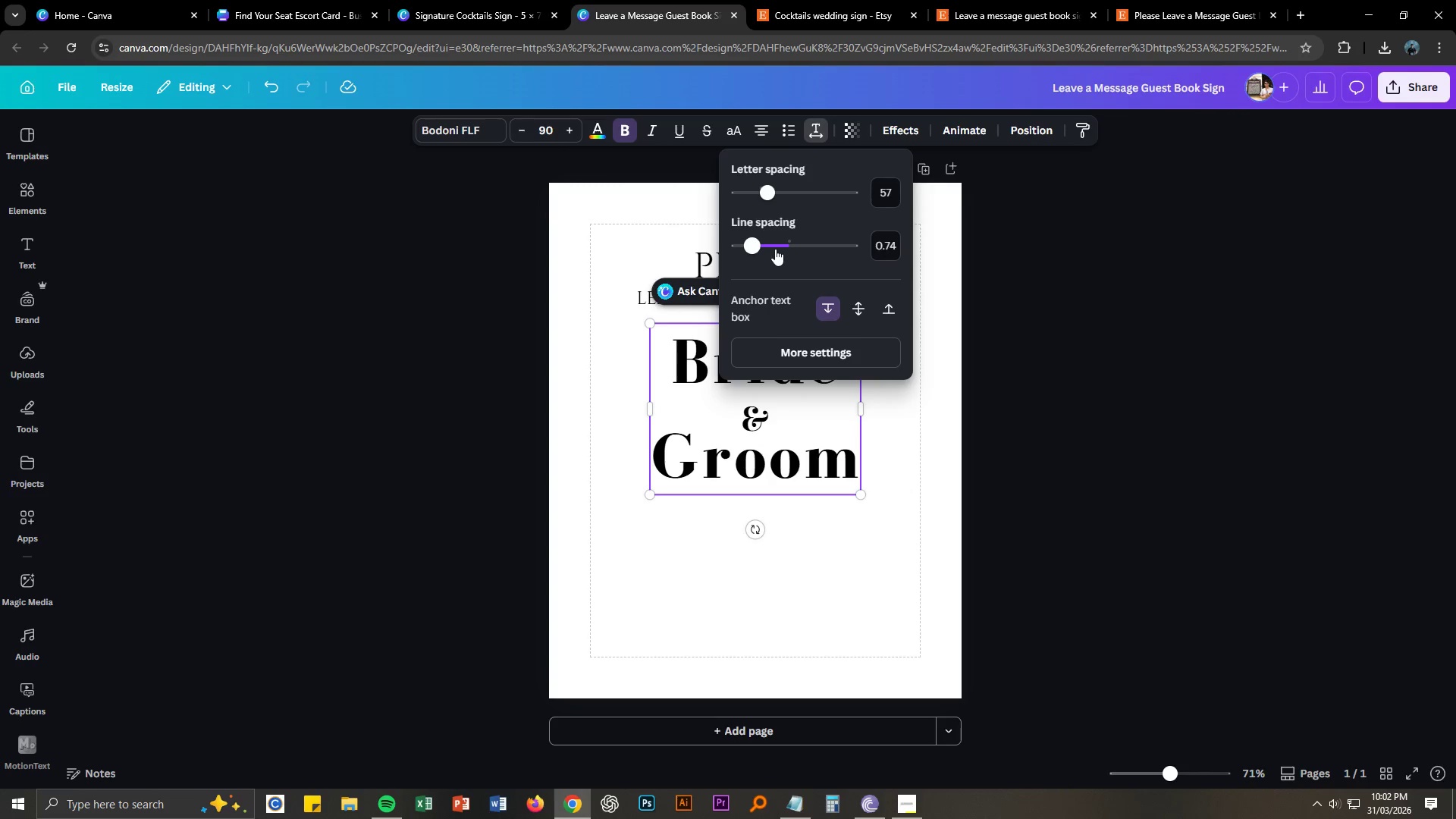 
left_click_drag(start_coordinate=[759, 244], to_coordinate=[752, 243])
 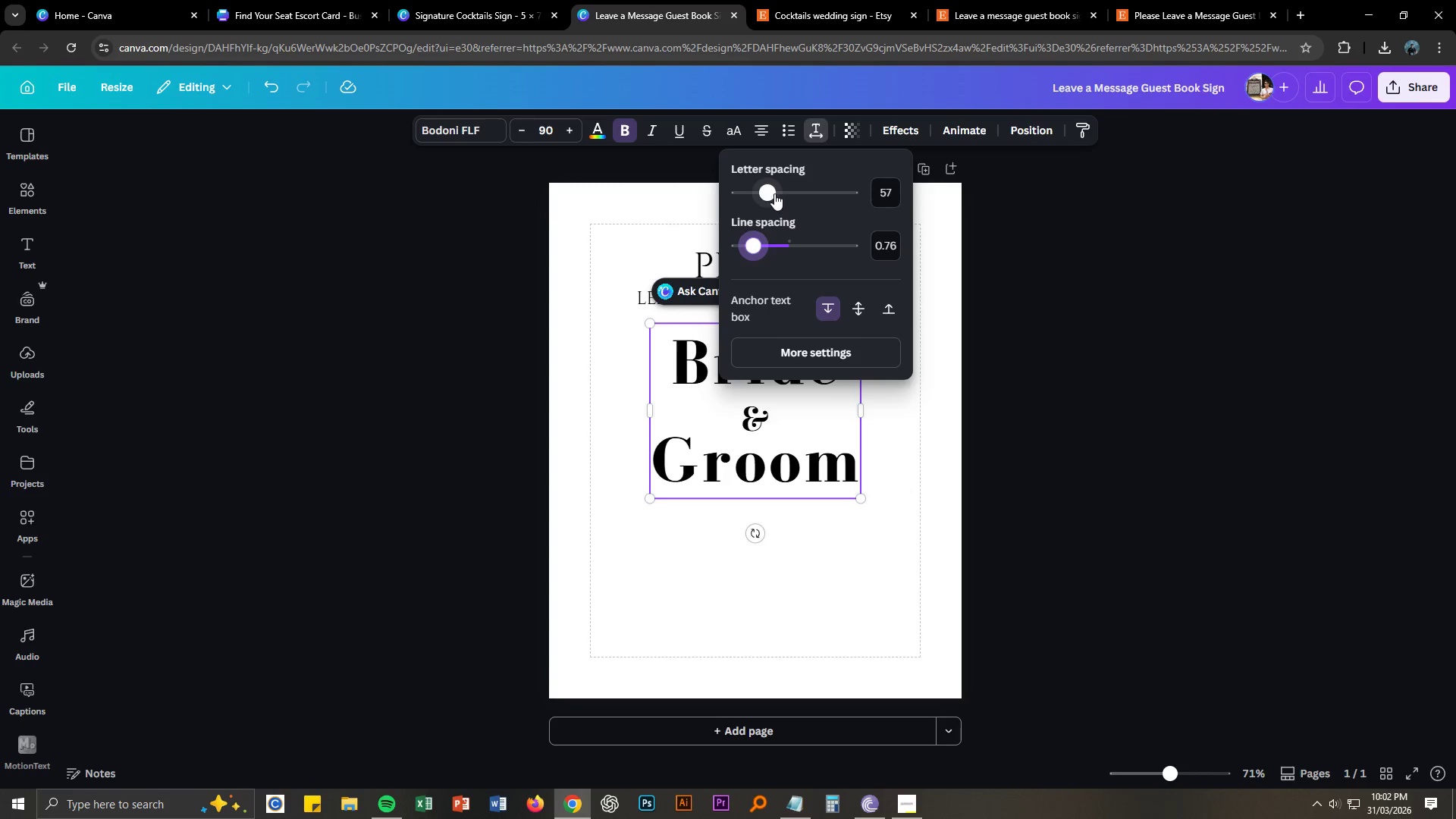 
left_click_drag(start_coordinate=[771, 192], to_coordinate=[759, 193])
 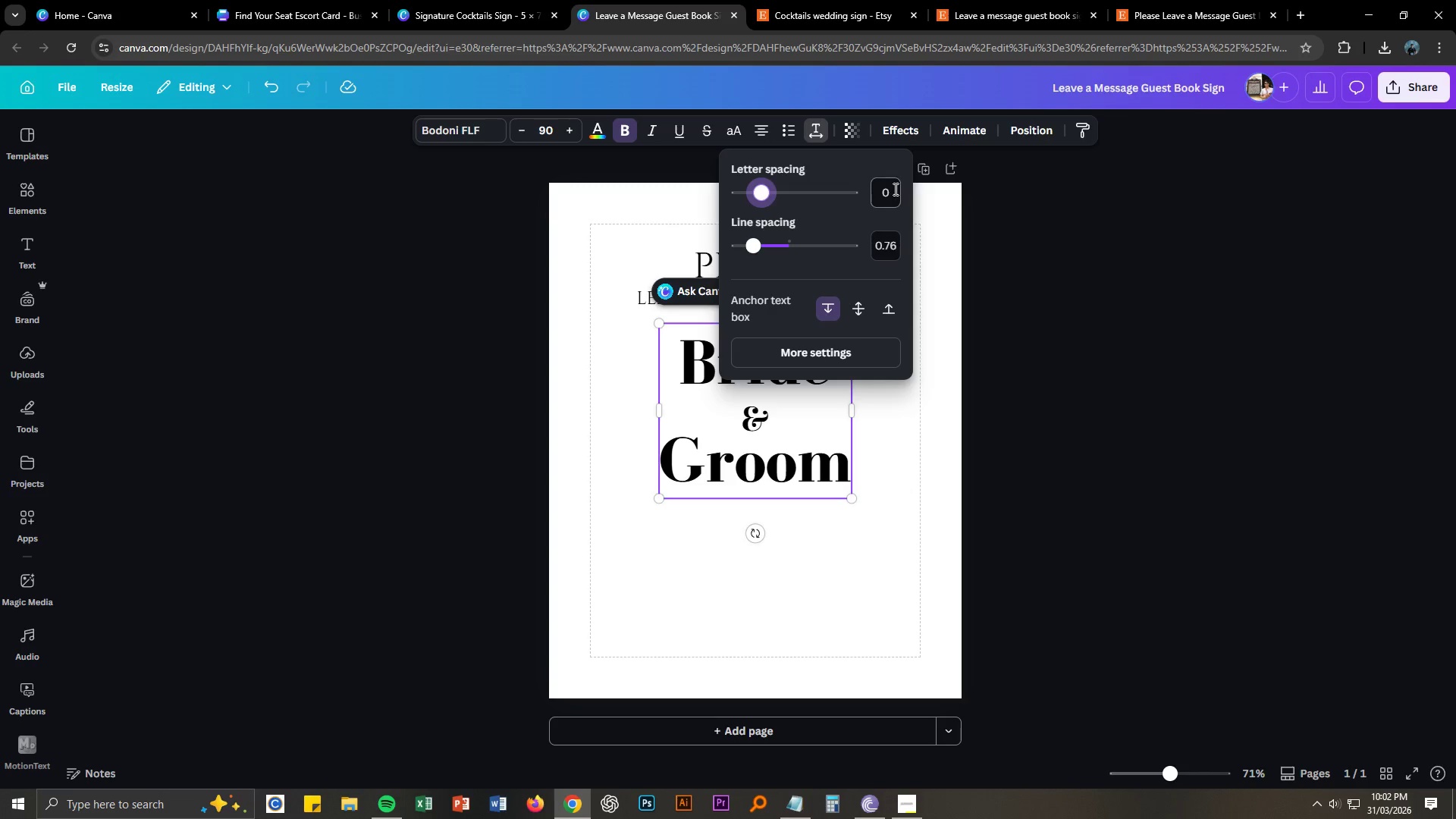 
left_click_drag(start_coordinate=[893, 189], to_coordinate=[880, 190])
 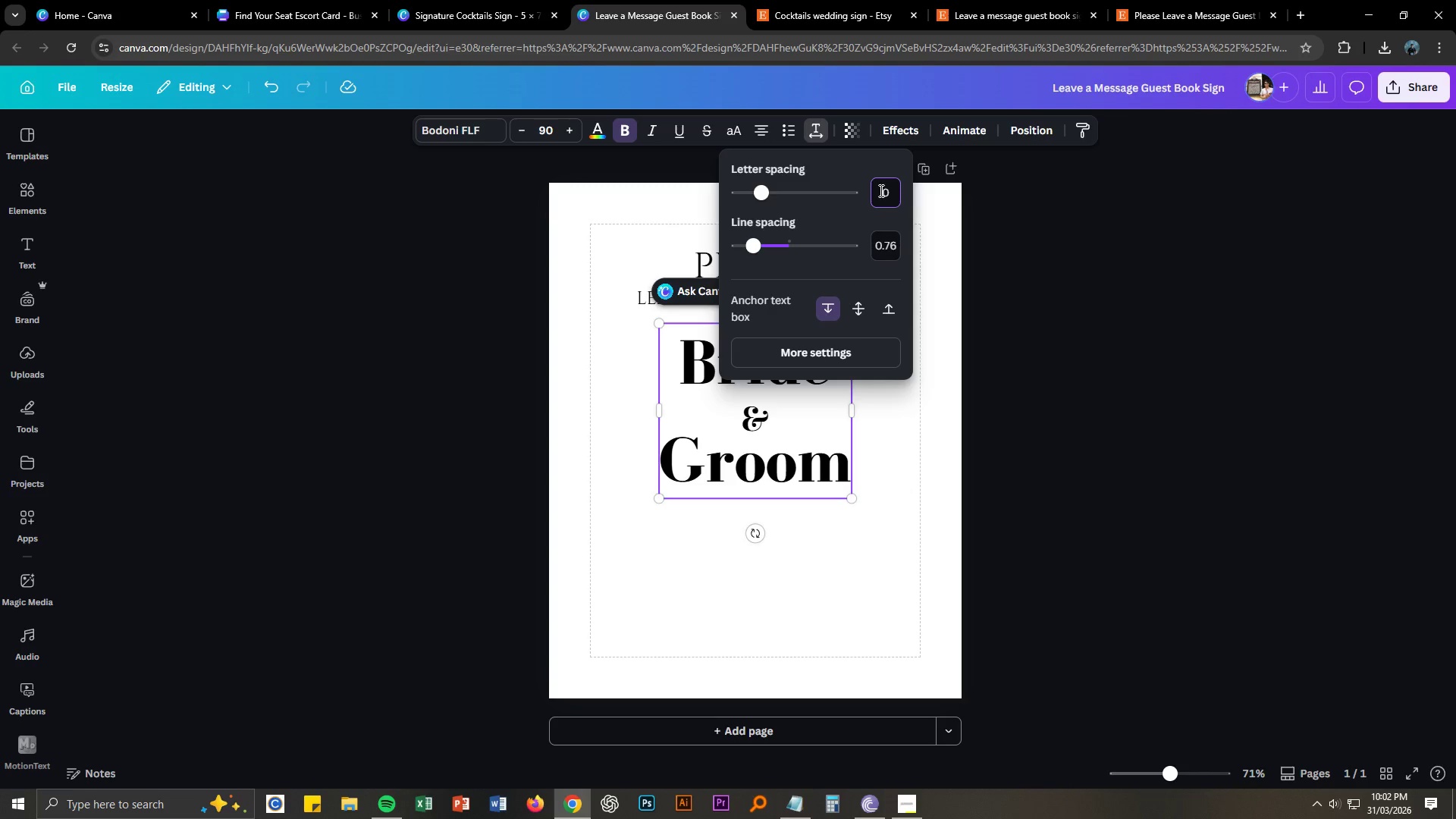 
key(Numpad5)
 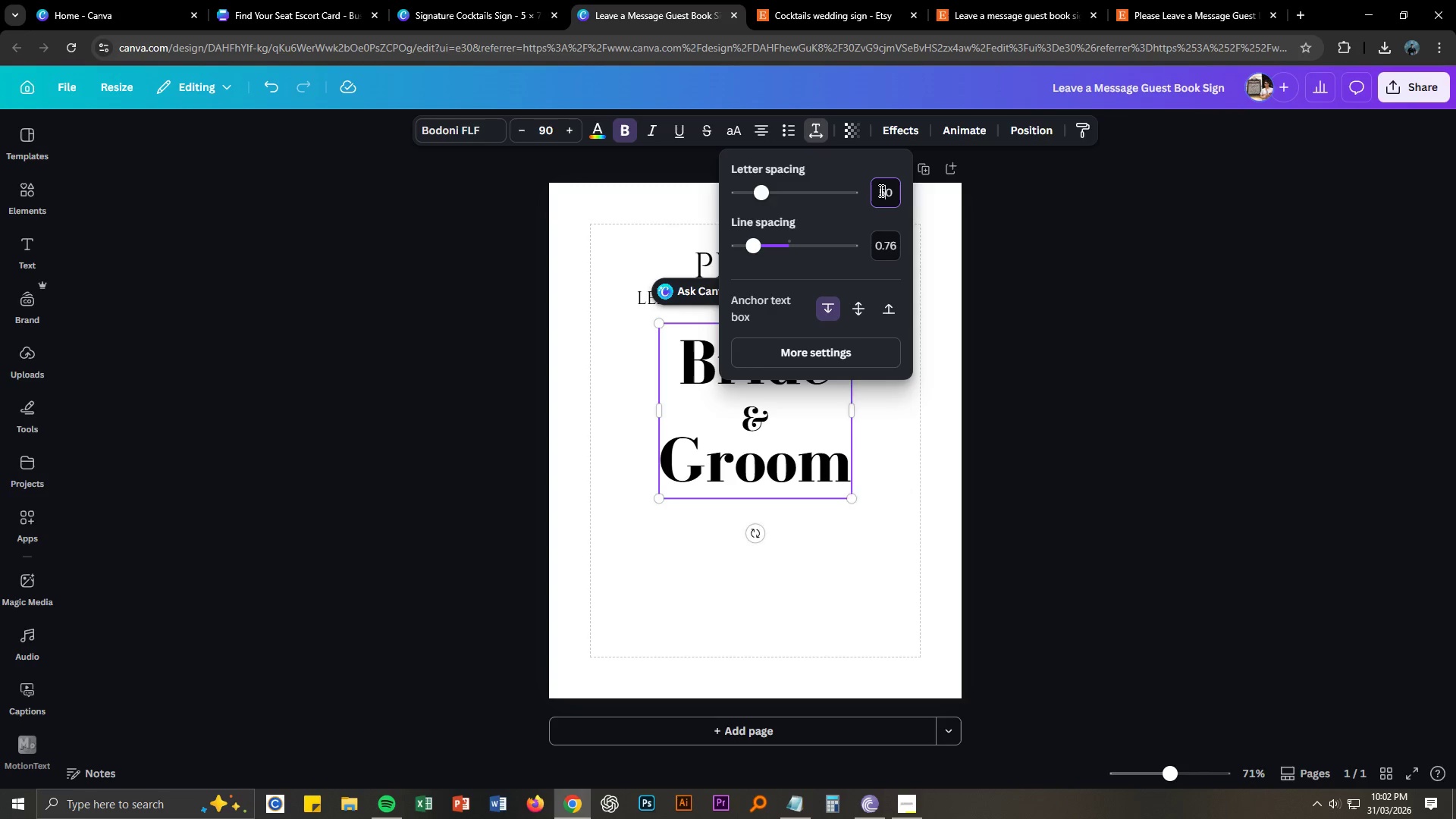 
key(NumpadEnter)
 